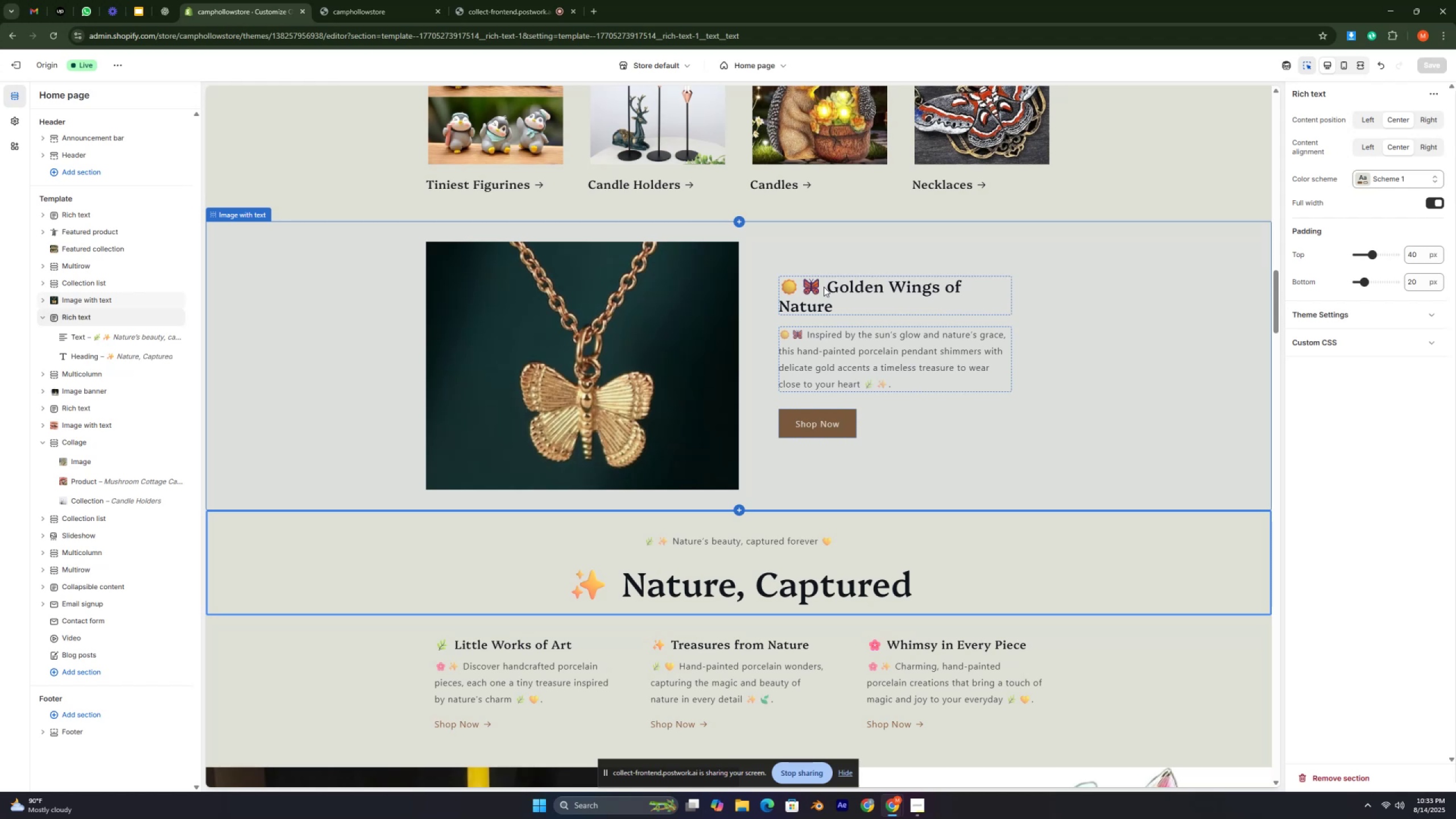 
key(Control+ControlLeft)
 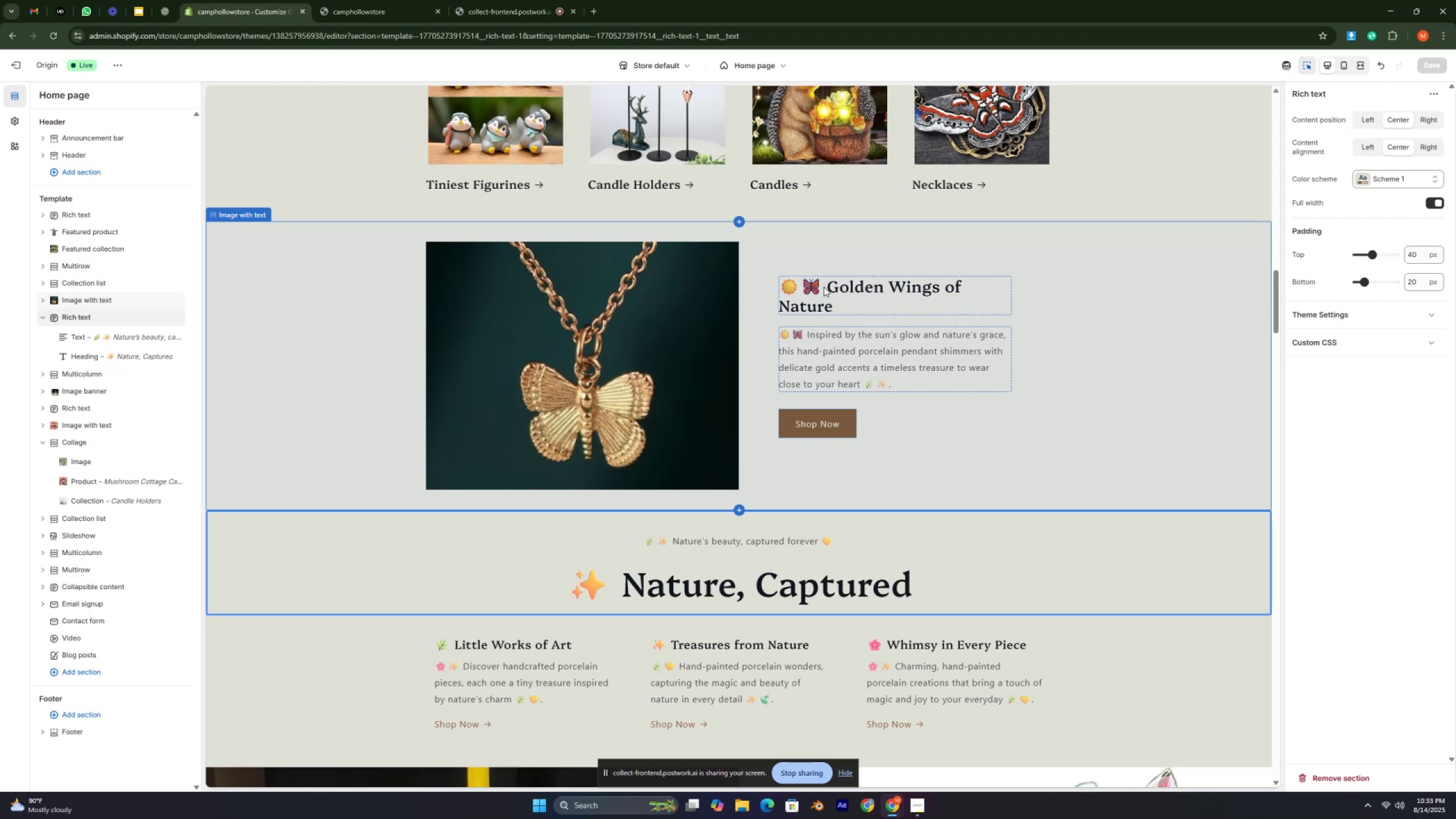 
key(Control+ControlLeft)
 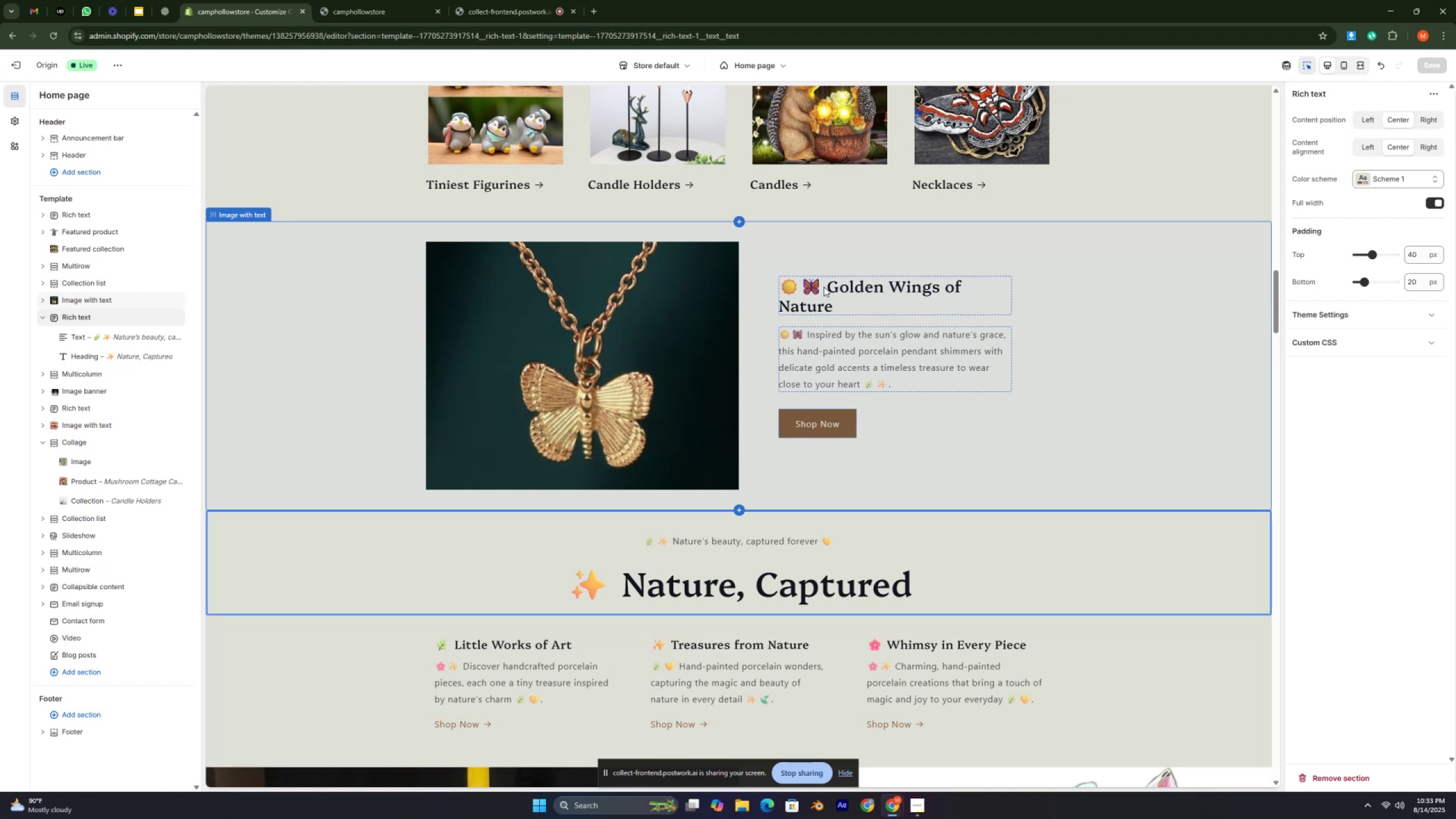 
key(Control+ControlLeft)
 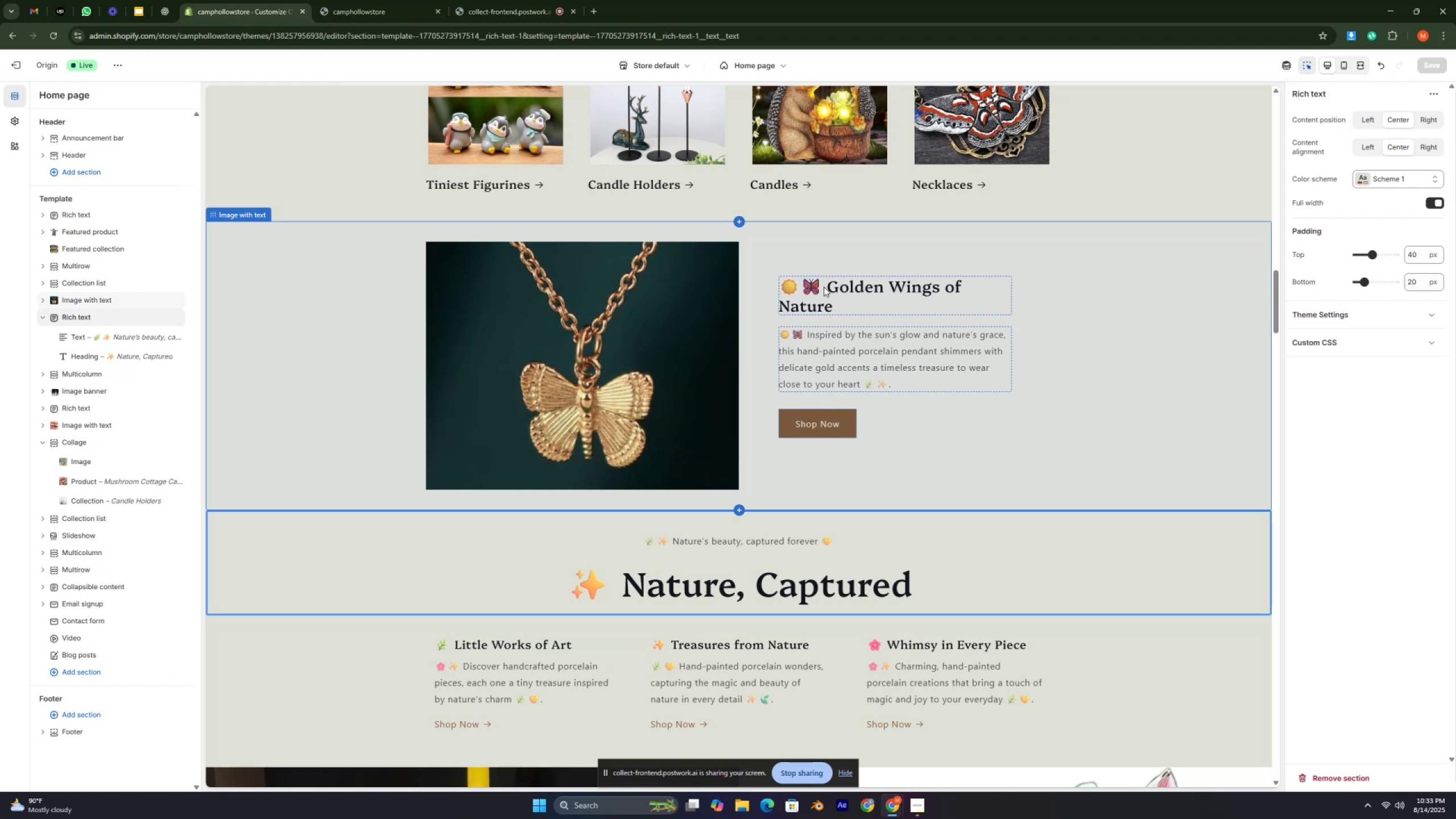 
key(Control+ControlLeft)
 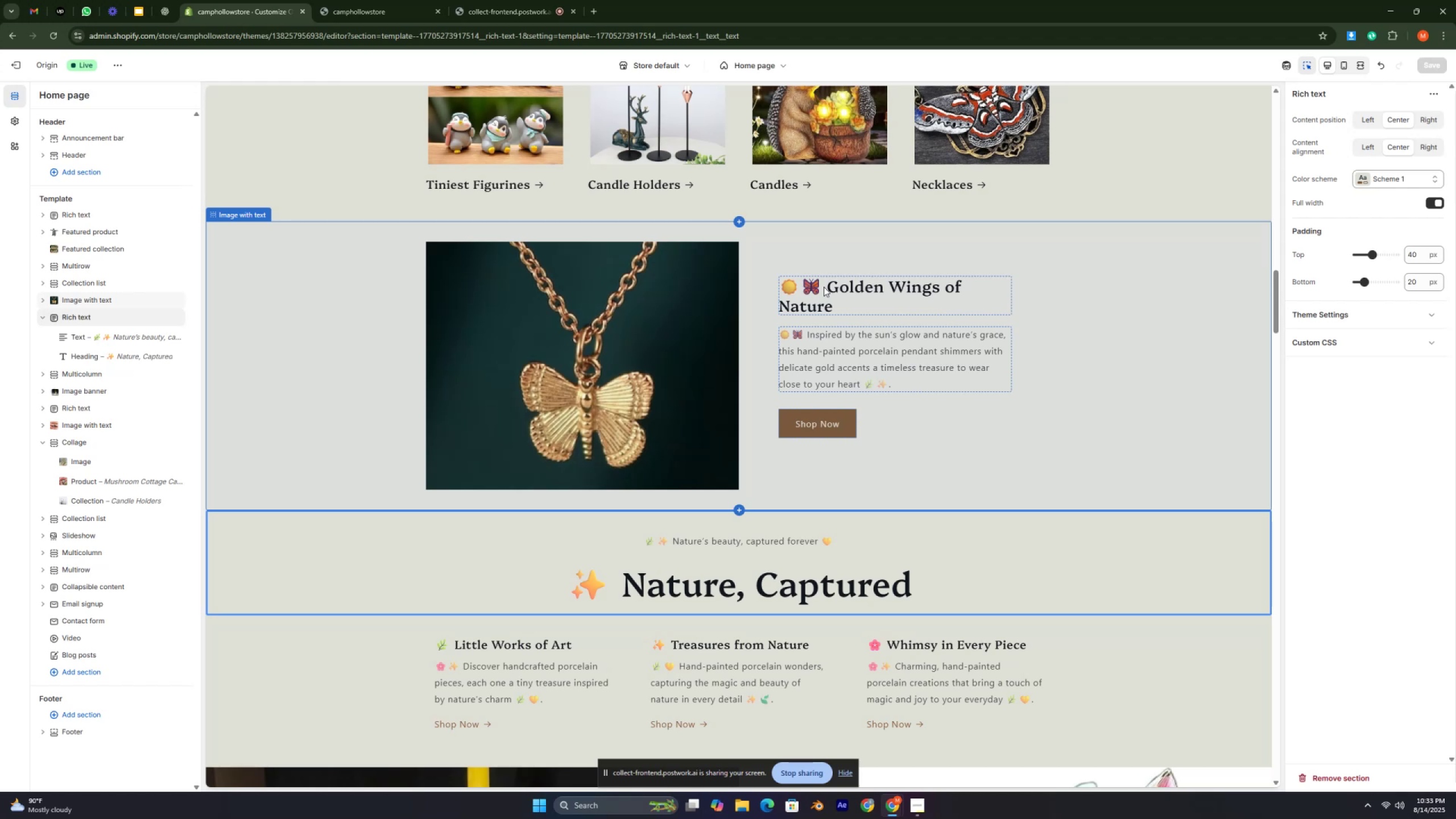 
key(Control+ControlLeft)
 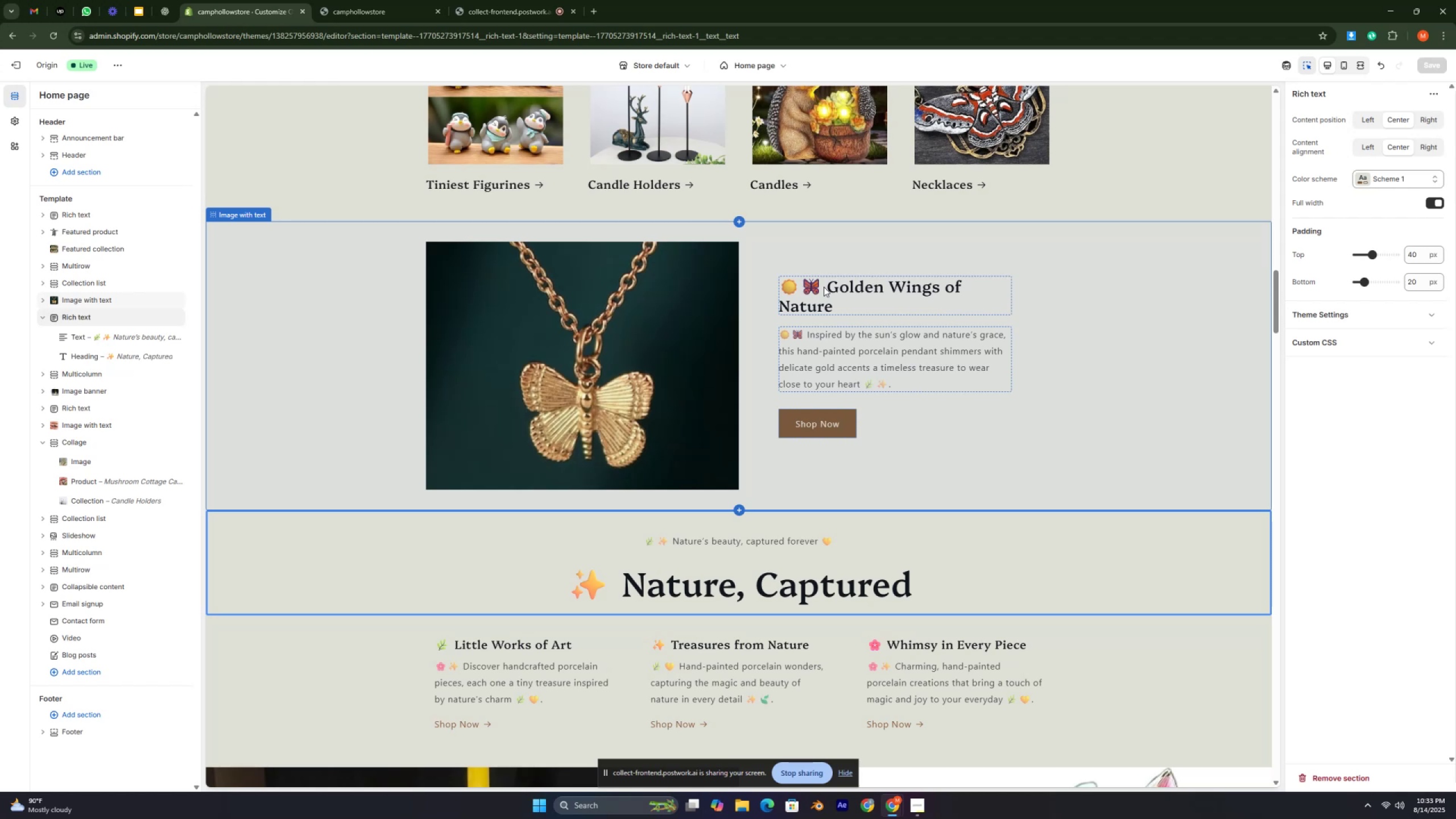 
key(Control+ControlLeft)
 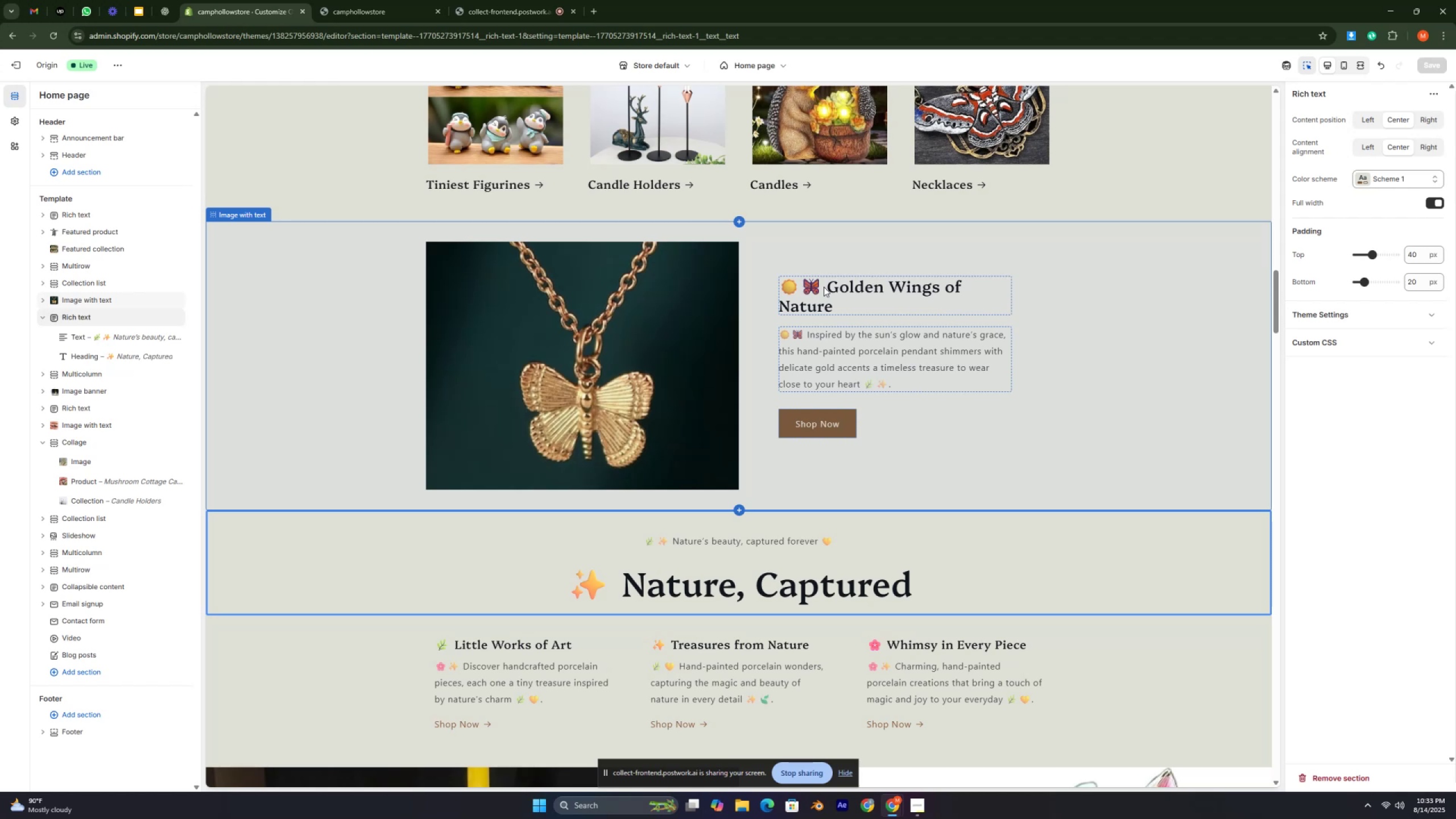 
key(Control+ControlLeft)
 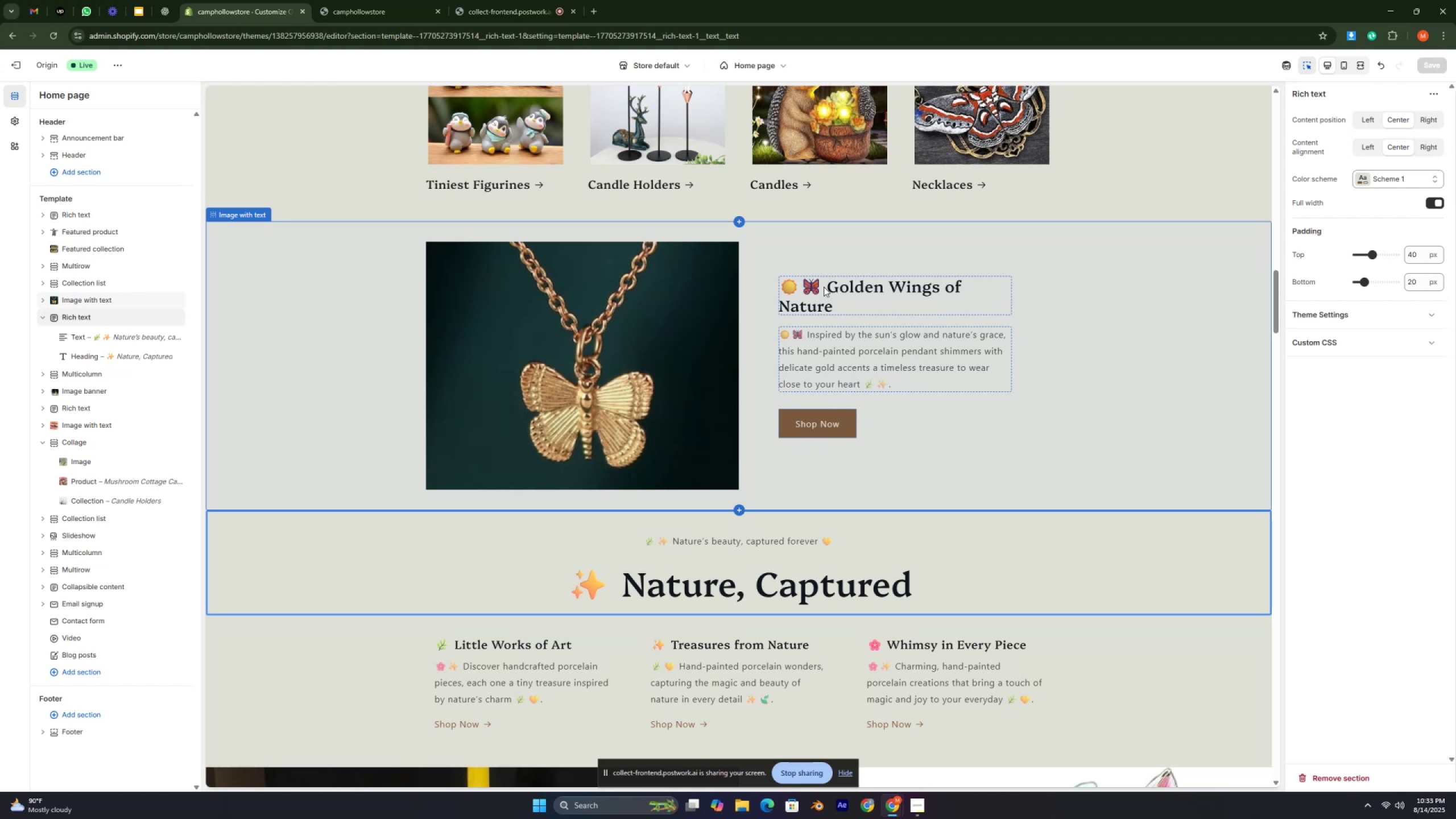 
key(Control+ControlLeft)
 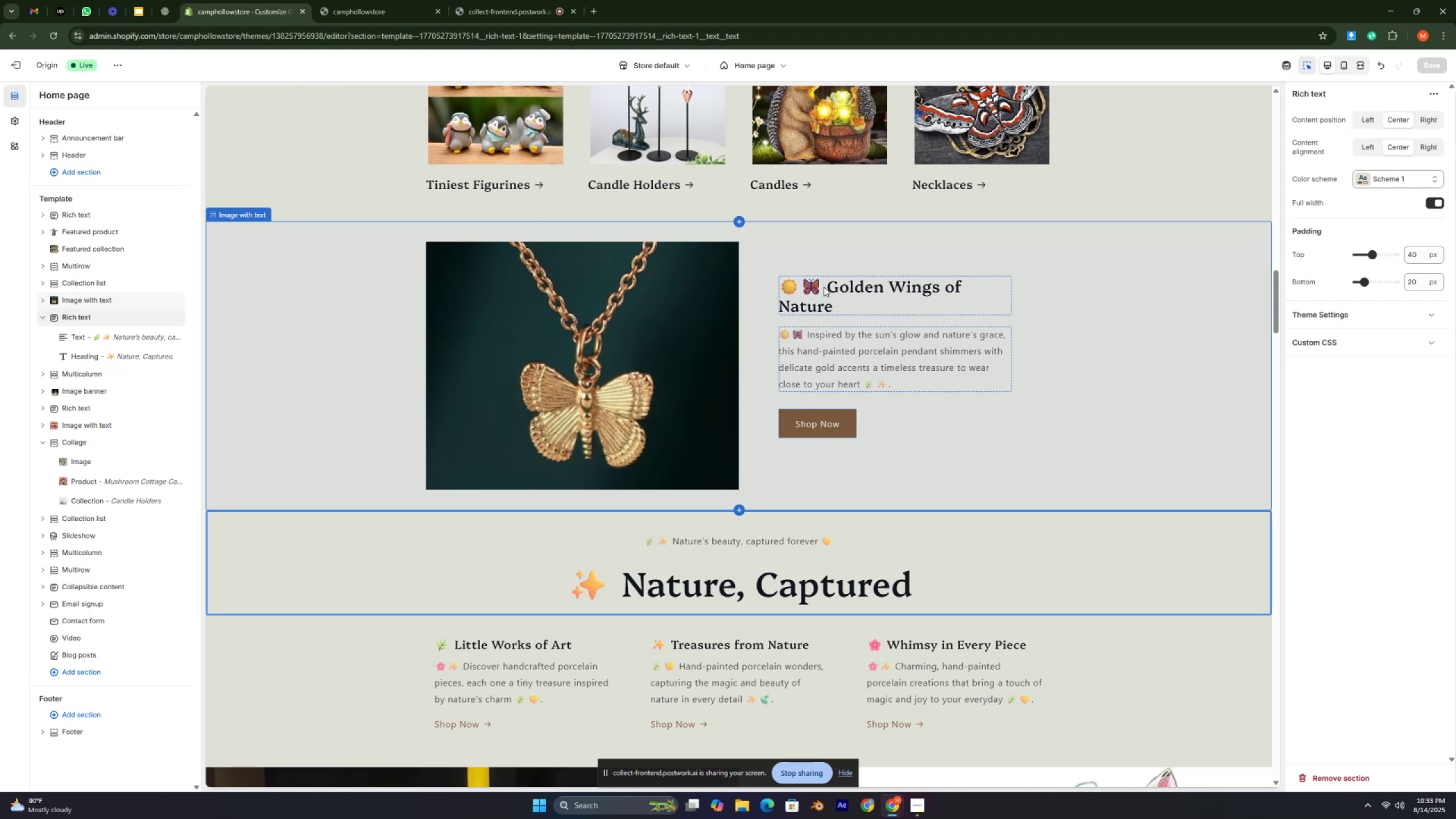 
key(Control+ControlLeft)
 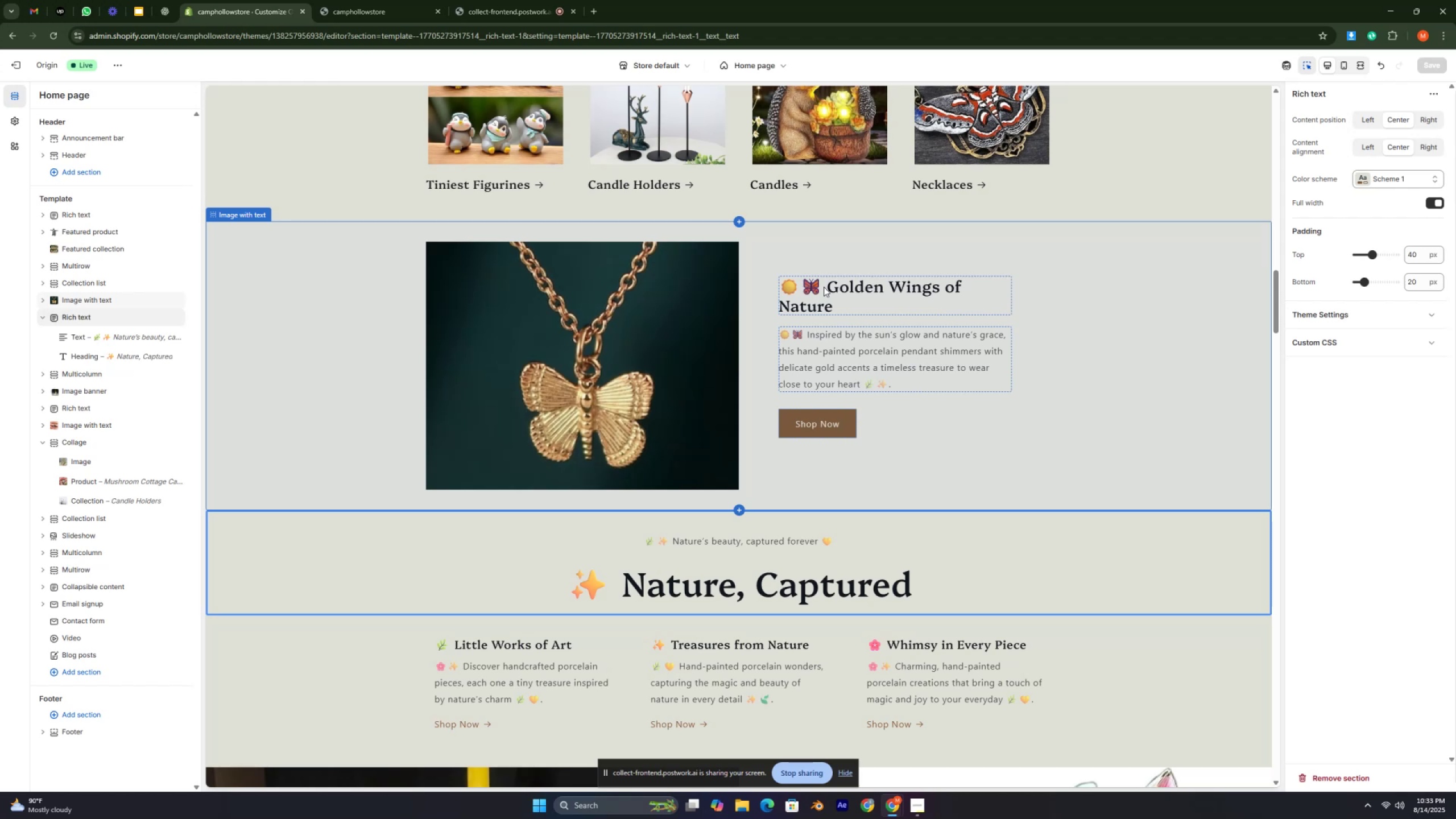 
key(Control+ControlLeft)
 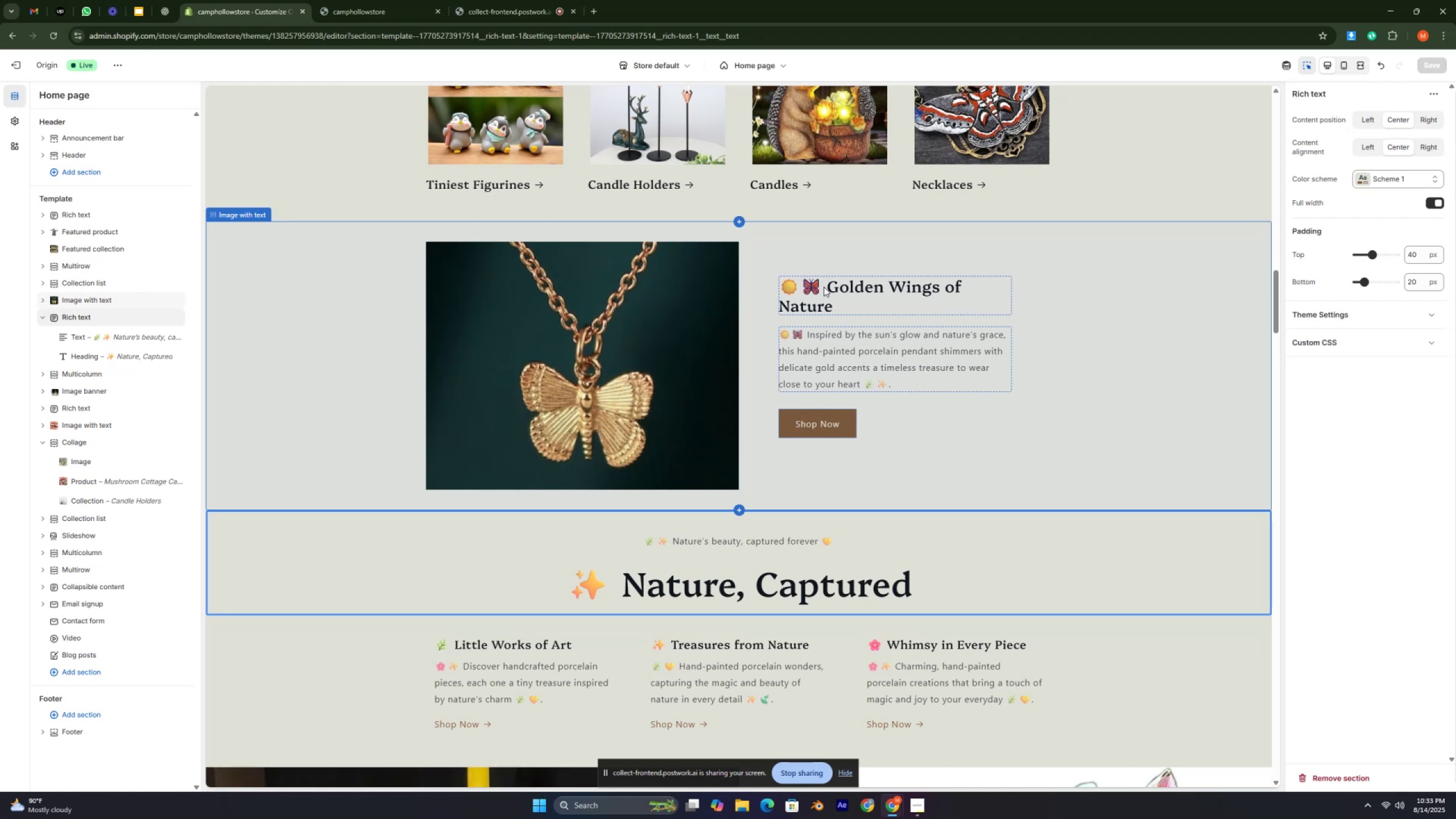 
key(Control+ControlLeft)
 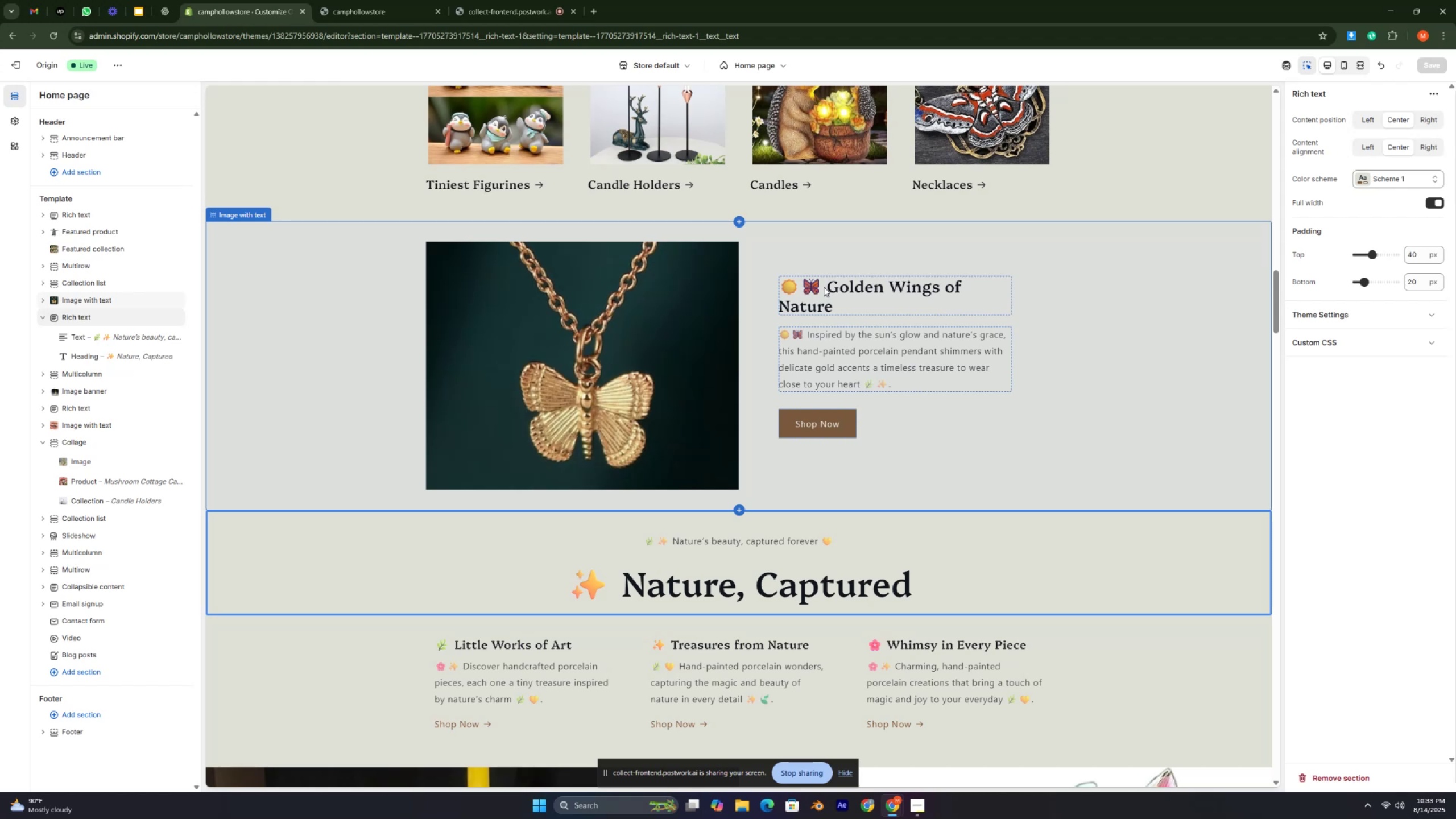 
key(Control+ControlLeft)
 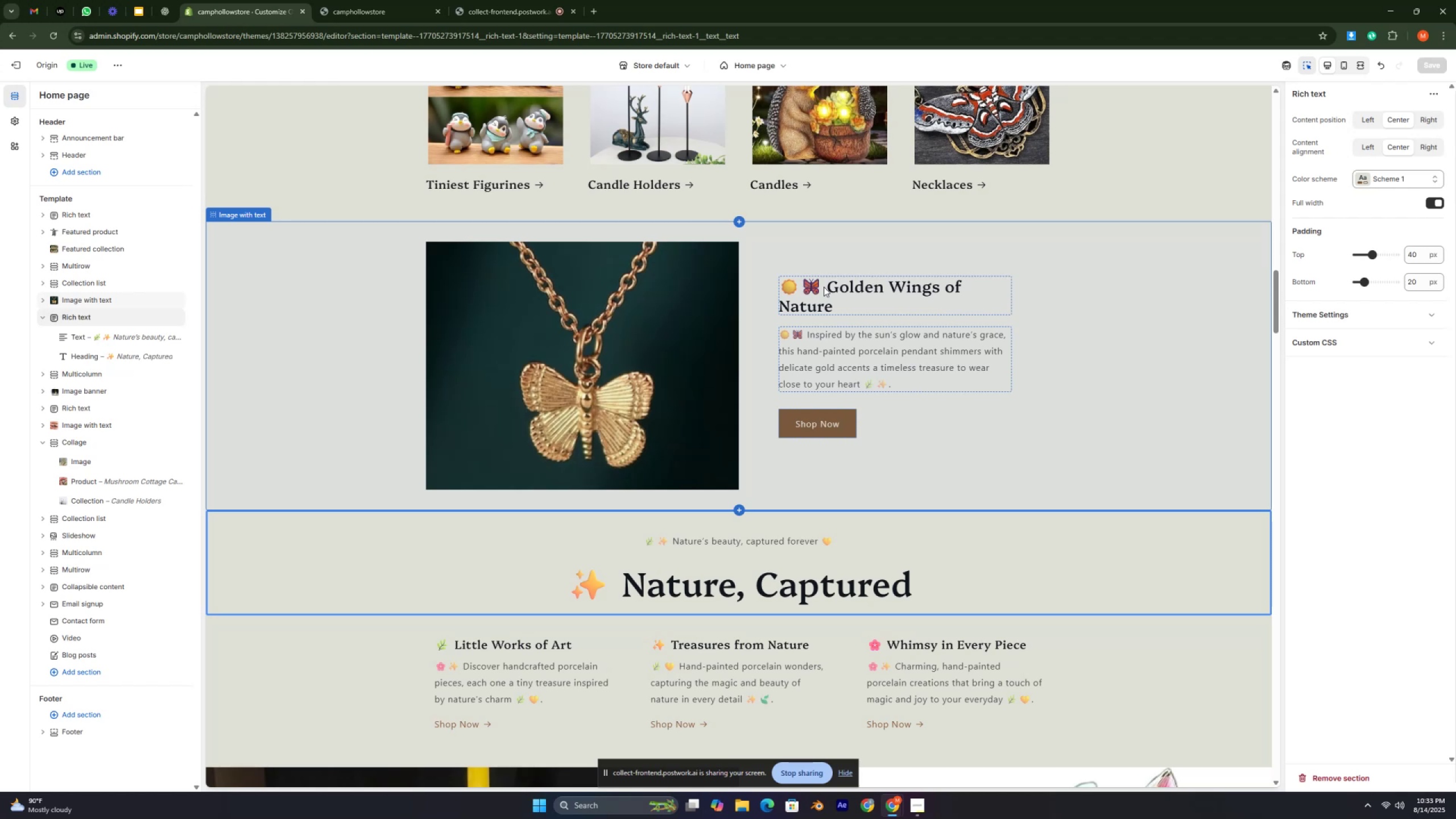 
key(Control+ControlLeft)
 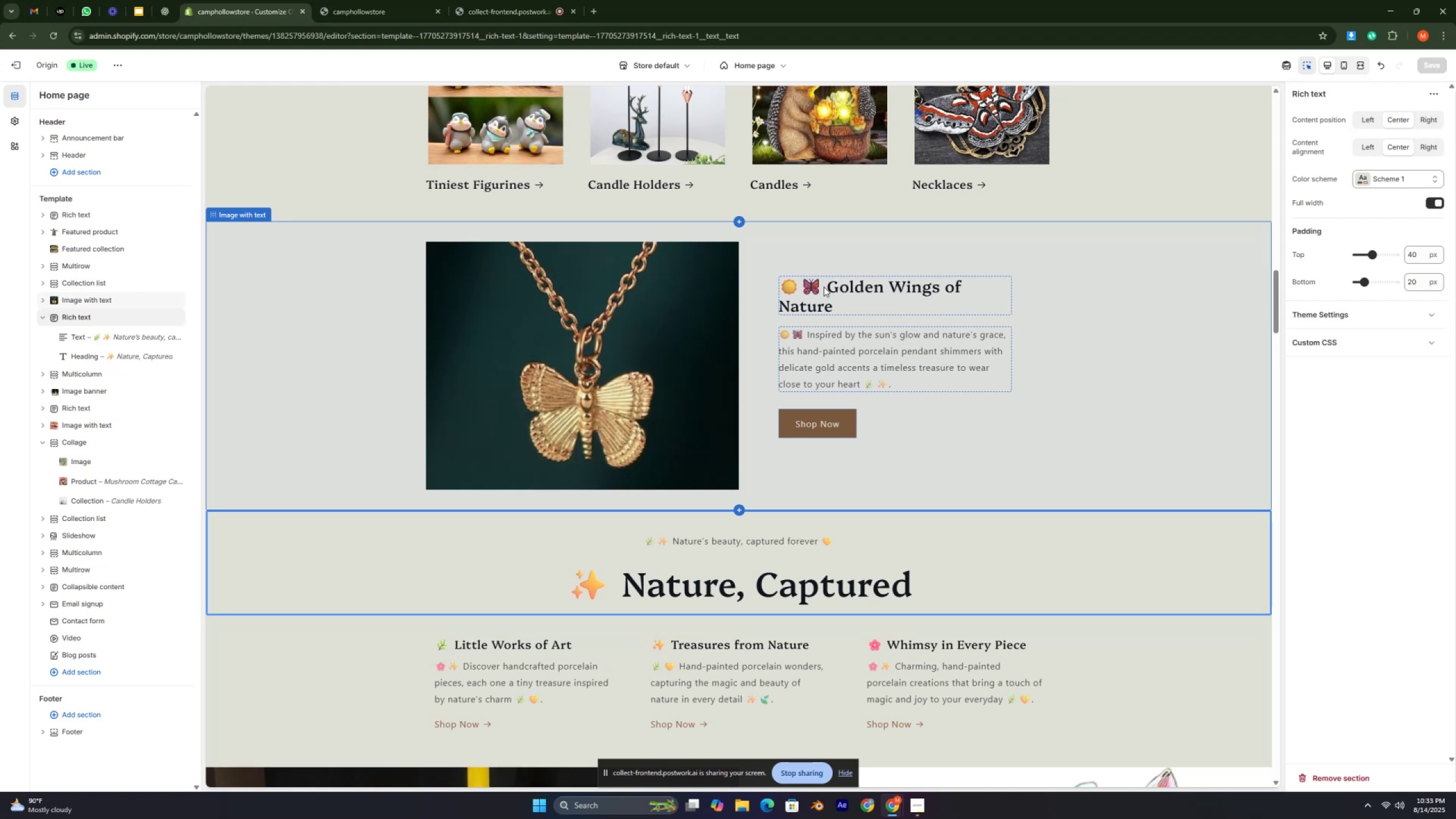 
key(Control+ControlLeft)
 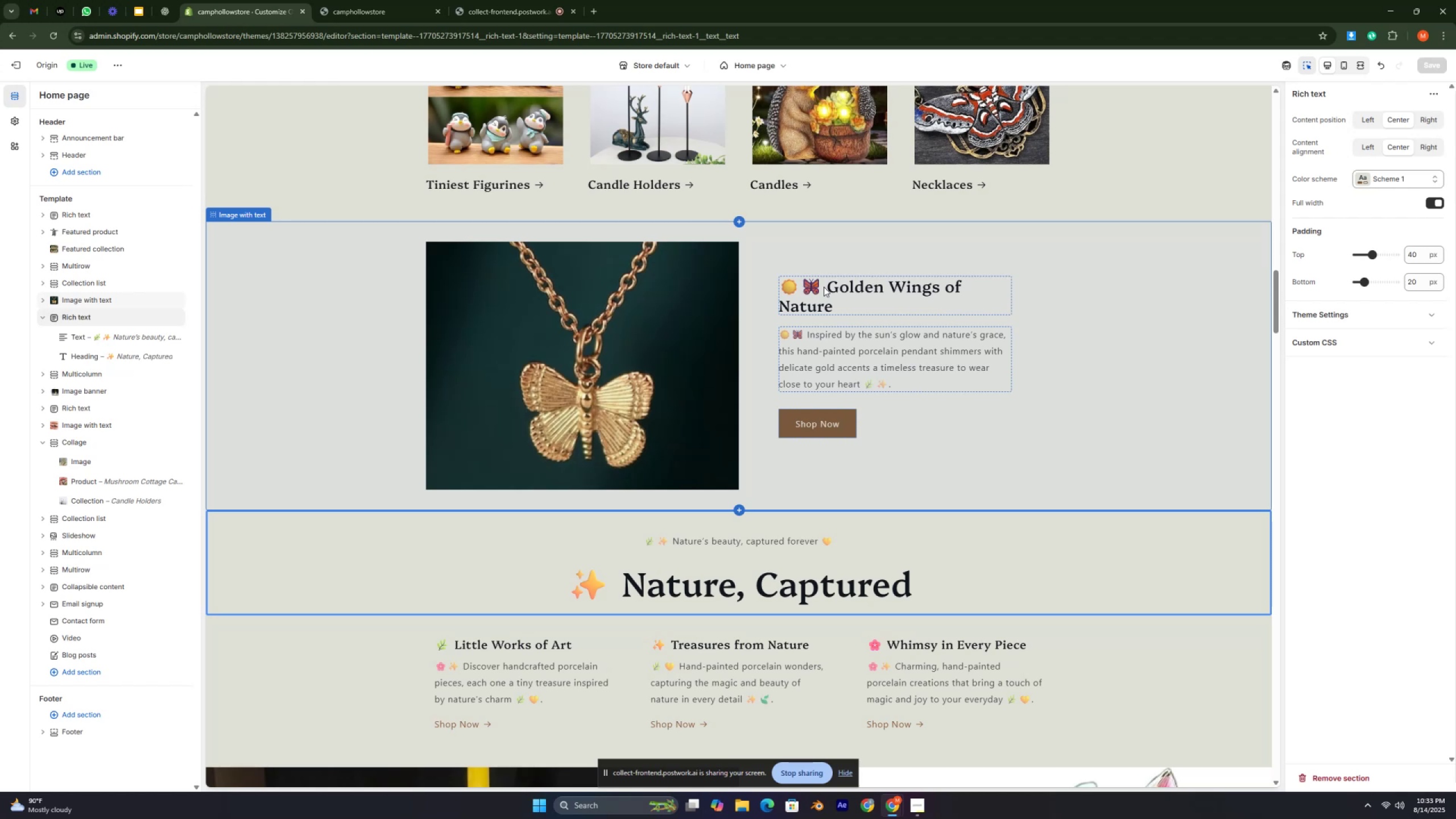 
key(Control+ControlLeft)
 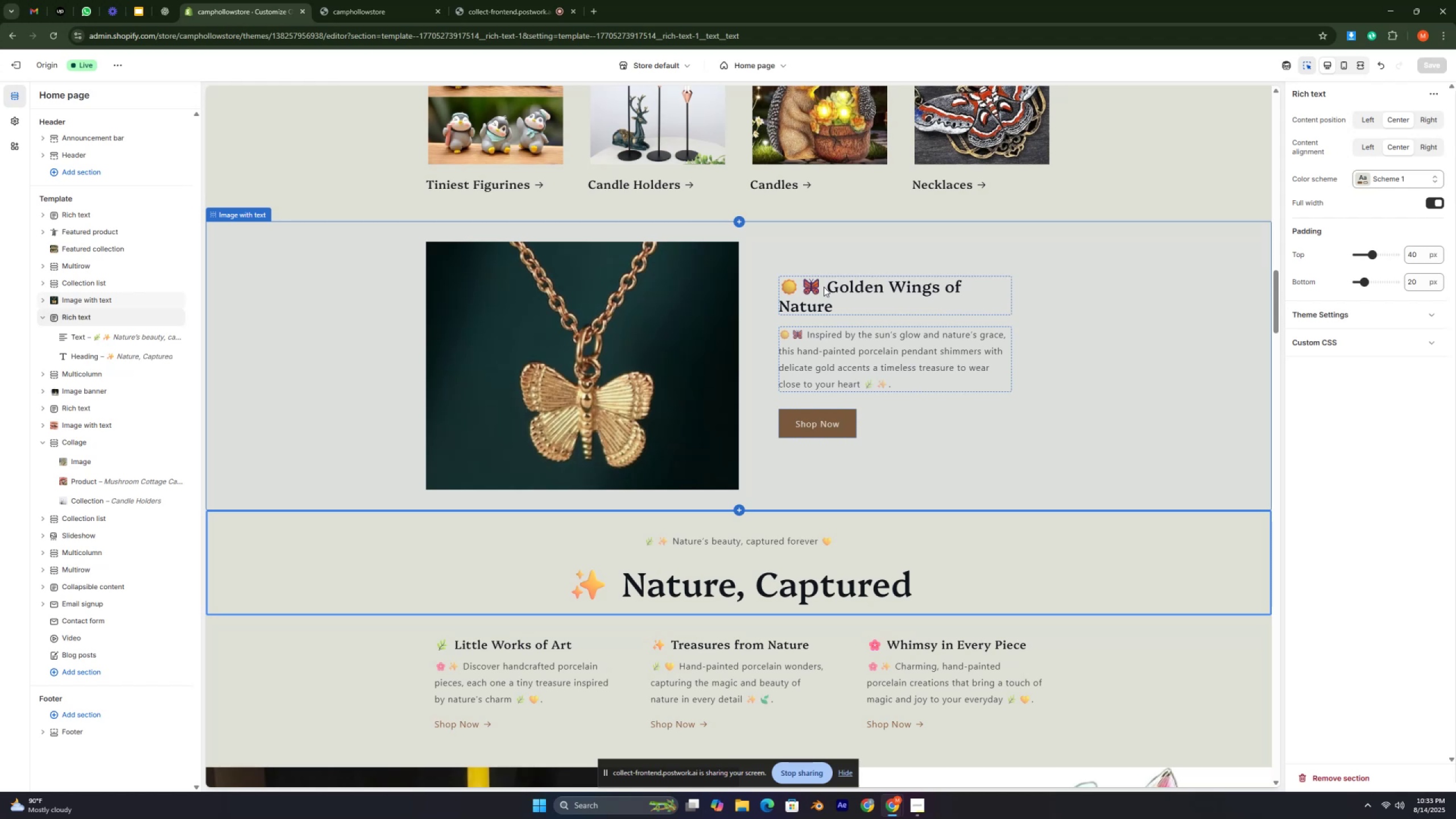 
key(Control+ControlLeft)
 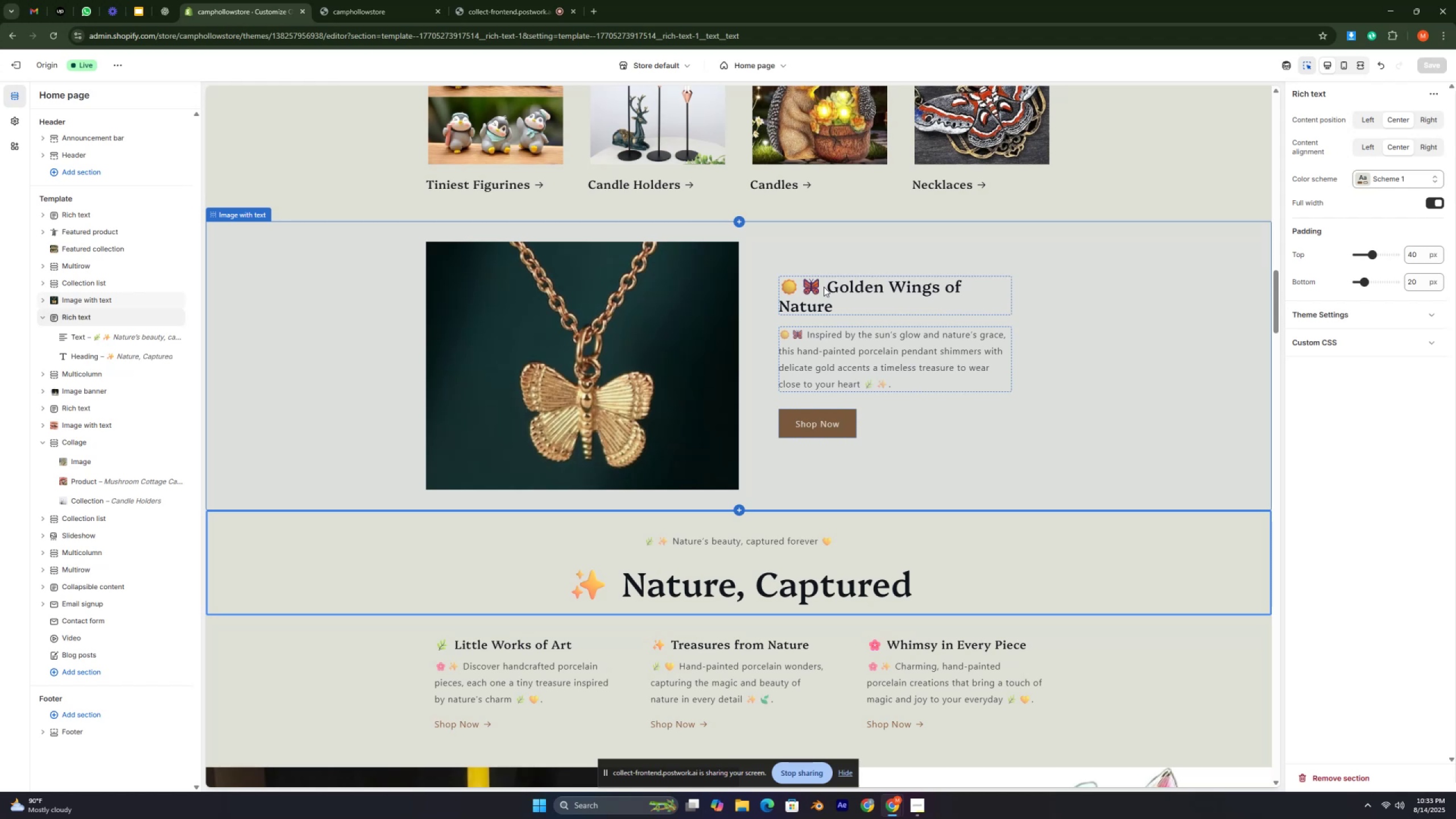 
key(Control+ControlLeft)
 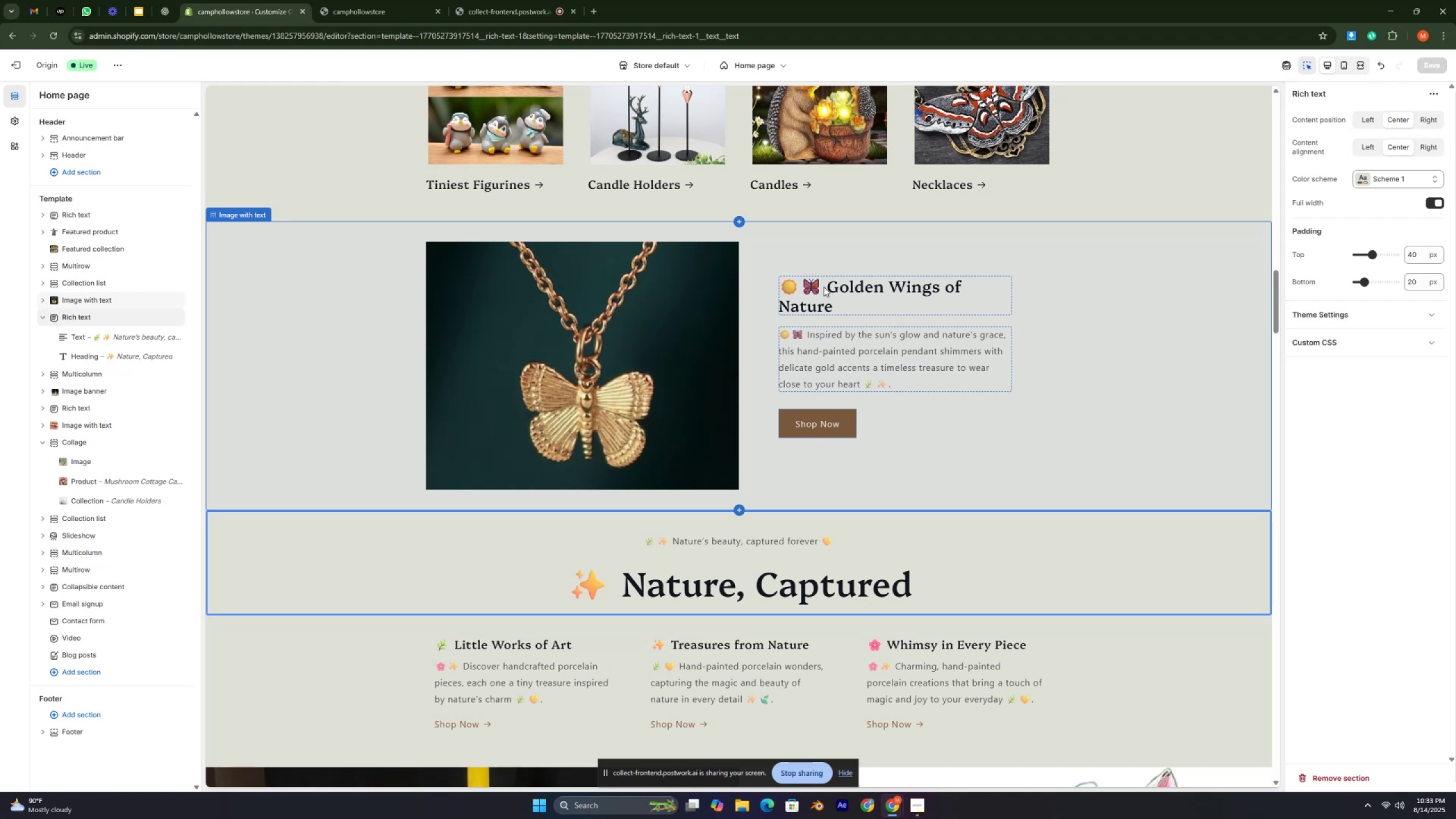 
key(Control+ControlLeft)
 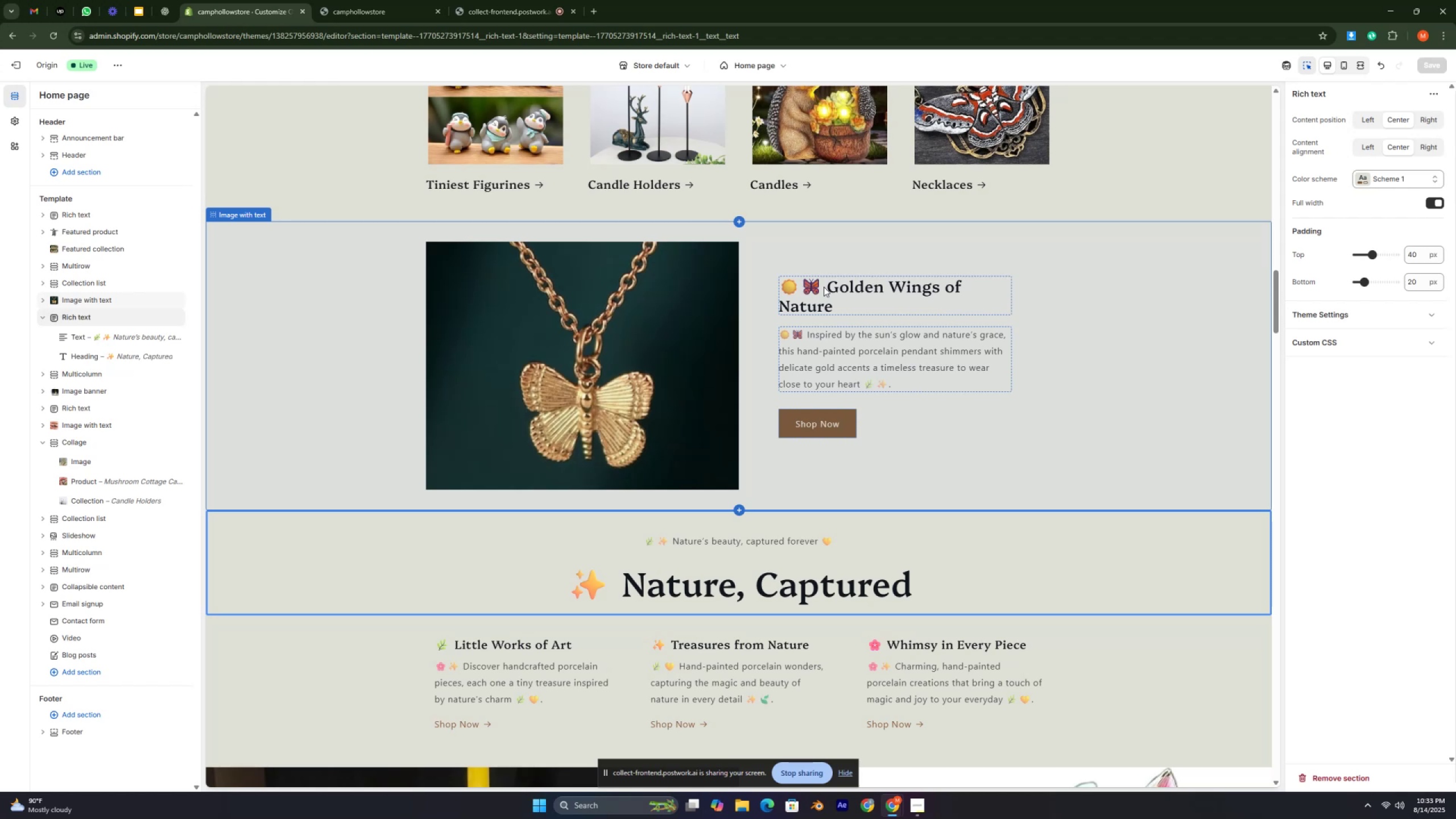 
key(Control+ControlLeft)
 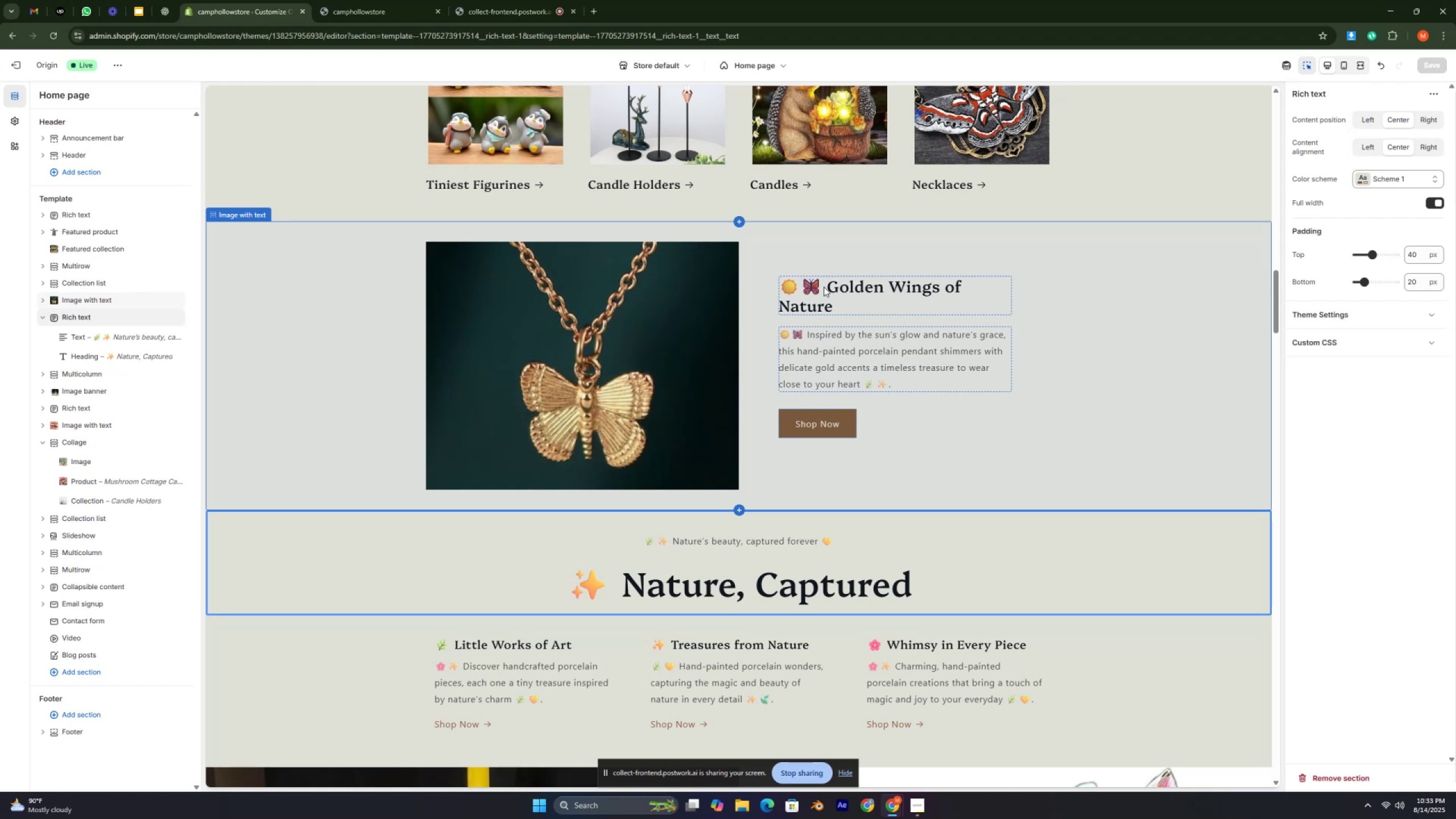 
key(Control+ControlLeft)
 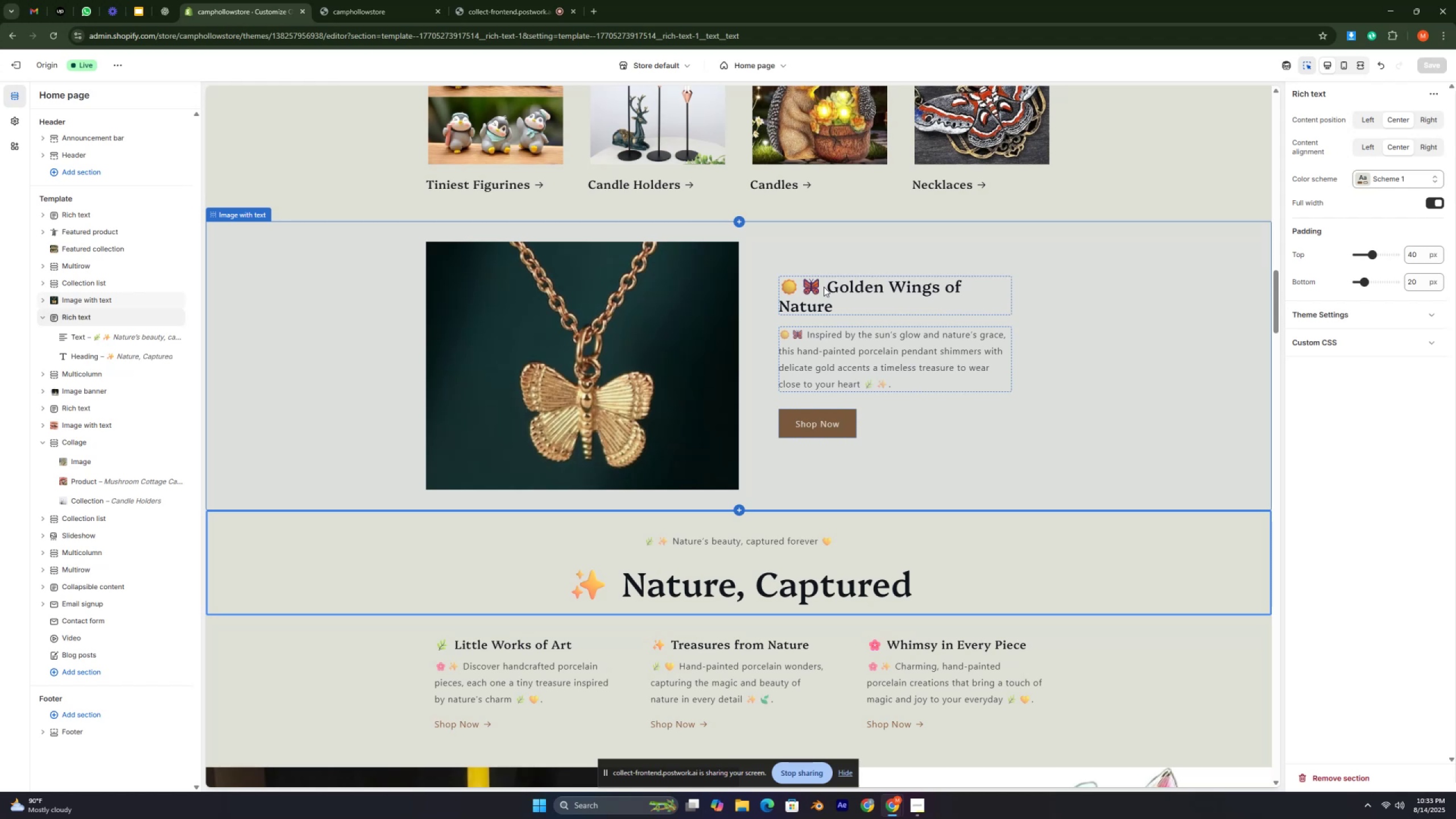 
key(Control+ControlLeft)
 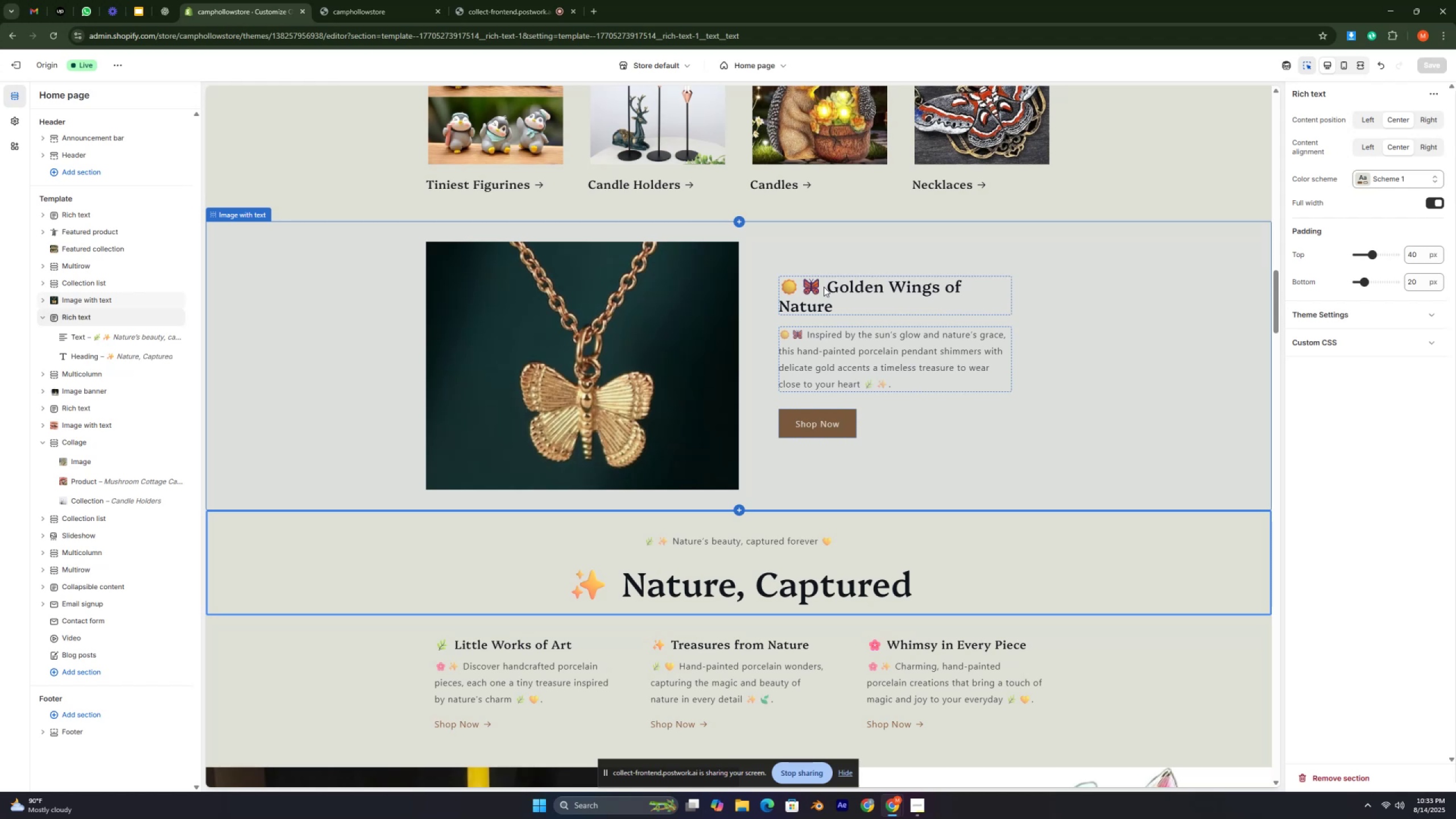 
key(Control+ControlLeft)
 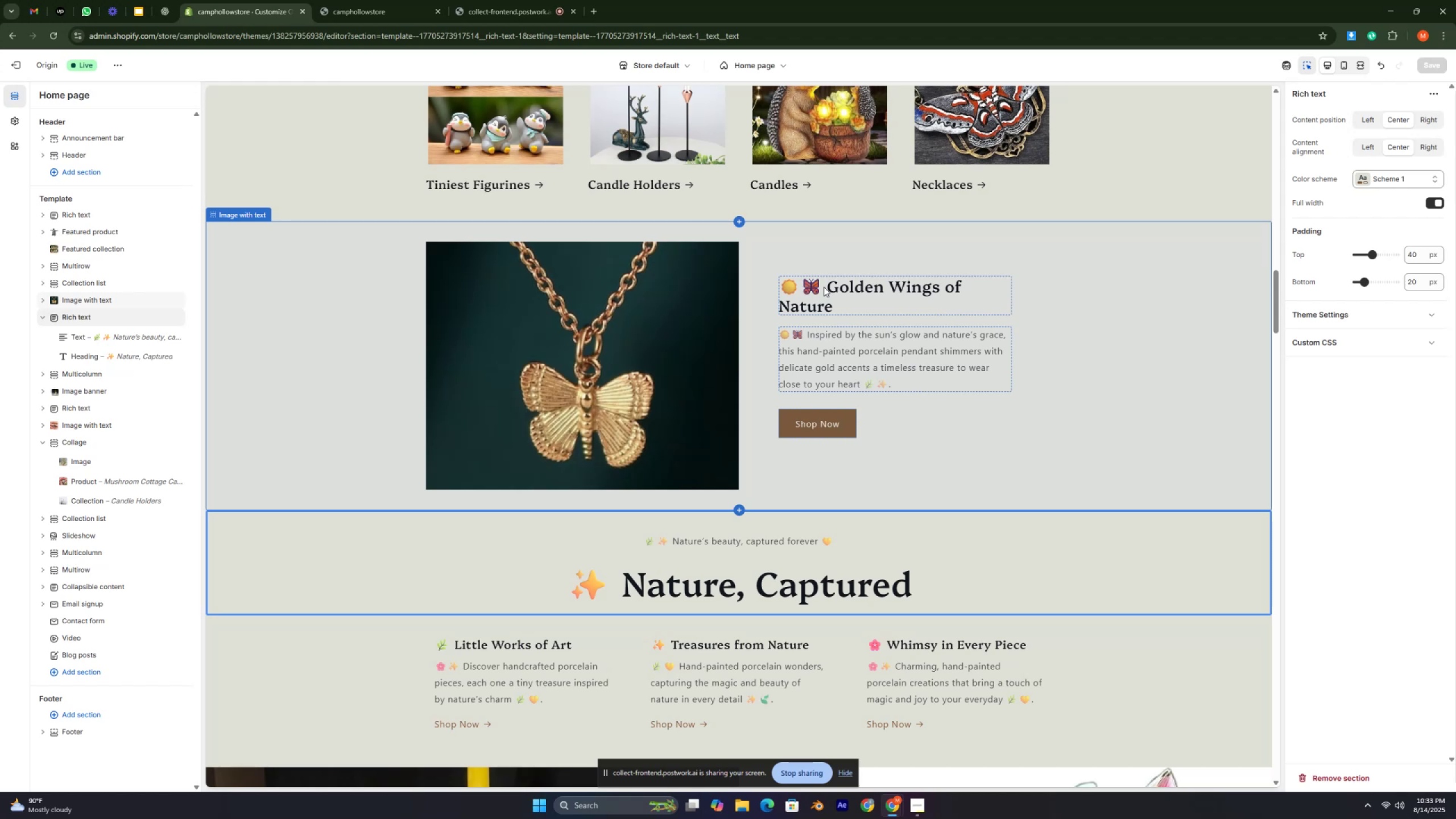 
key(Control+ControlLeft)
 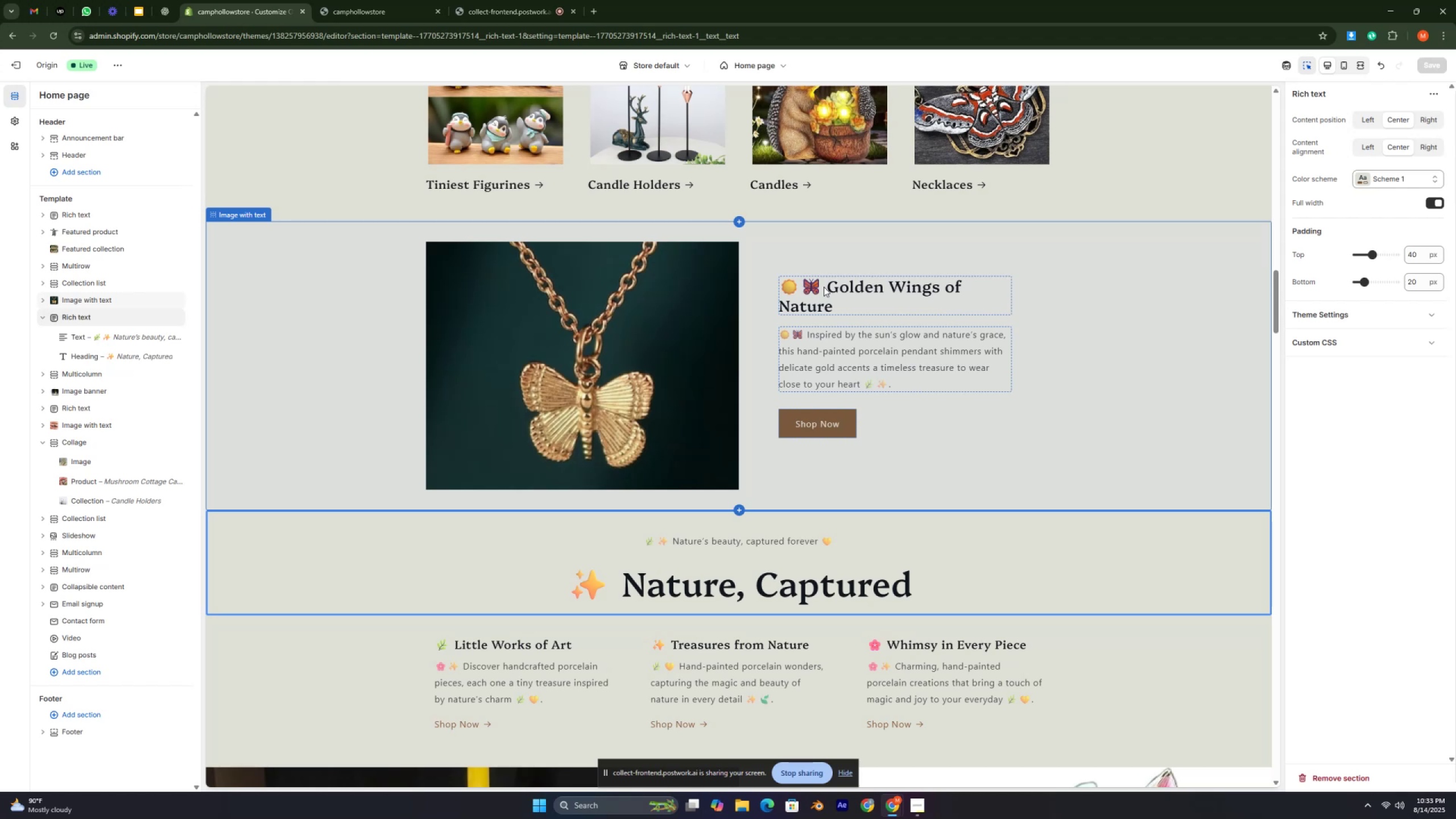 
key(Control+ControlLeft)
 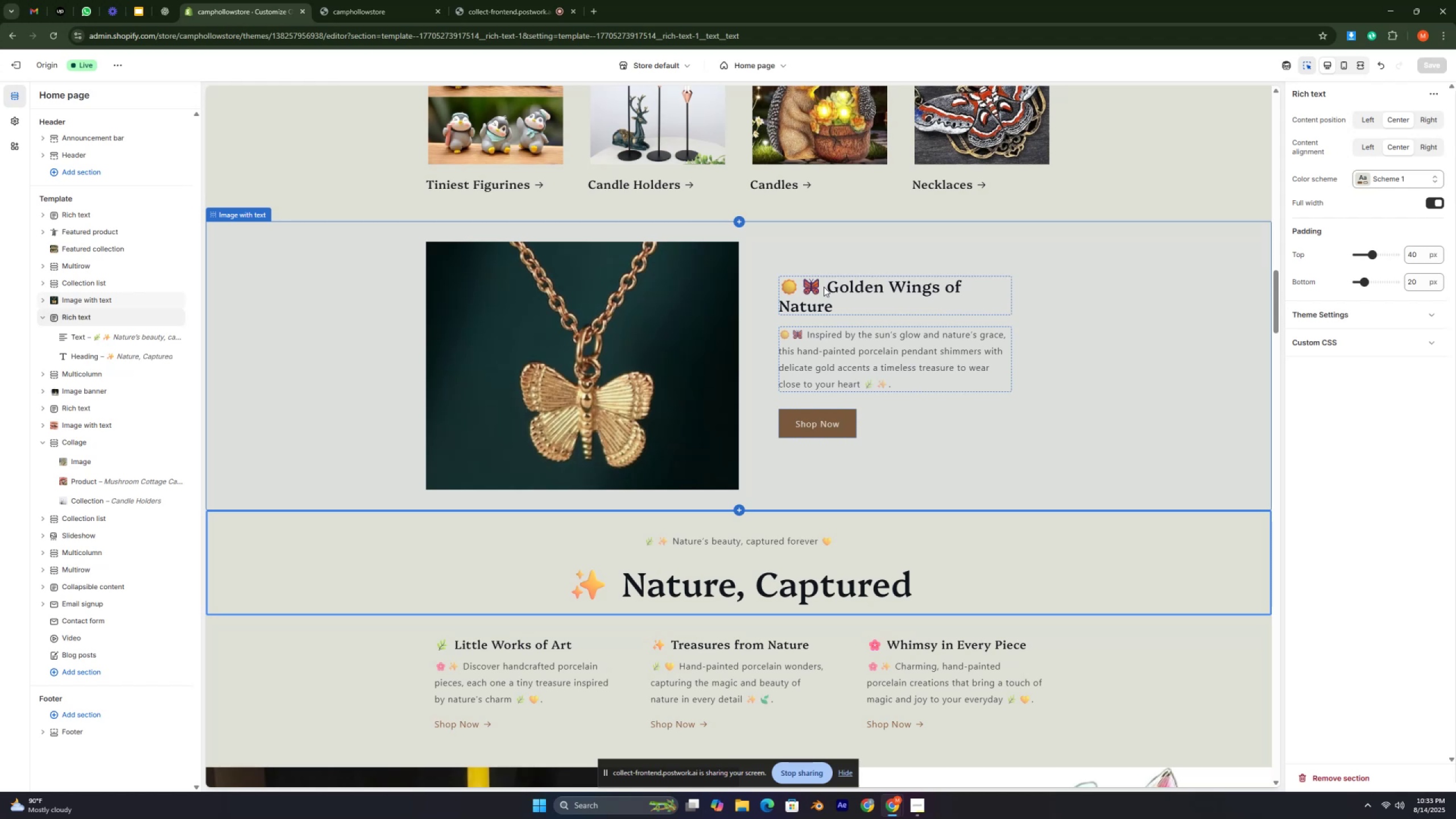 
key(Control+ControlLeft)
 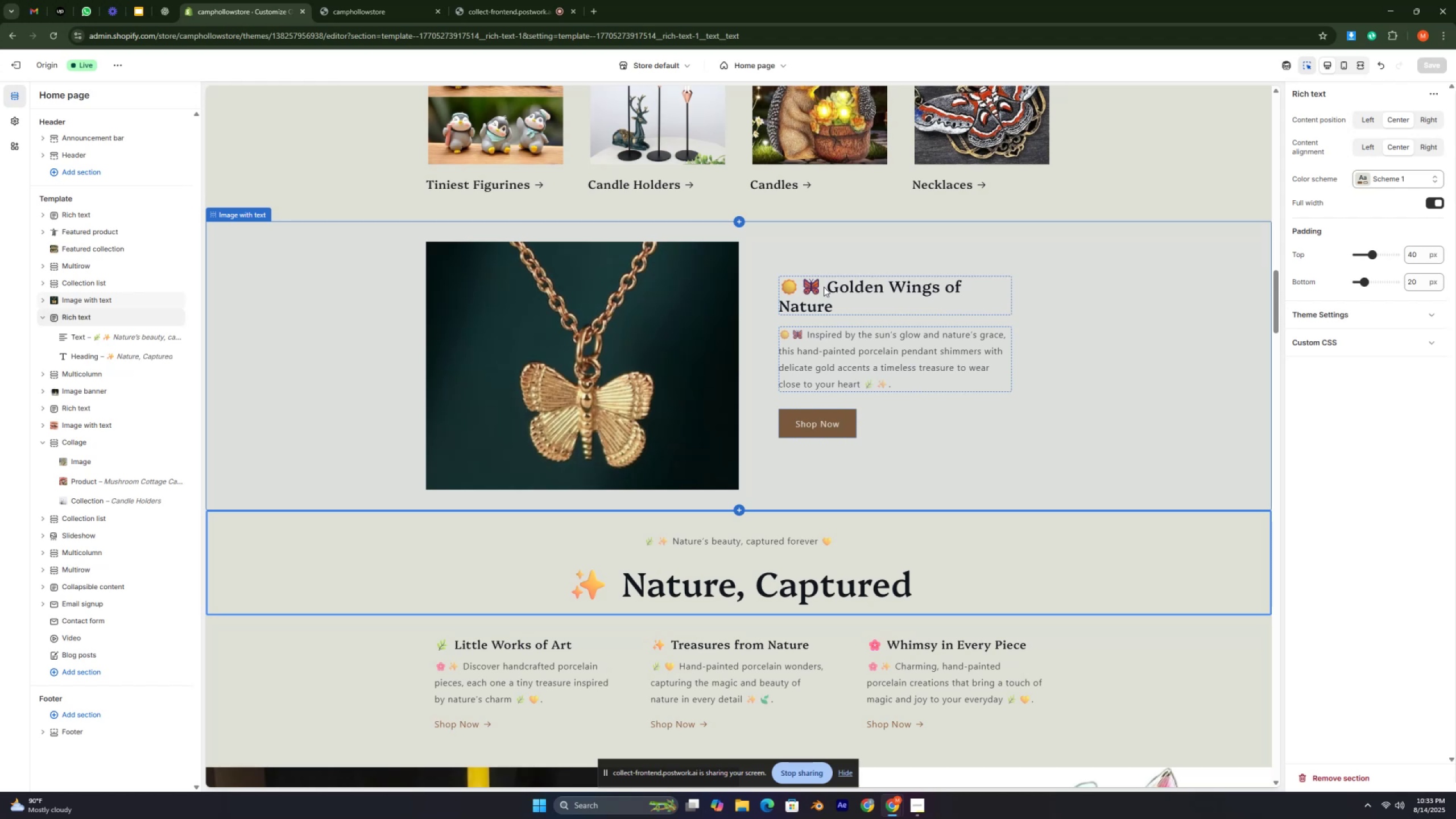 
key(Control+ControlLeft)
 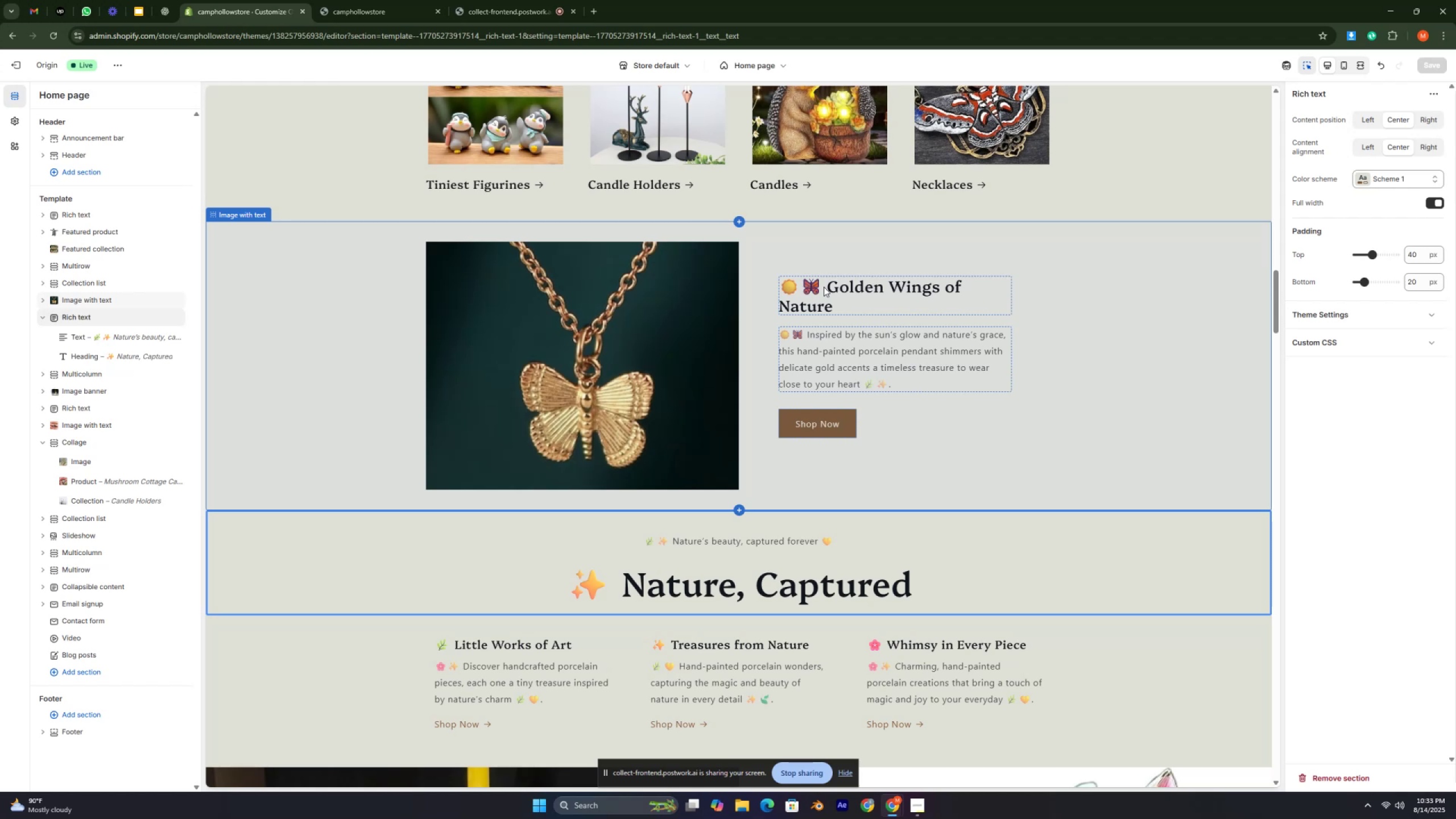 
key(Control+ControlLeft)
 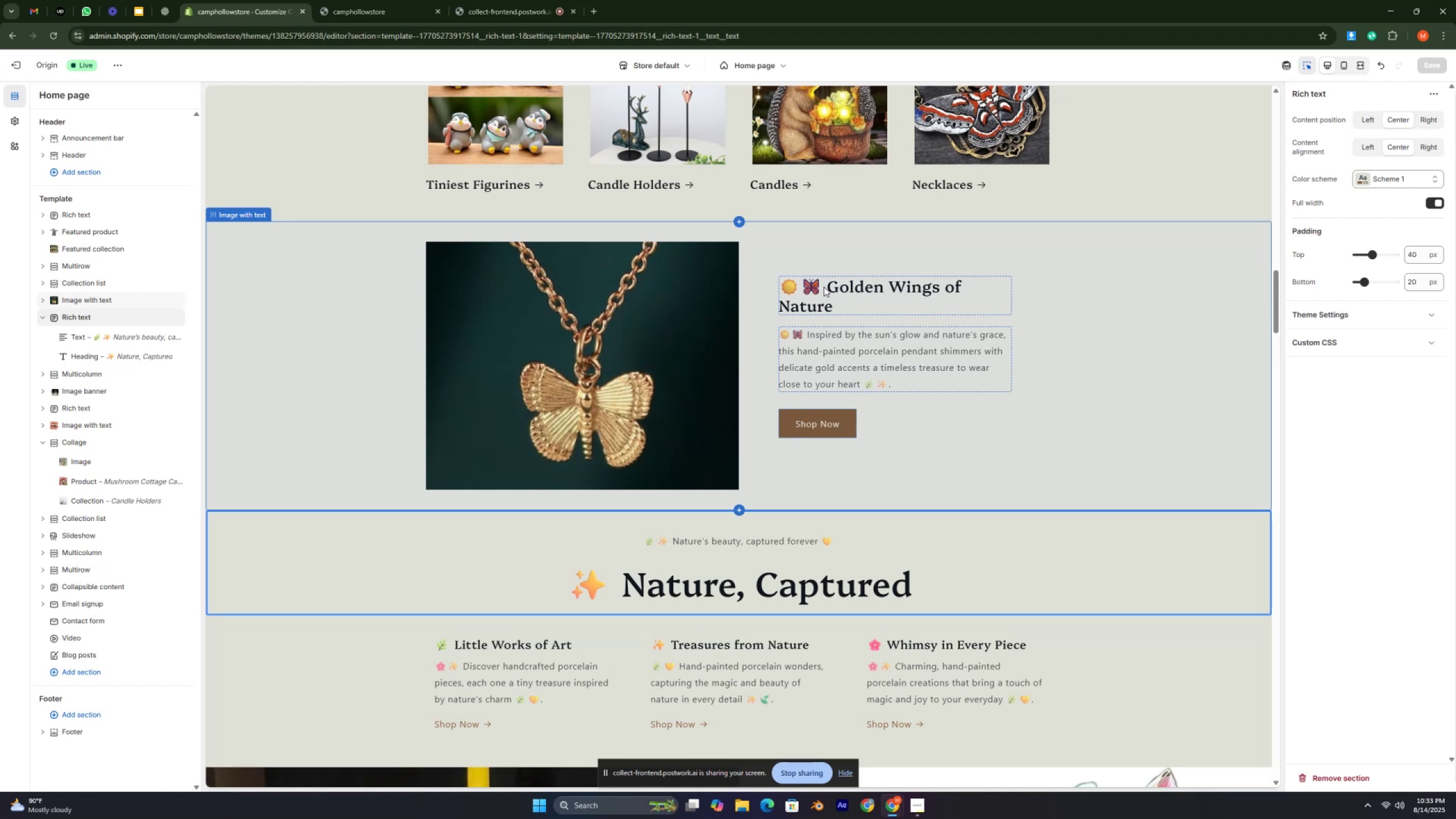 
key(Control+ControlLeft)
 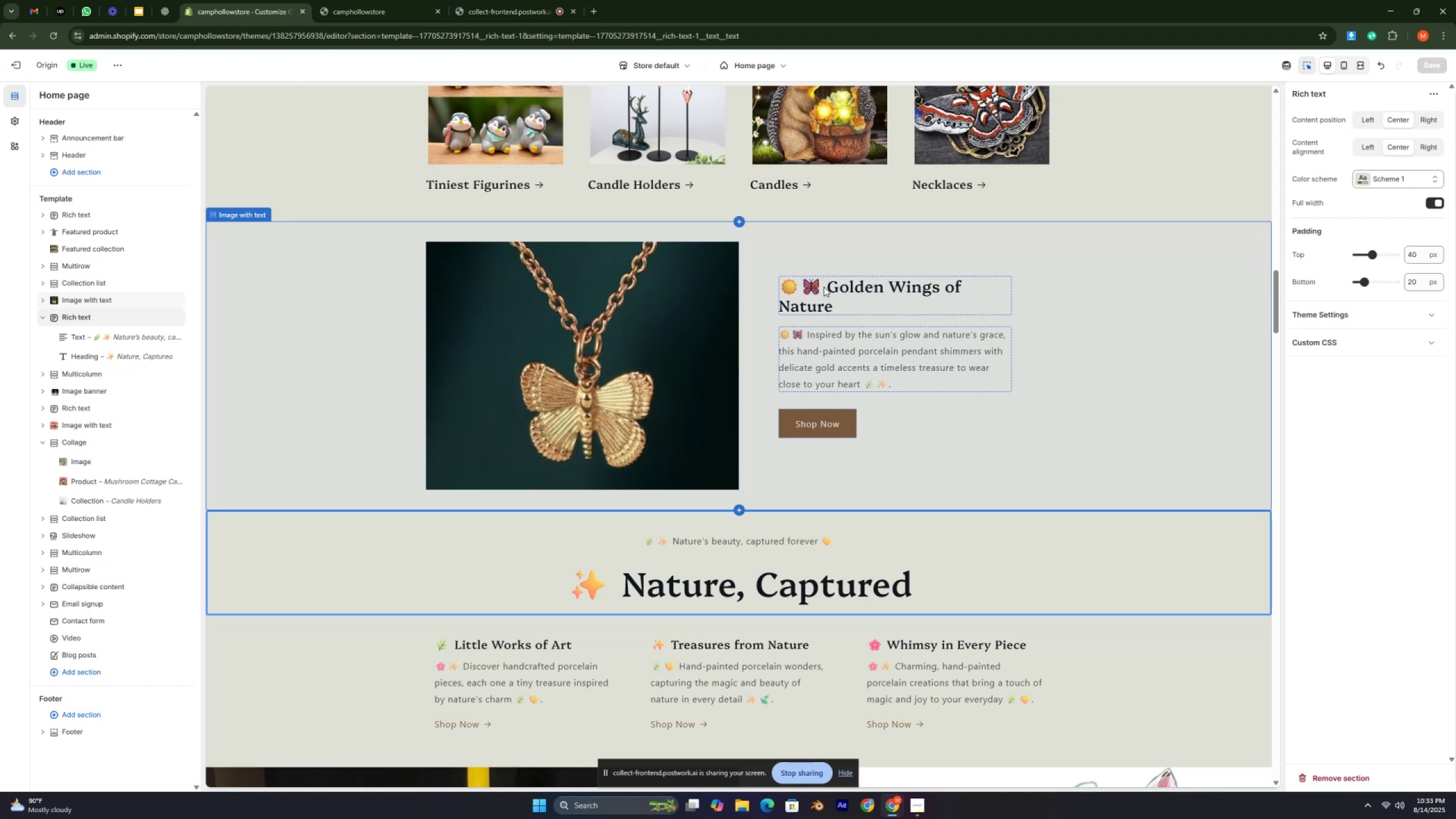 
key(Control+ControlLeft)
 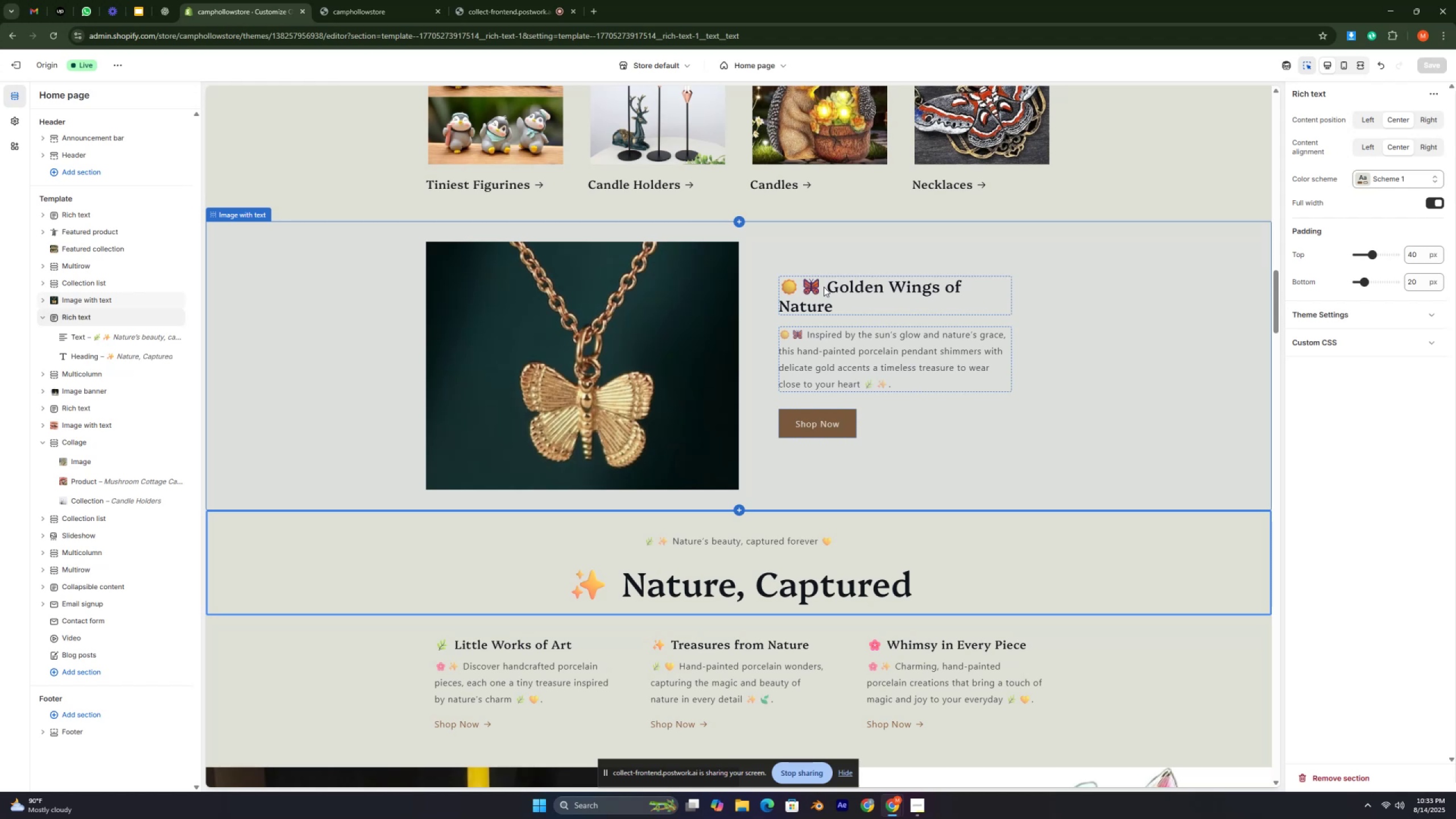 
key(Control+ControlLeft)
 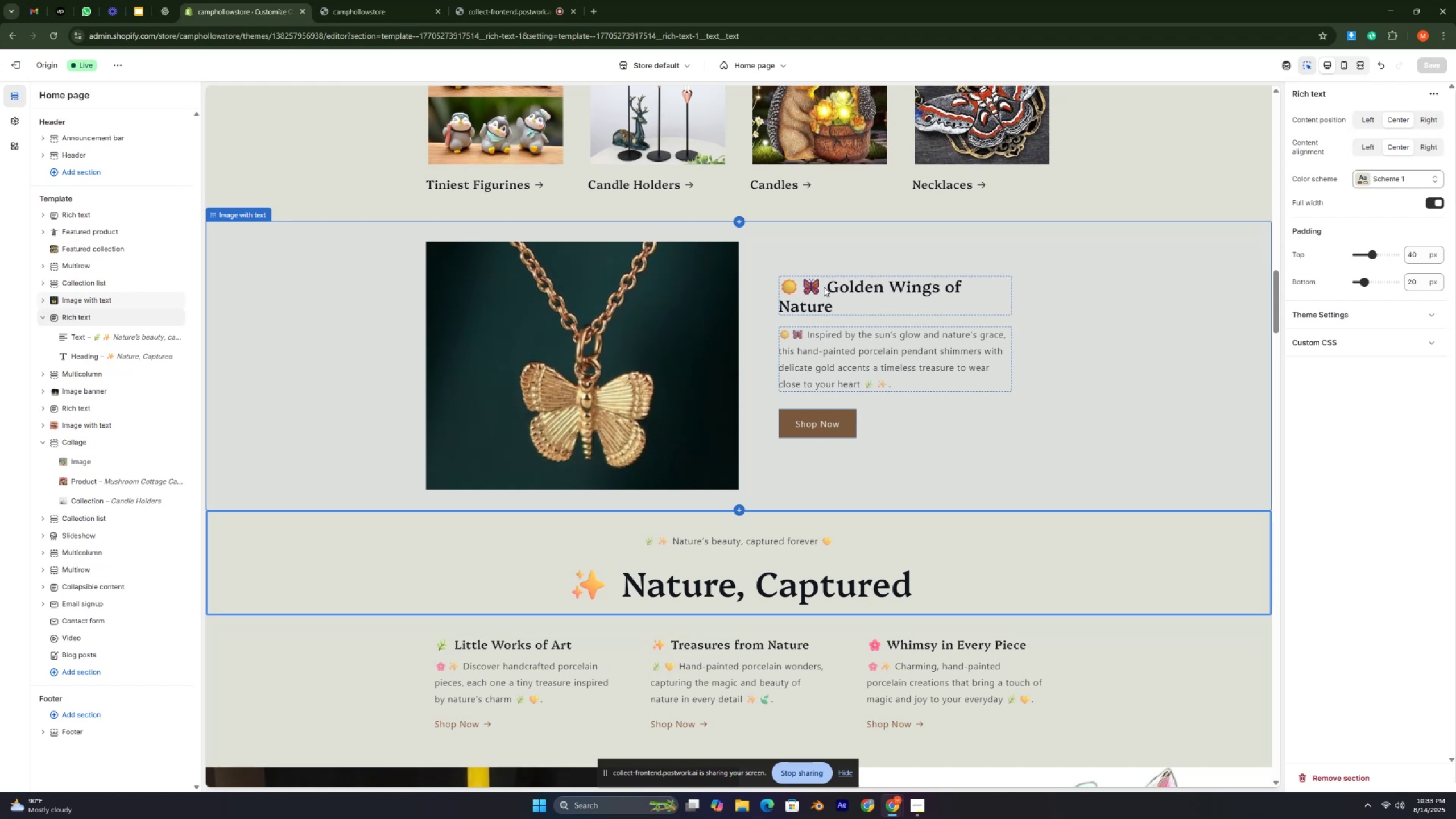 
key(Control+ControlLeft)
 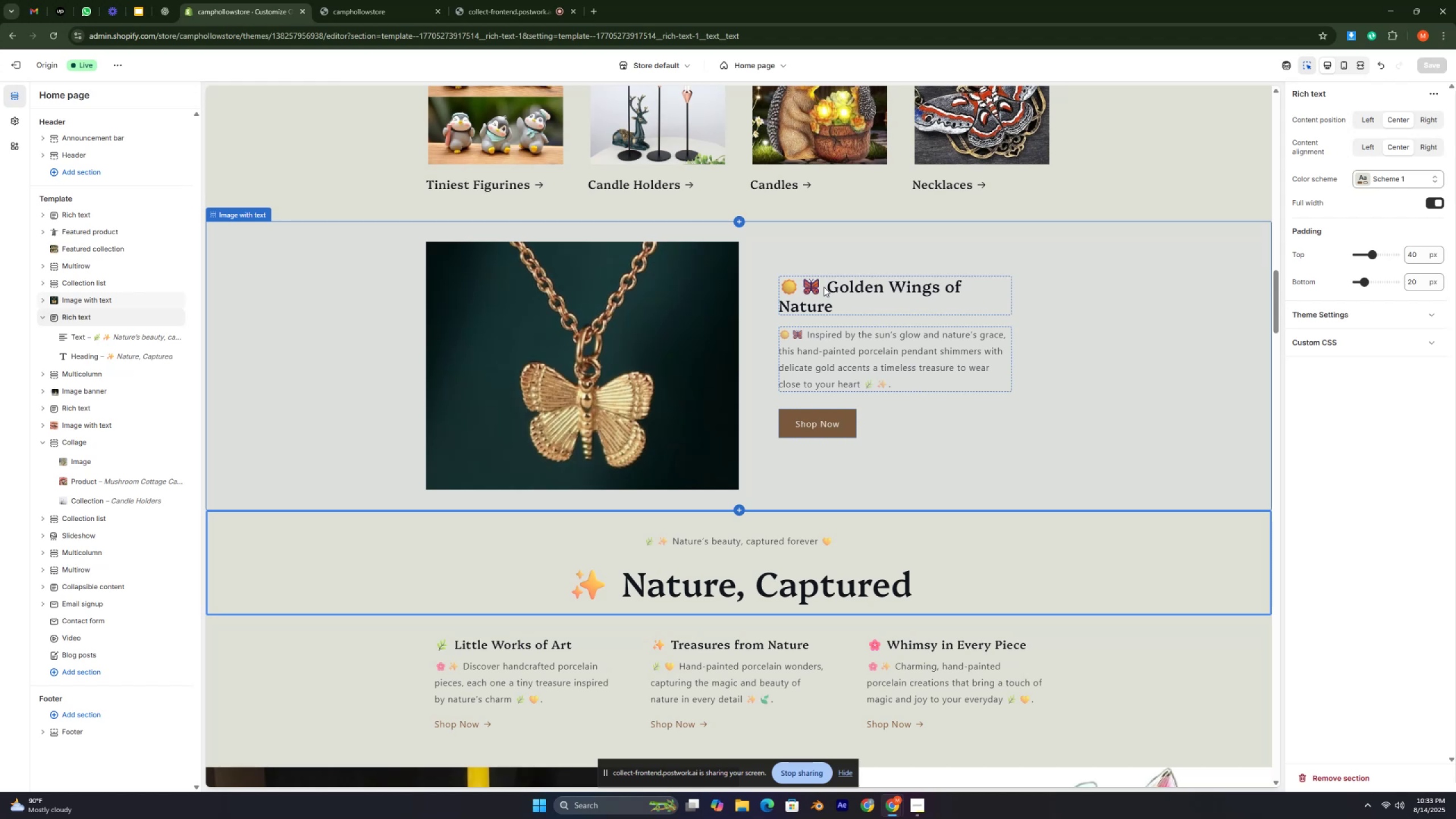 
key(Control+ControlLeft)
 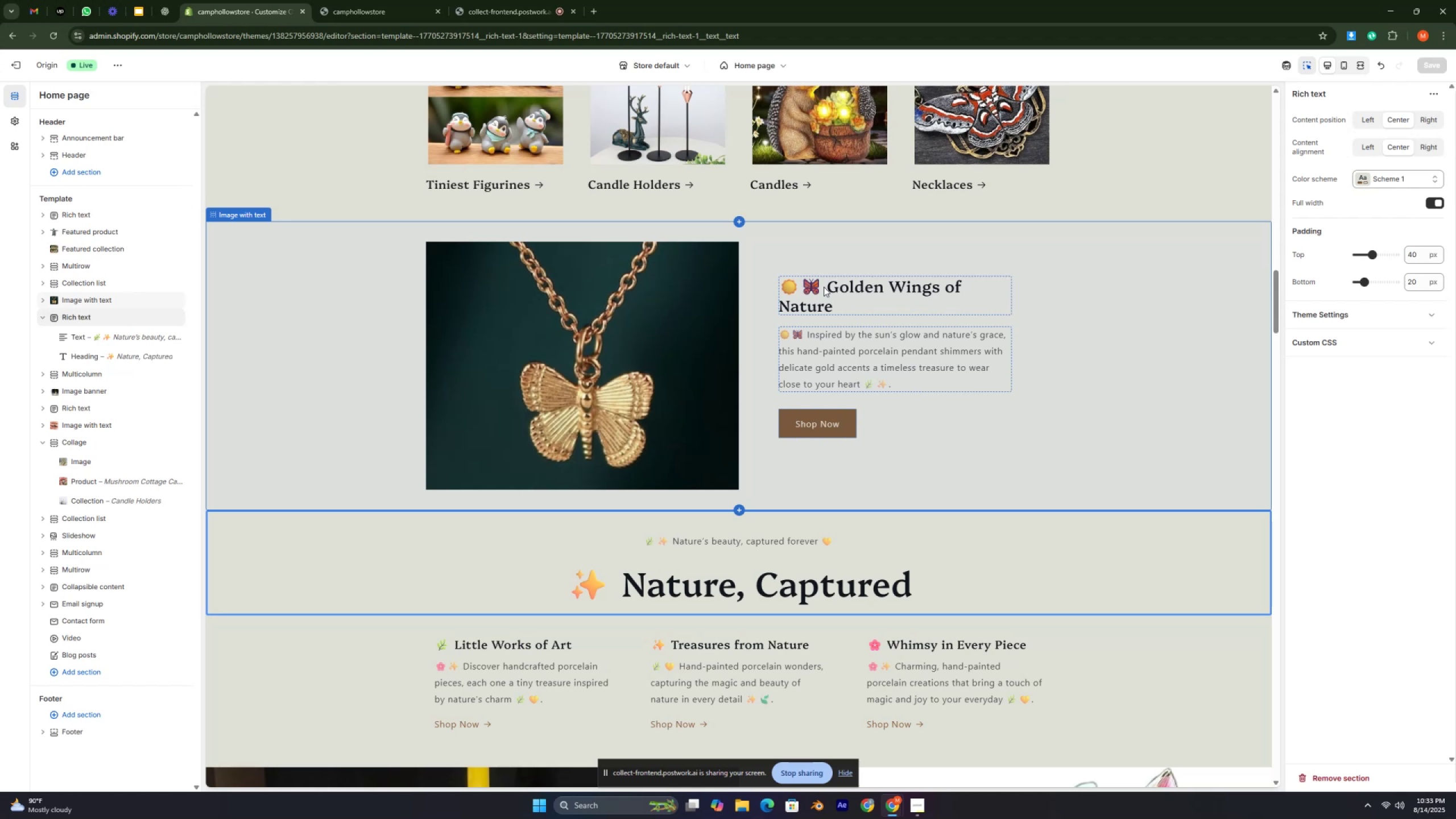 
key(Control+ControlLeft)
 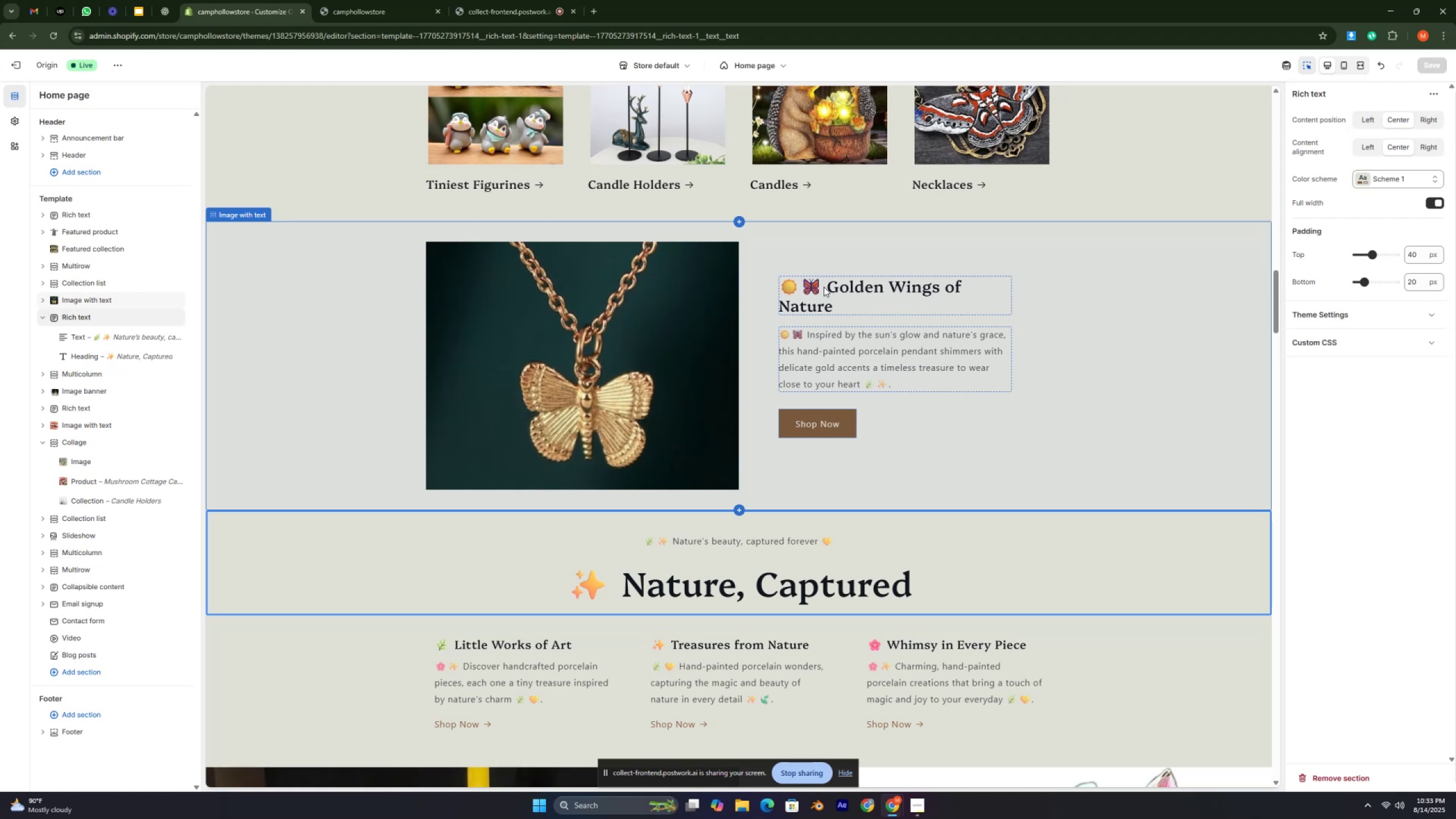 
key(Control+ControlLeft)
 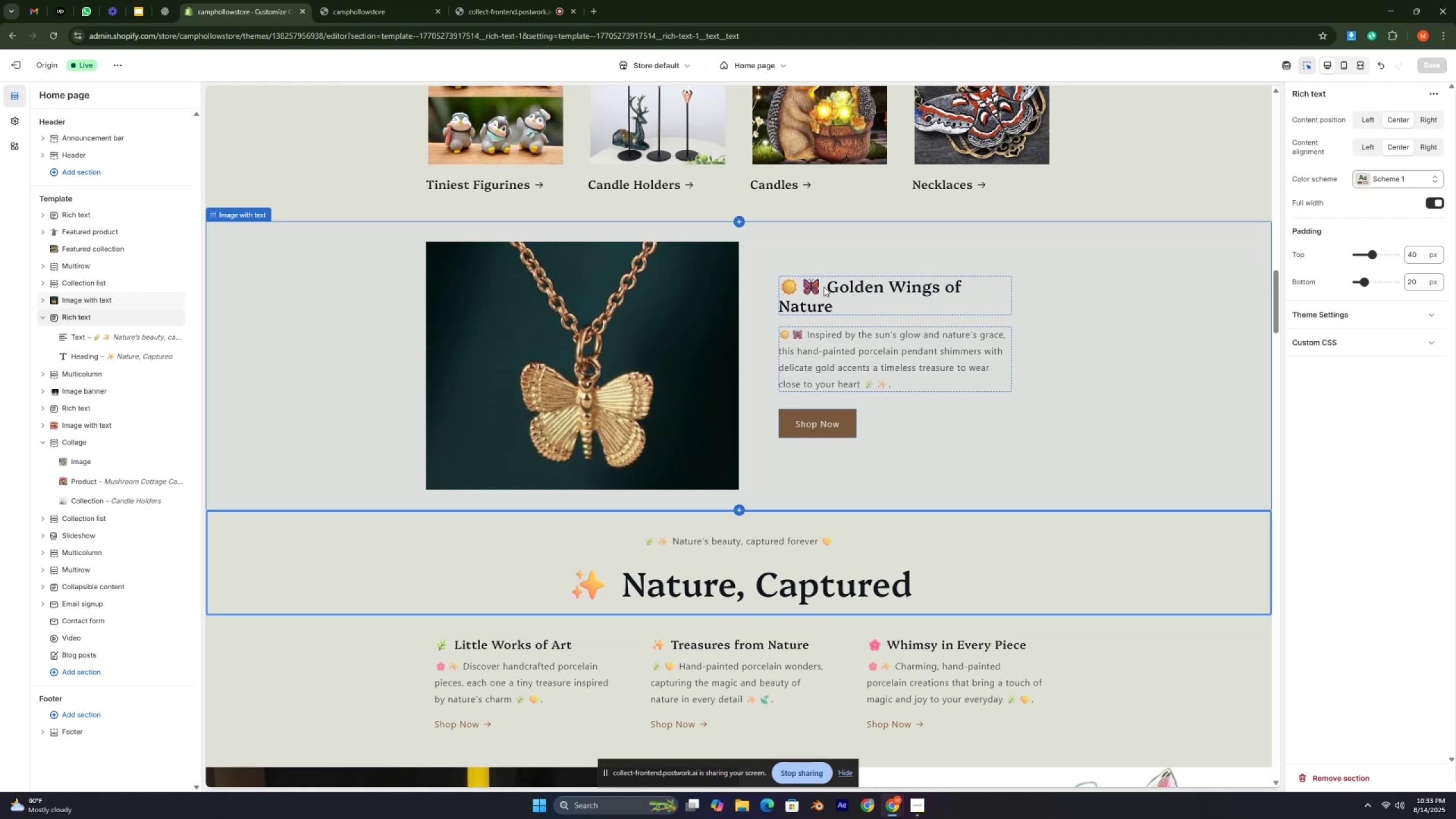 
key(Control+ControlLeft)
 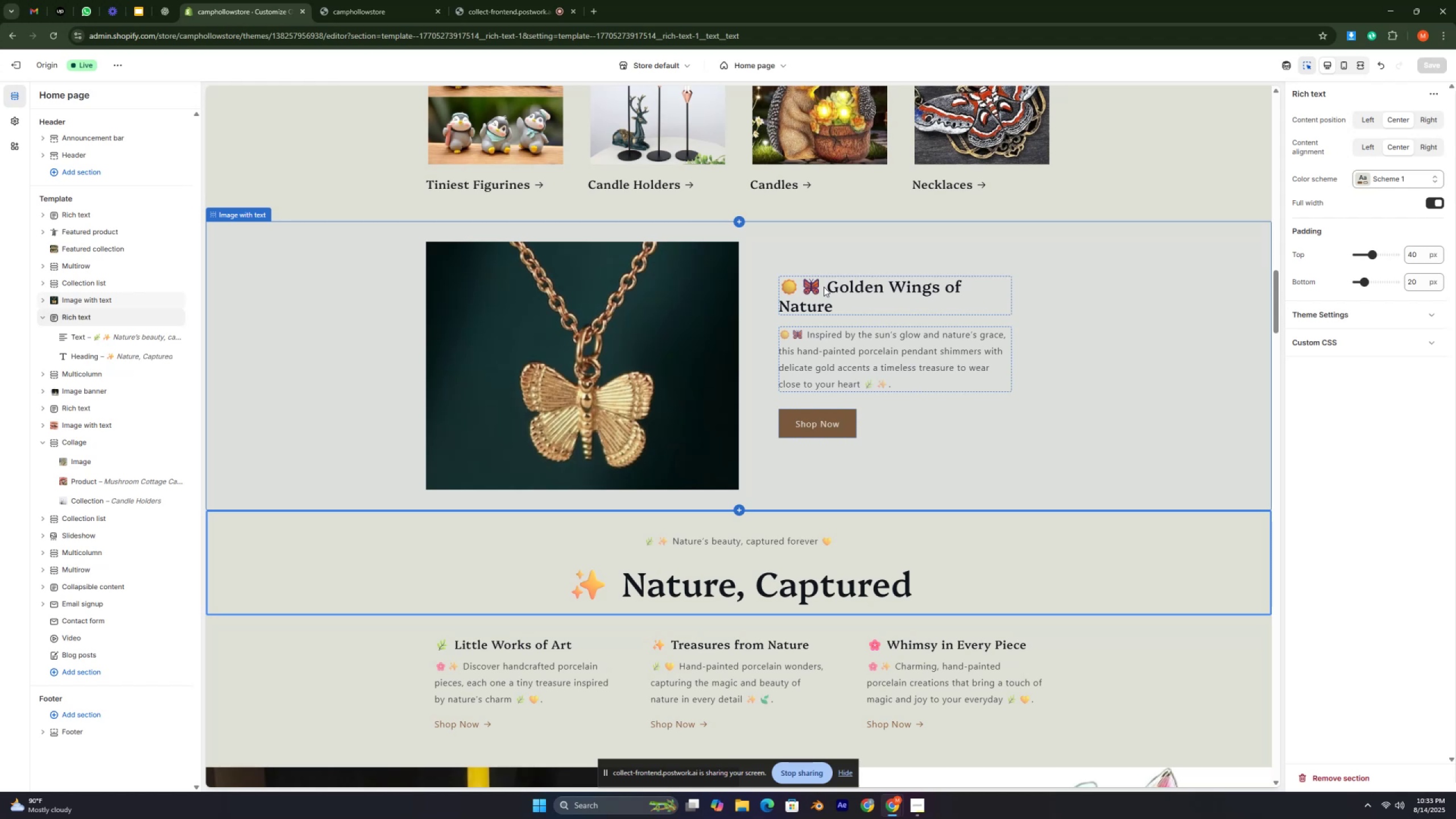 
key(Control+ControlLeft)
 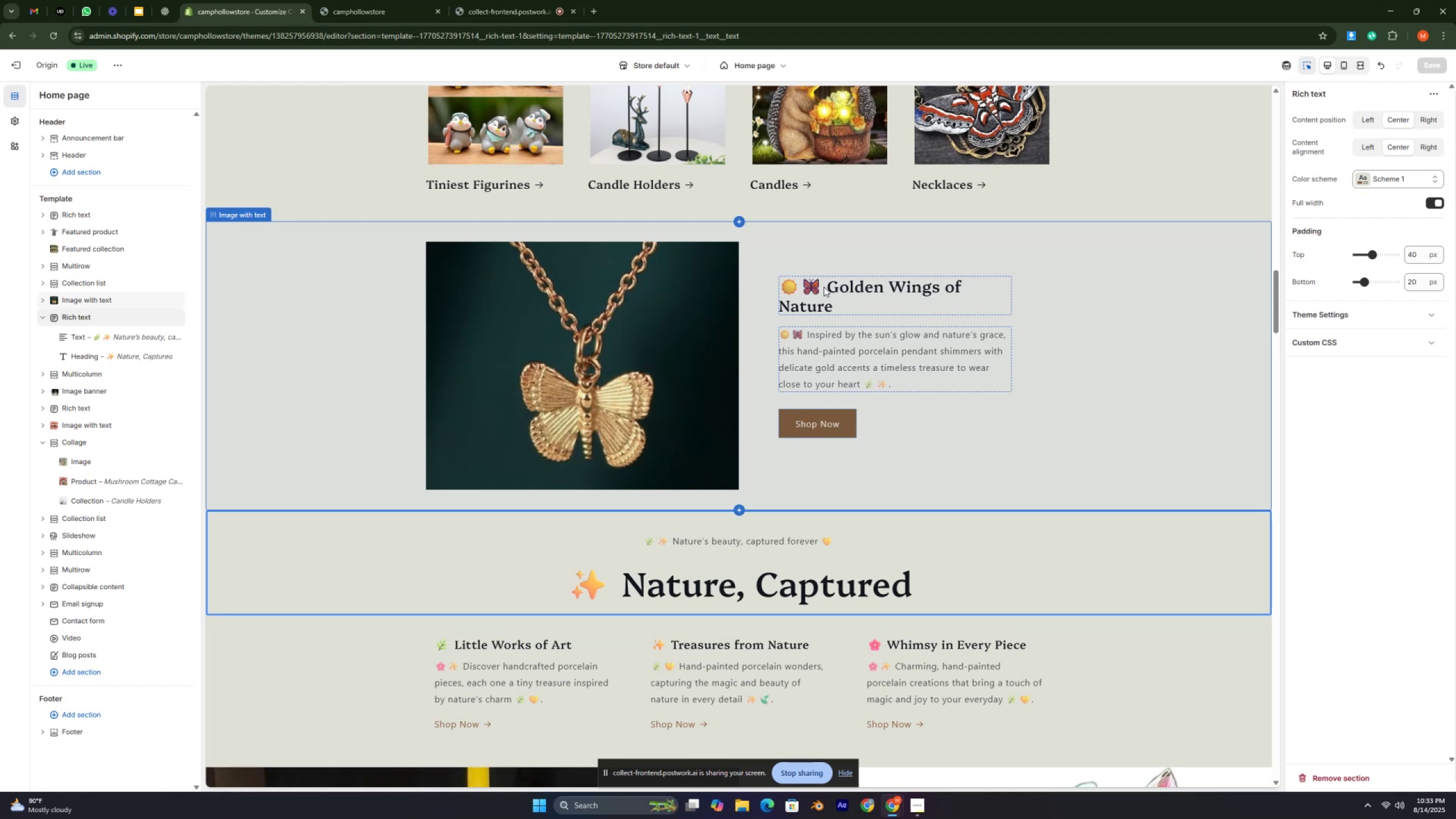 
key(Control+ControlLeft)
 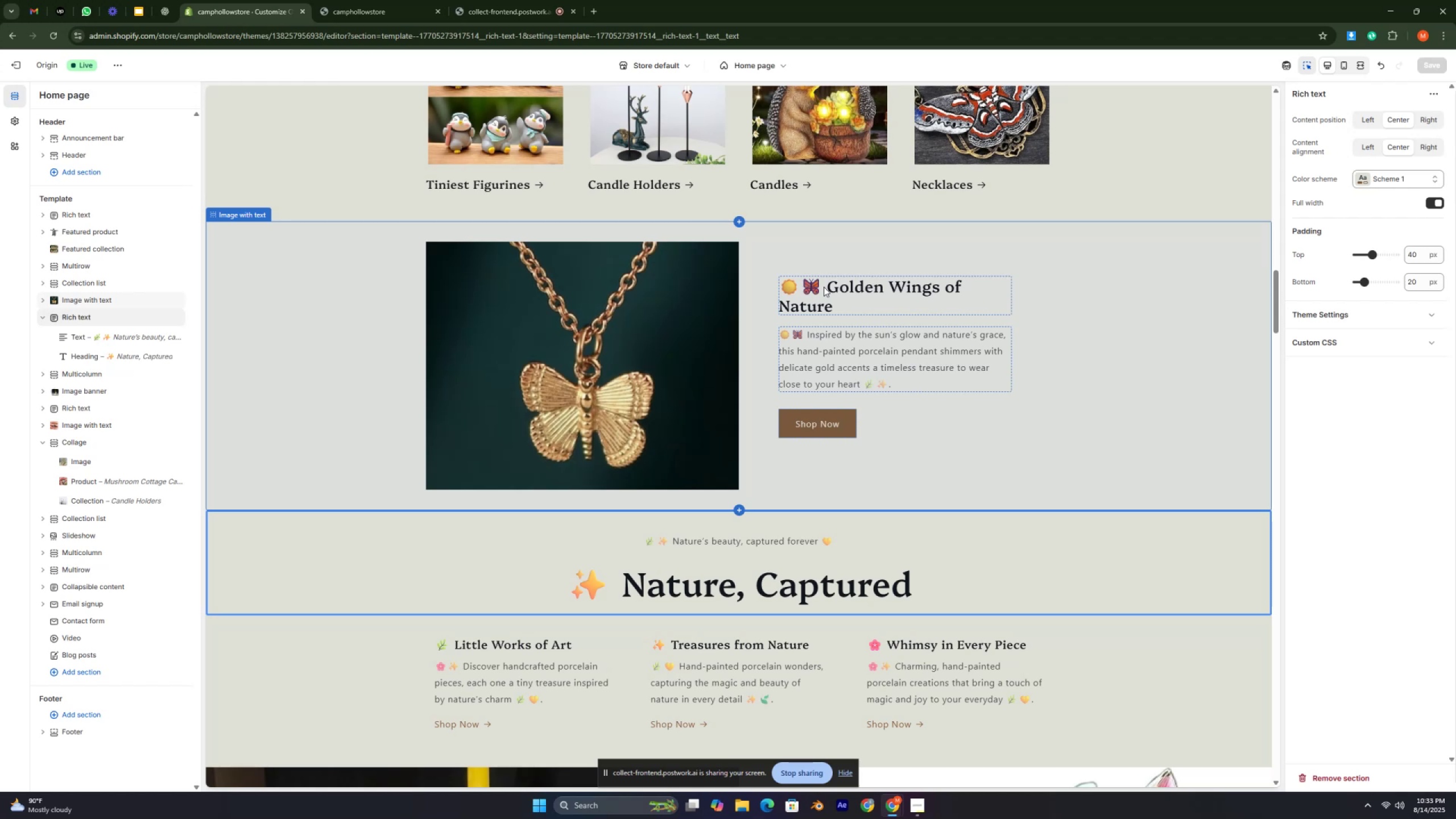 
key(Control+ControlLeft)
 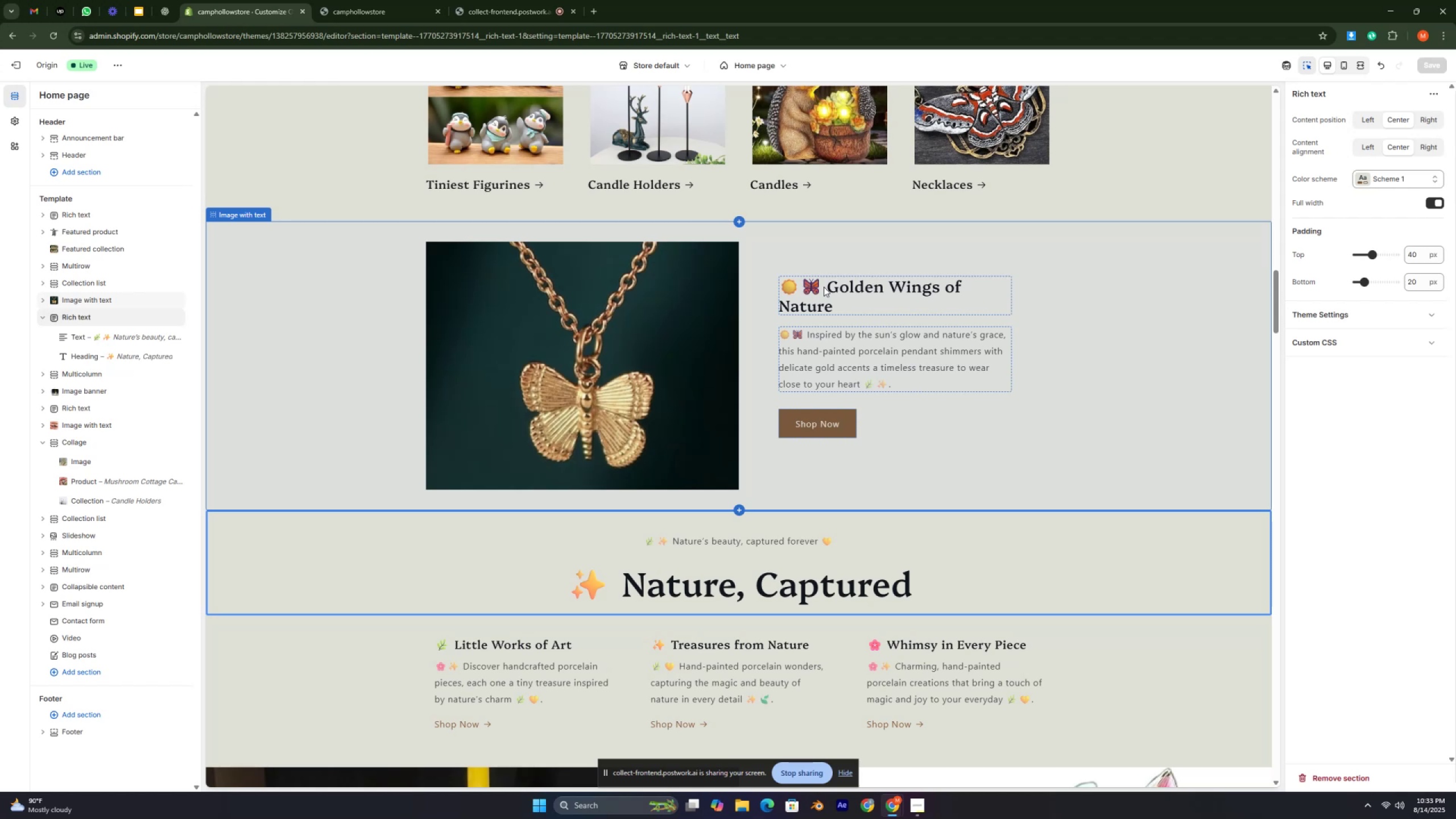 
key(Control+ControlLeft)
 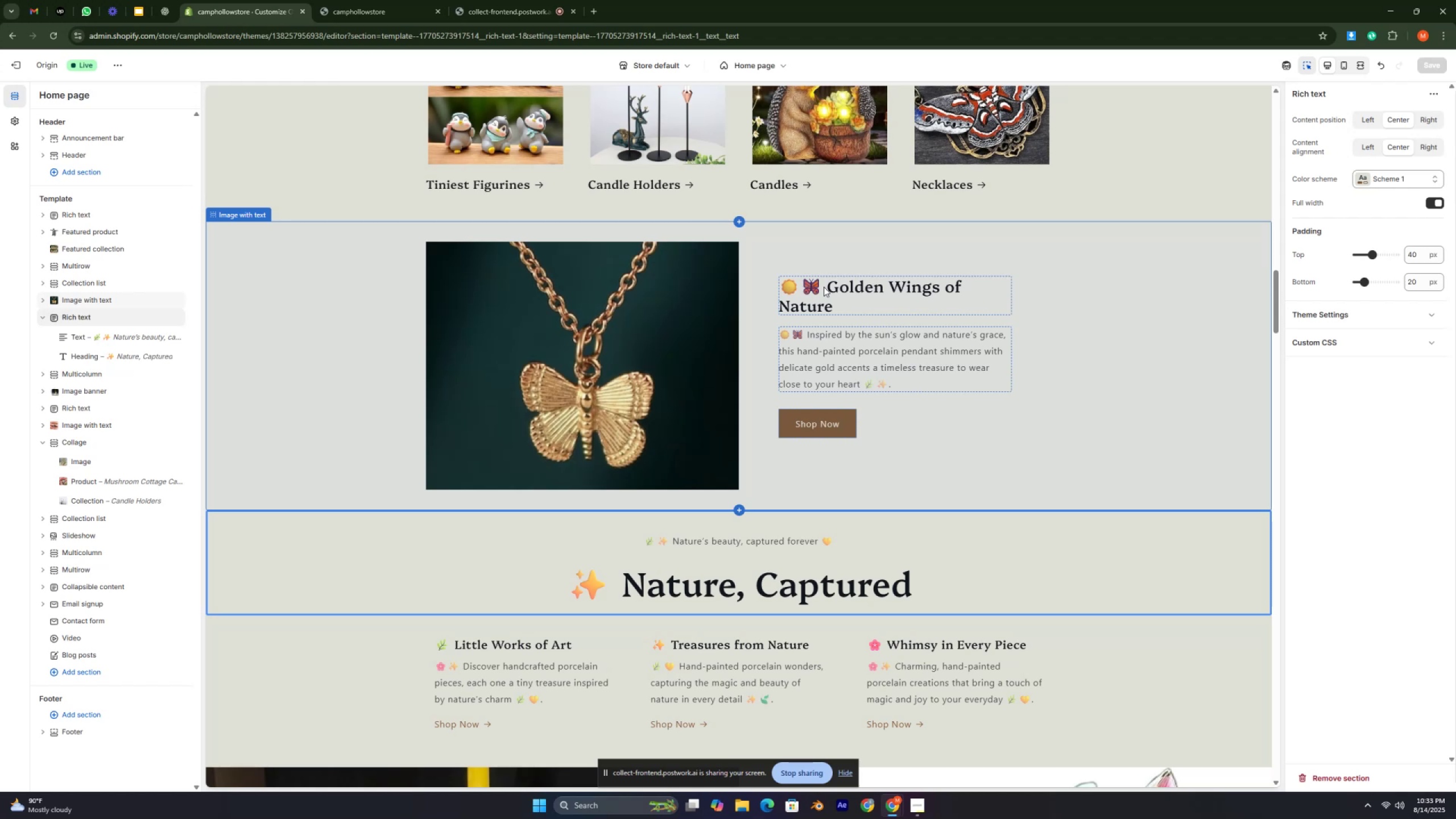 
key(Control+ControlLeft)
 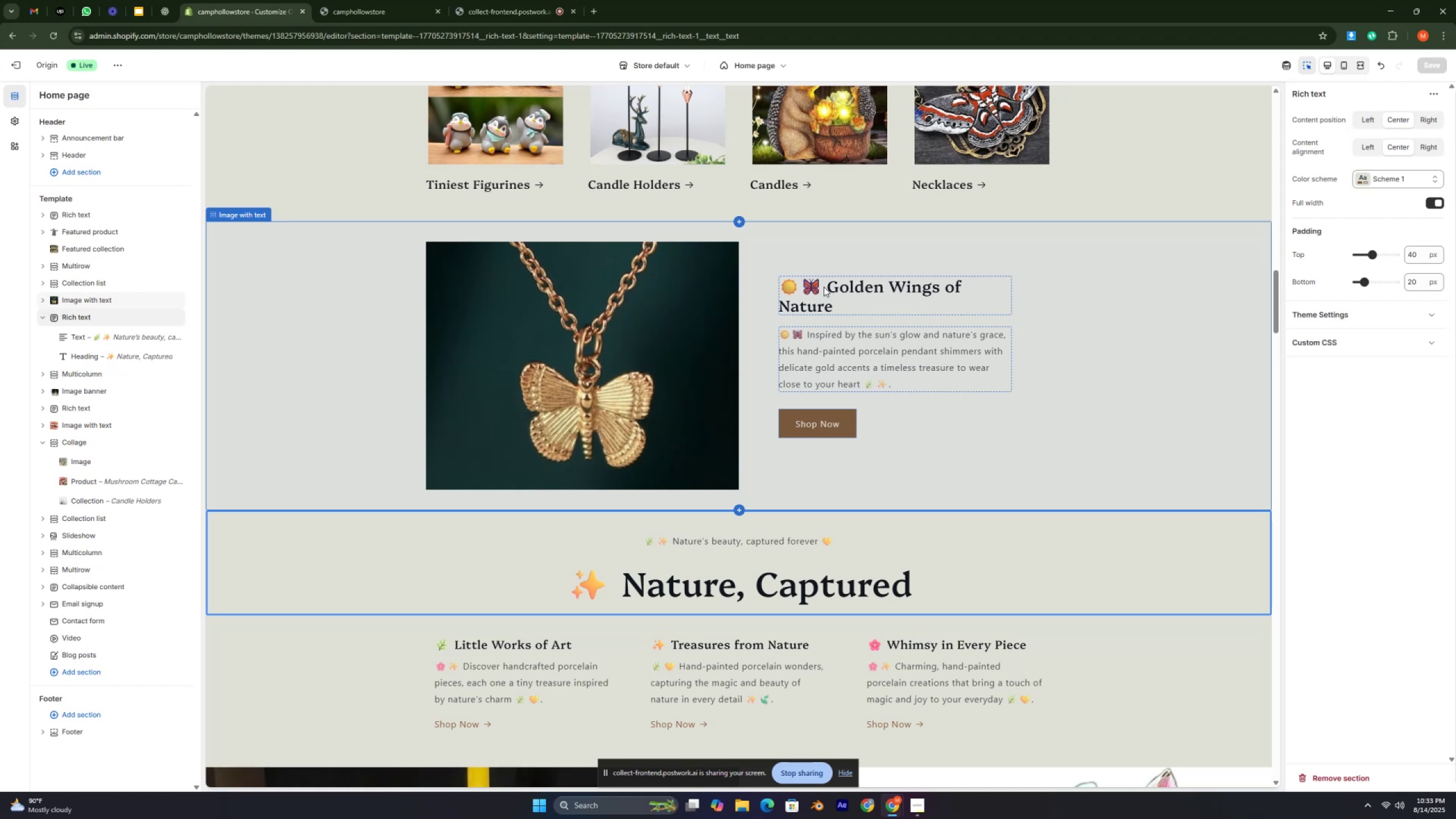 
key(Control+ControlLeft)
 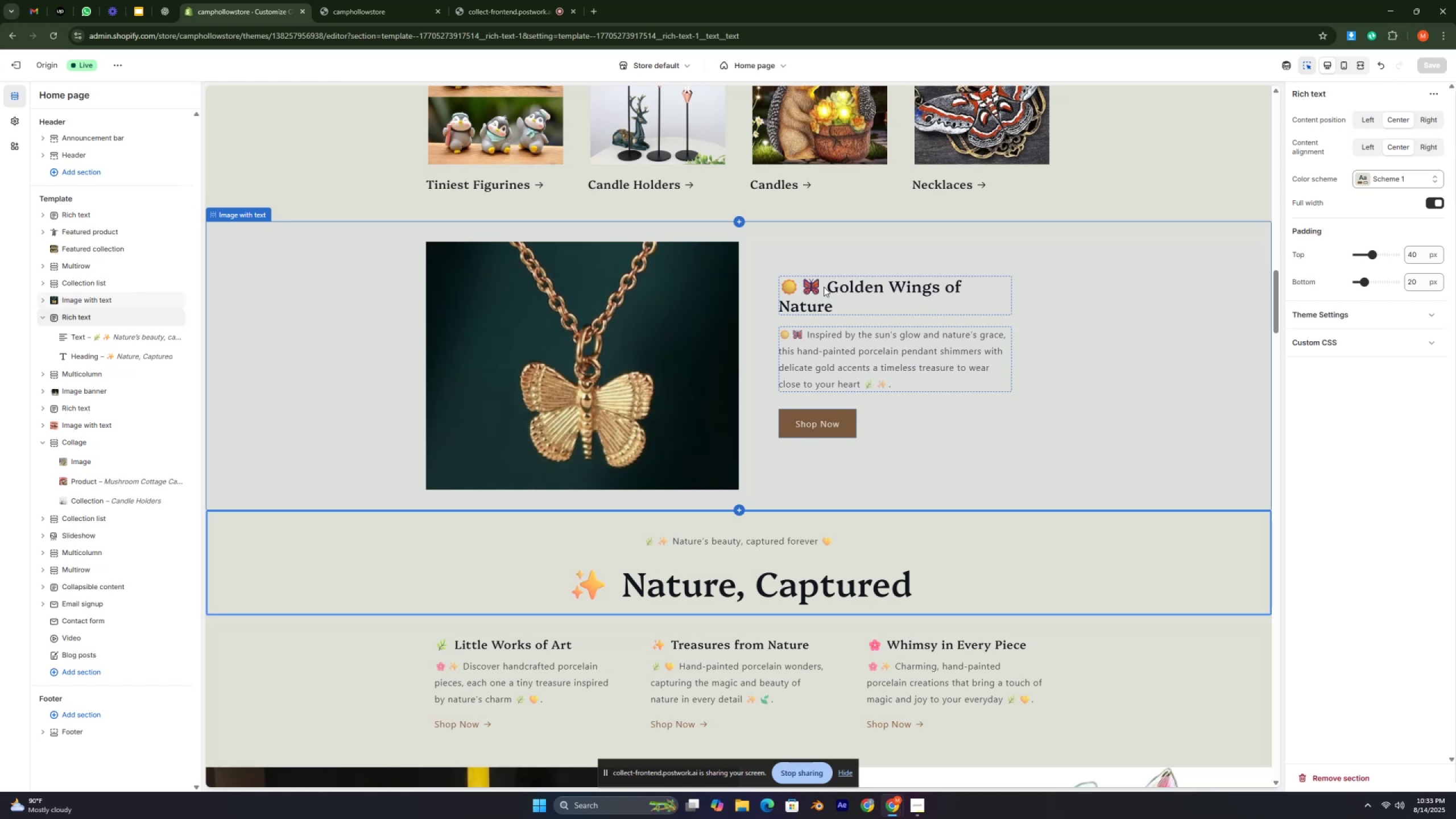 
key(Control+ControlLeft)
 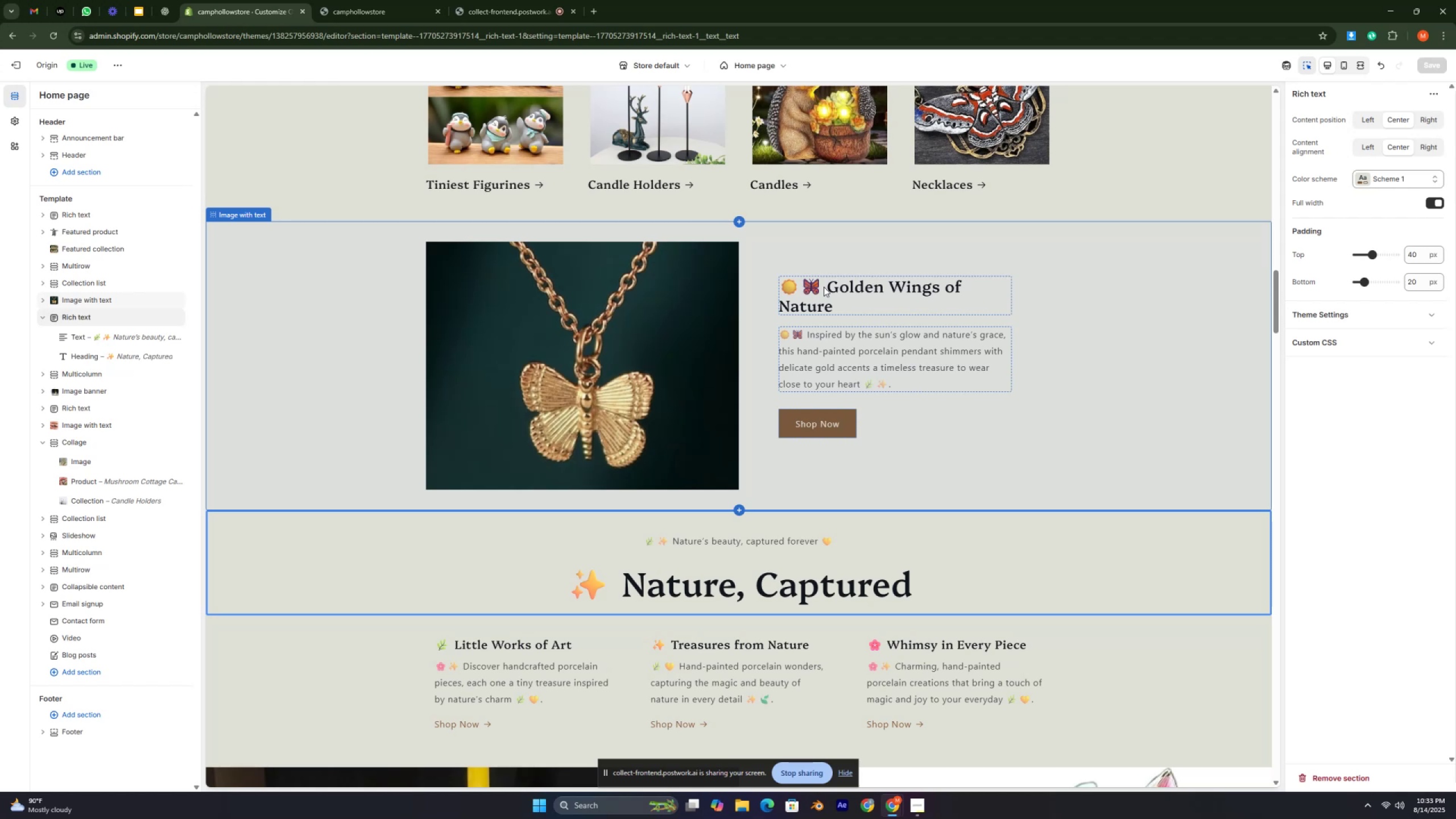 
key(Control+ControlLeft)
 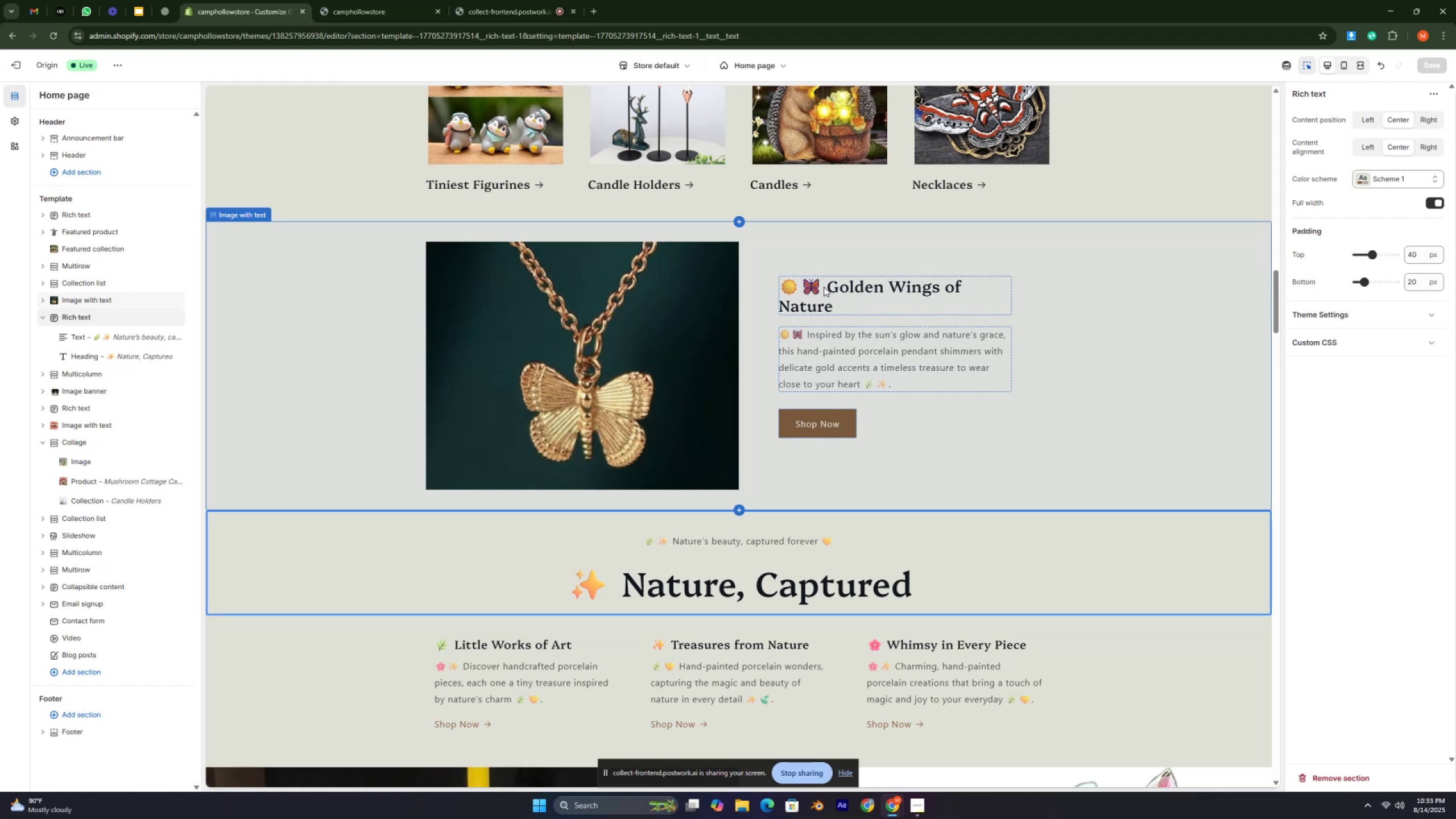 
key(Control+ControlLeft)
 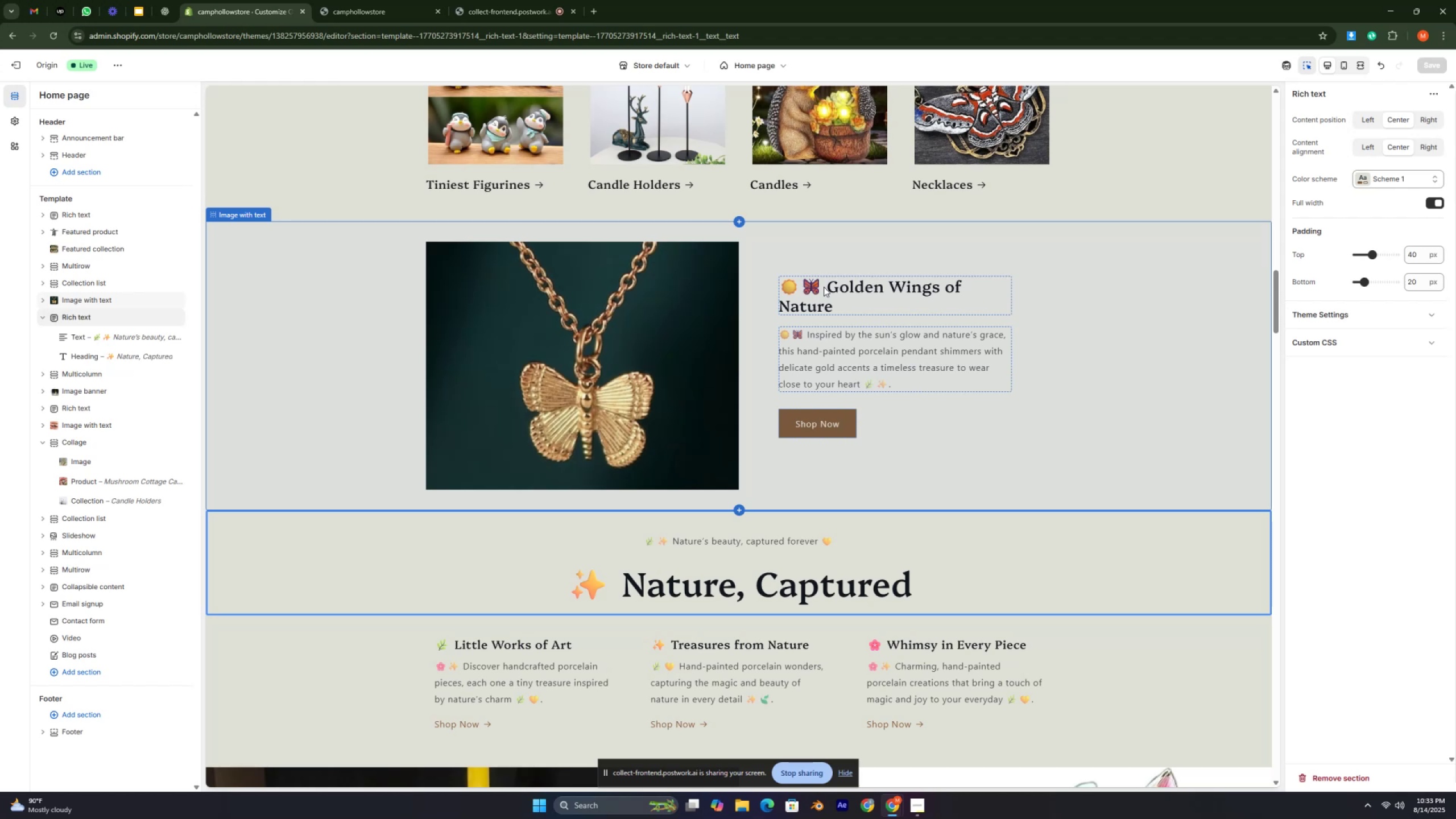 
key(Control+ControlLeft)
 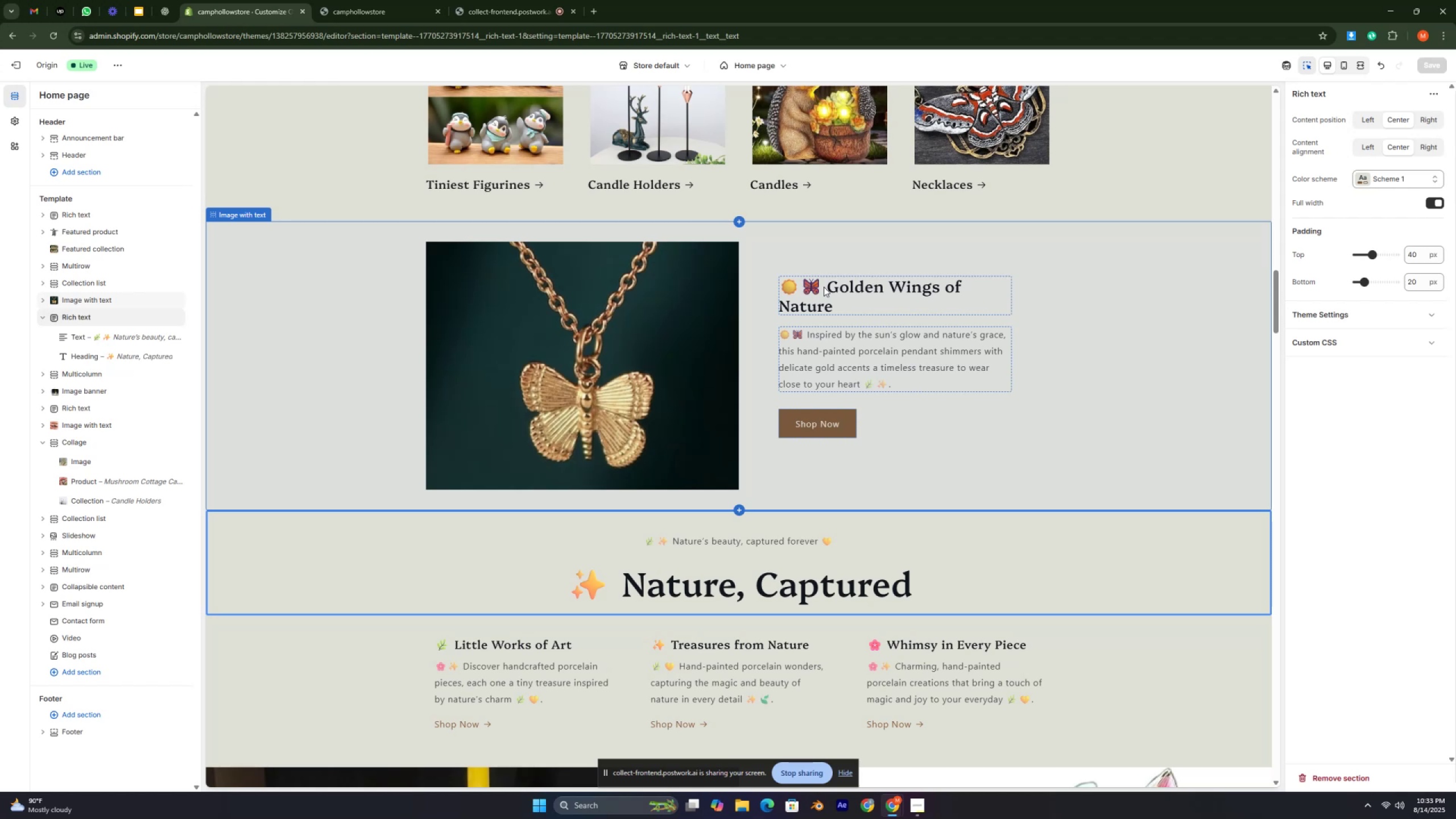 
key(Control+ControlLeft)
 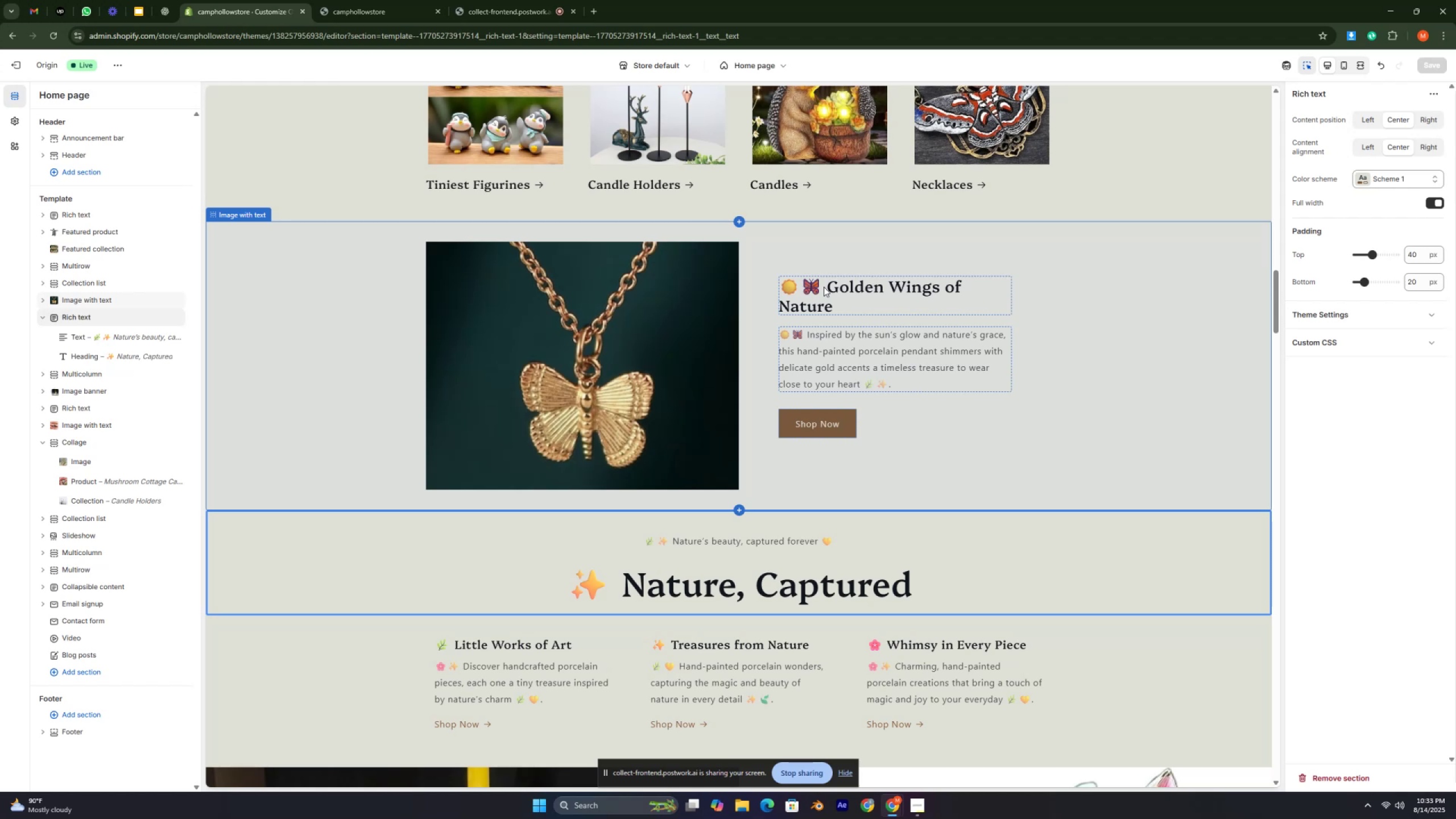 
key(Control+ControlLeft)
 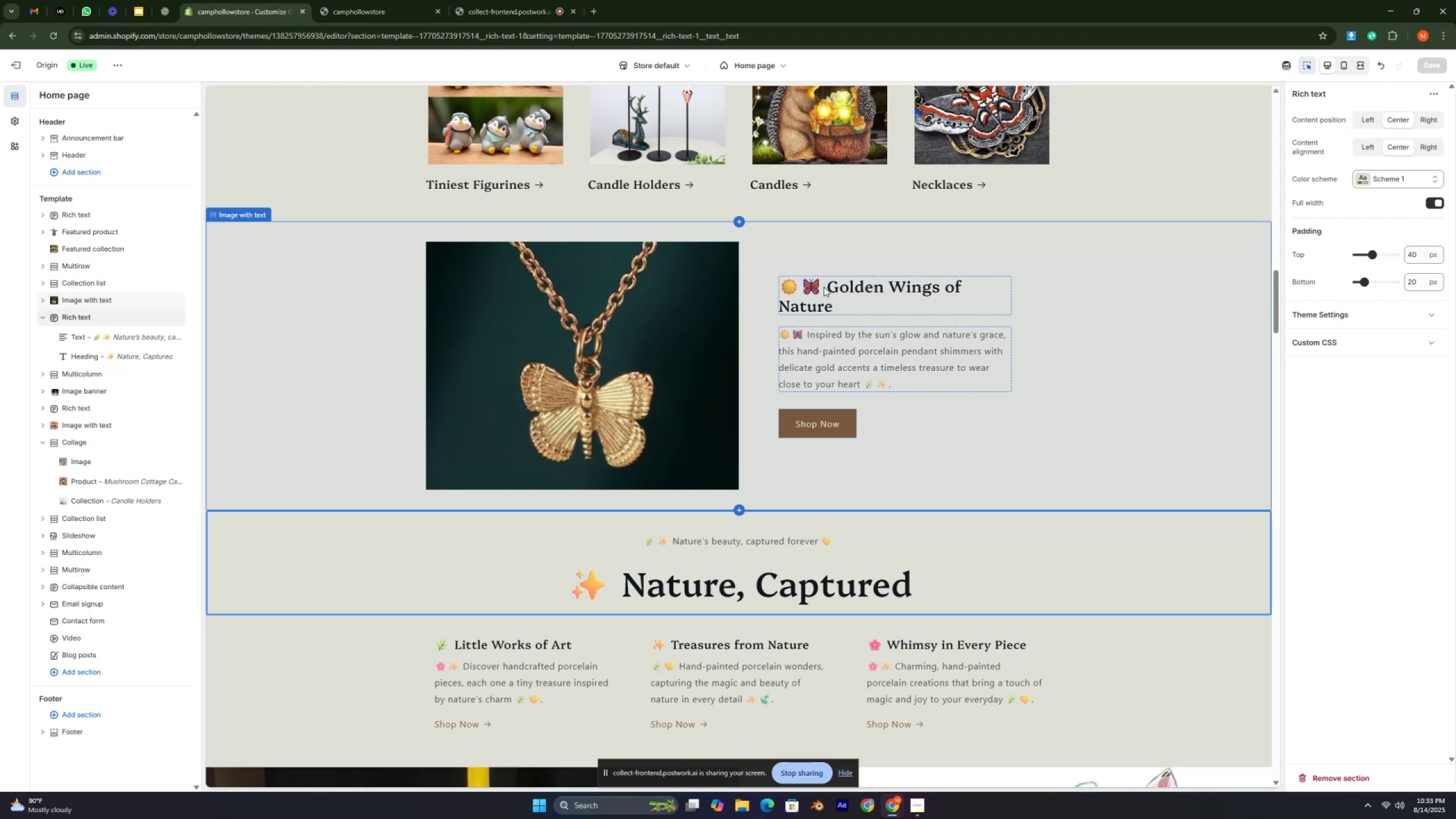 
key(Control+ControlLeft)
 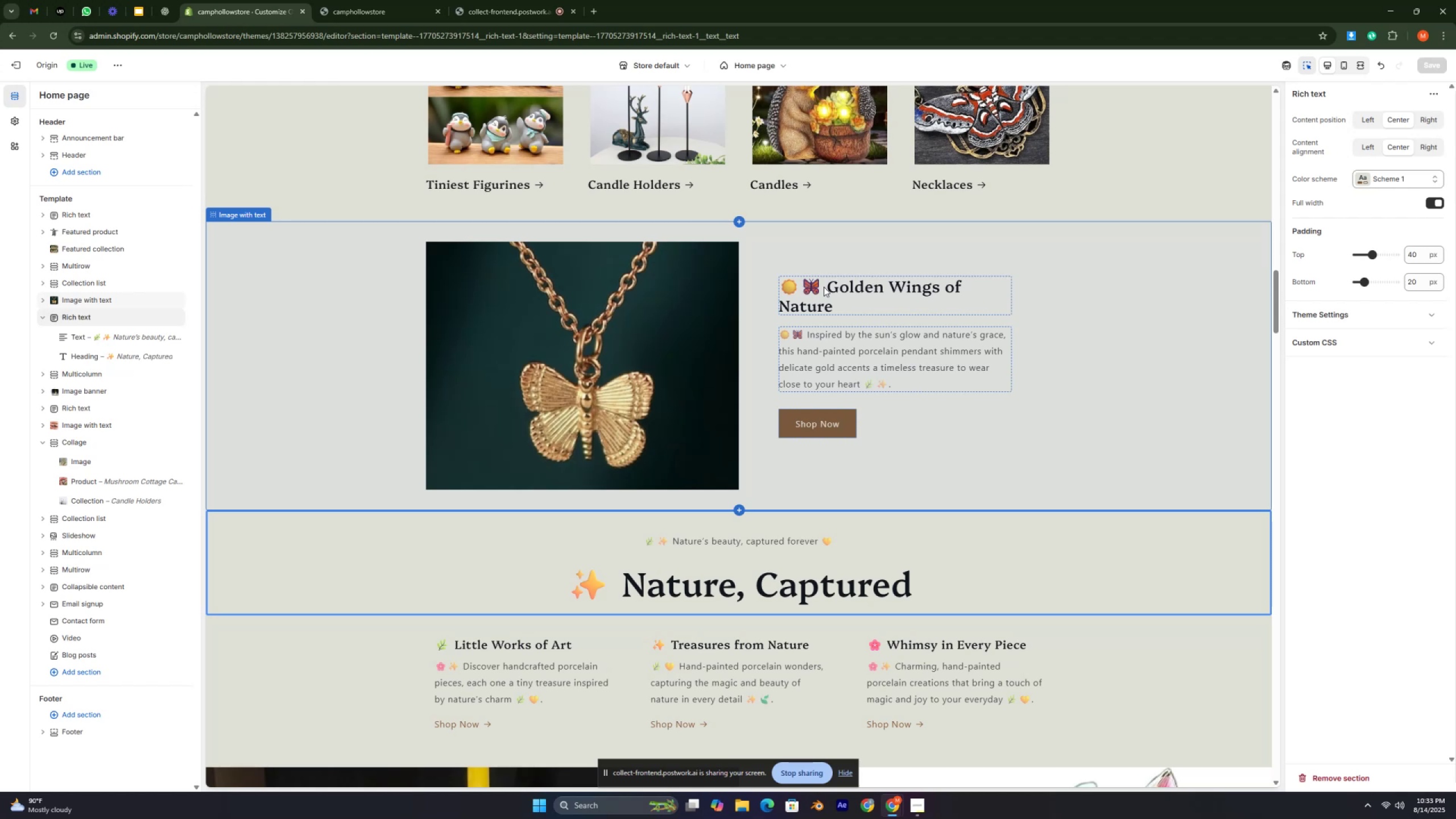 
key(Control+ControlLeft)
 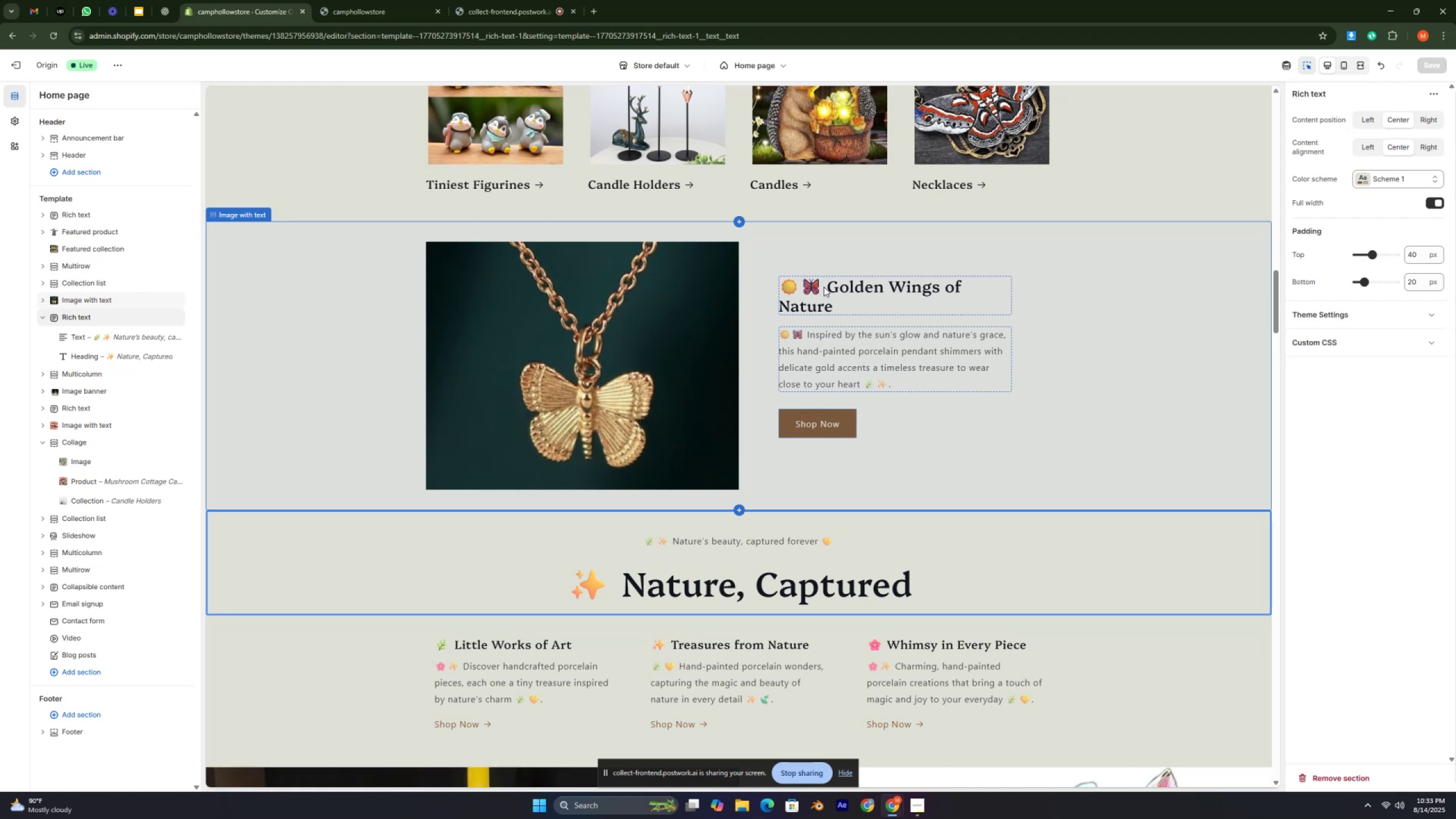 
key(Control+ControlLeft)
 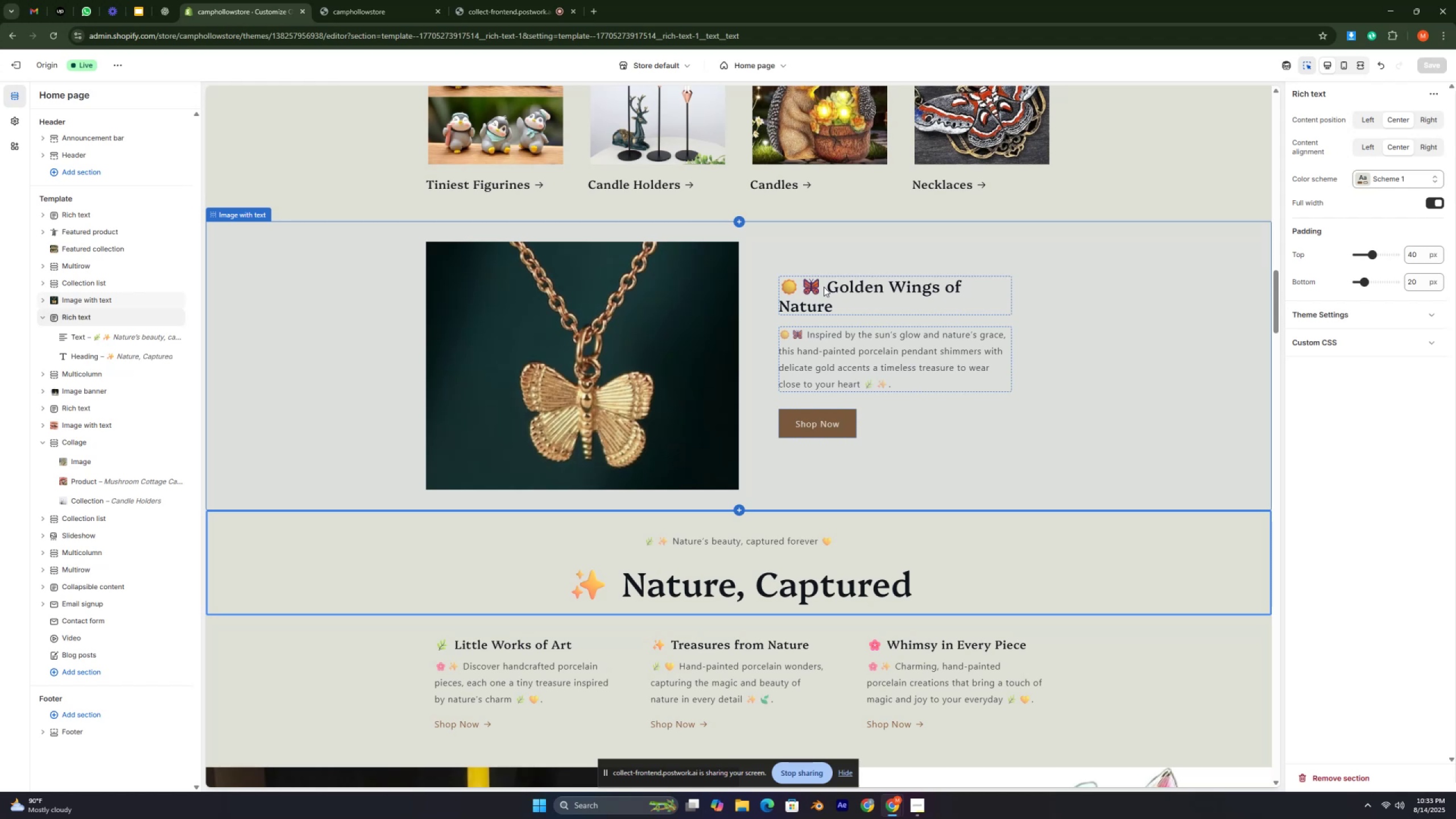 
key(Control+ControlLeft)
 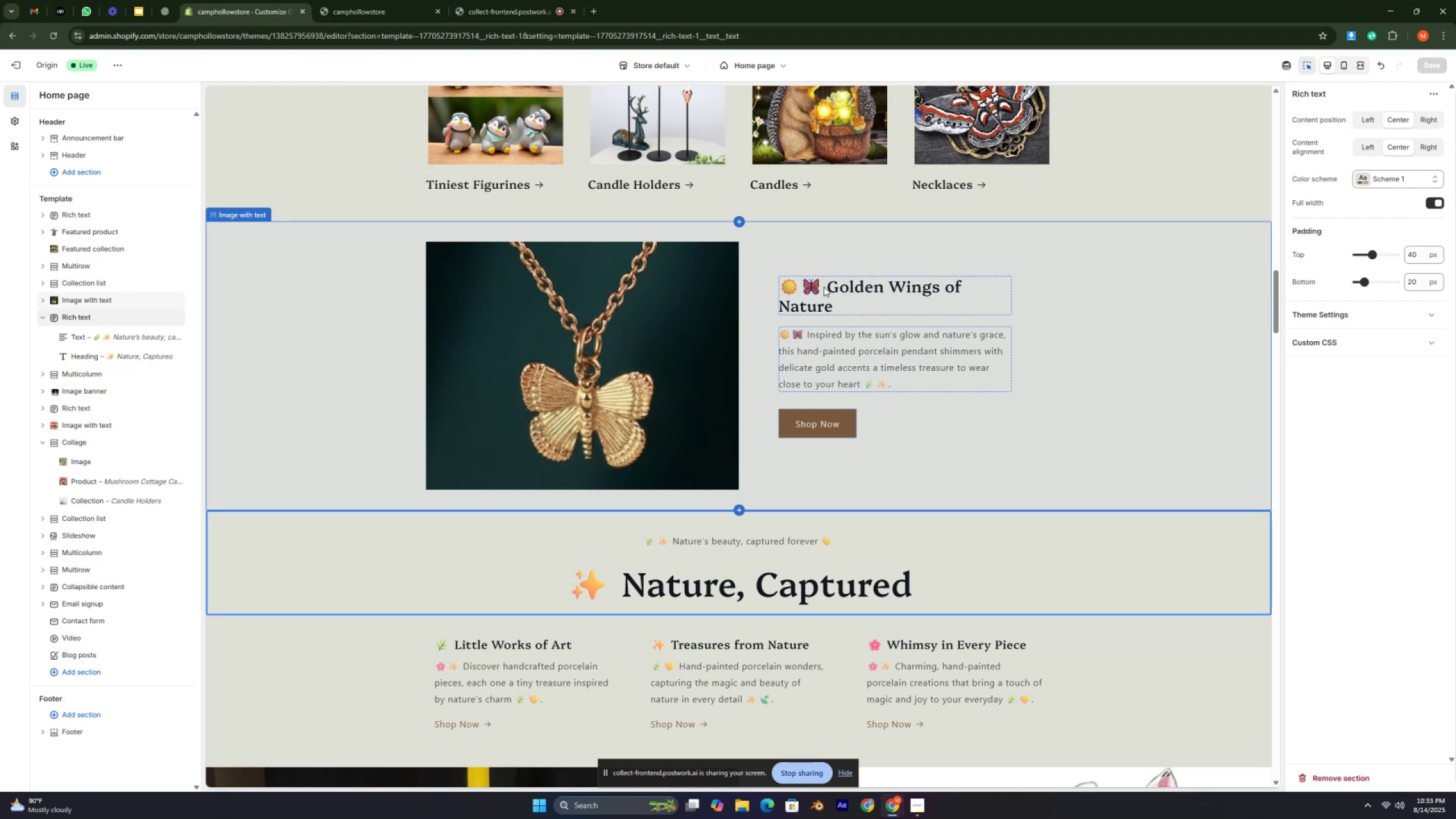 
key(Control+ControlLeft)
 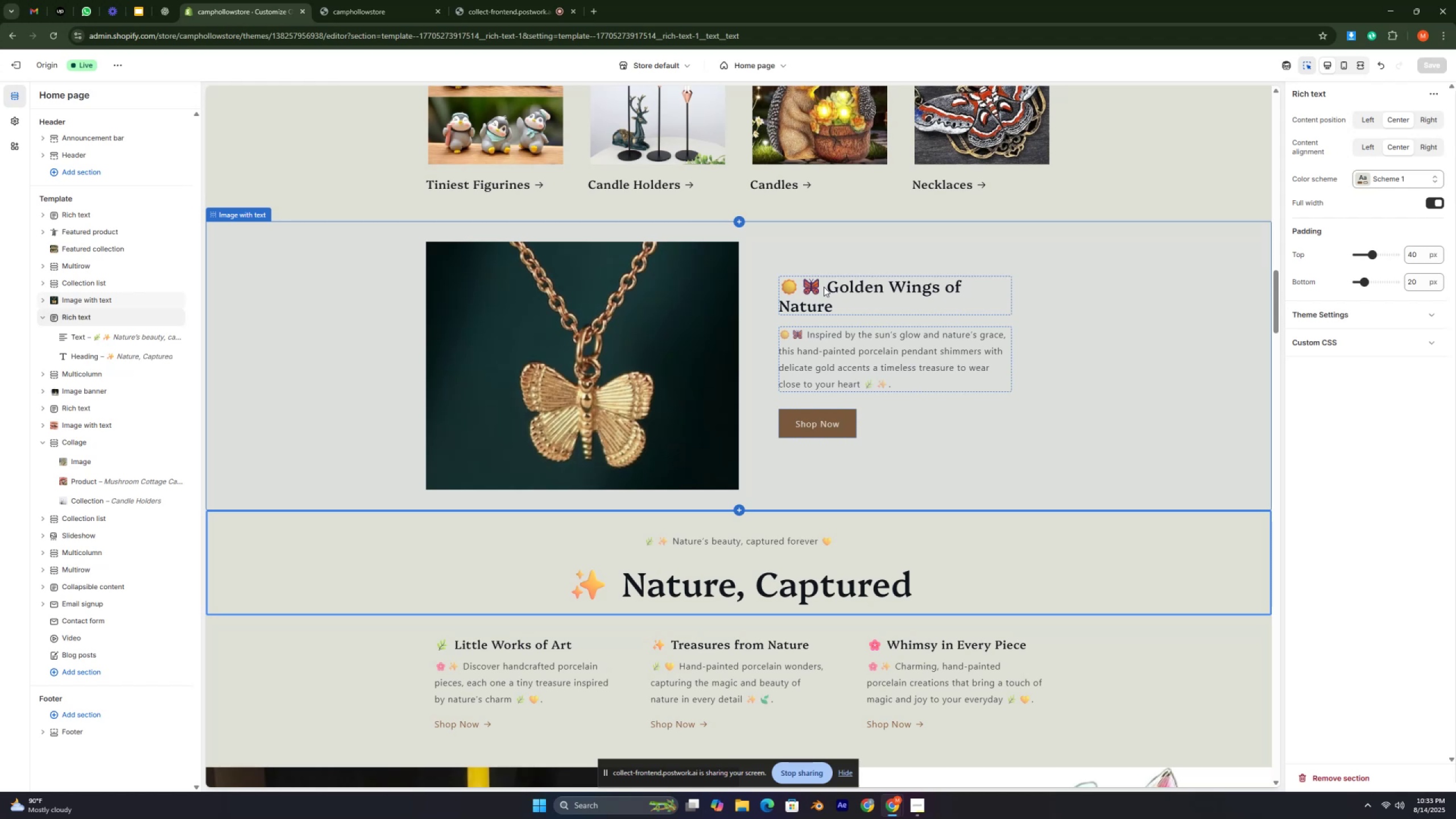 
key(Control+ControlLeft)
 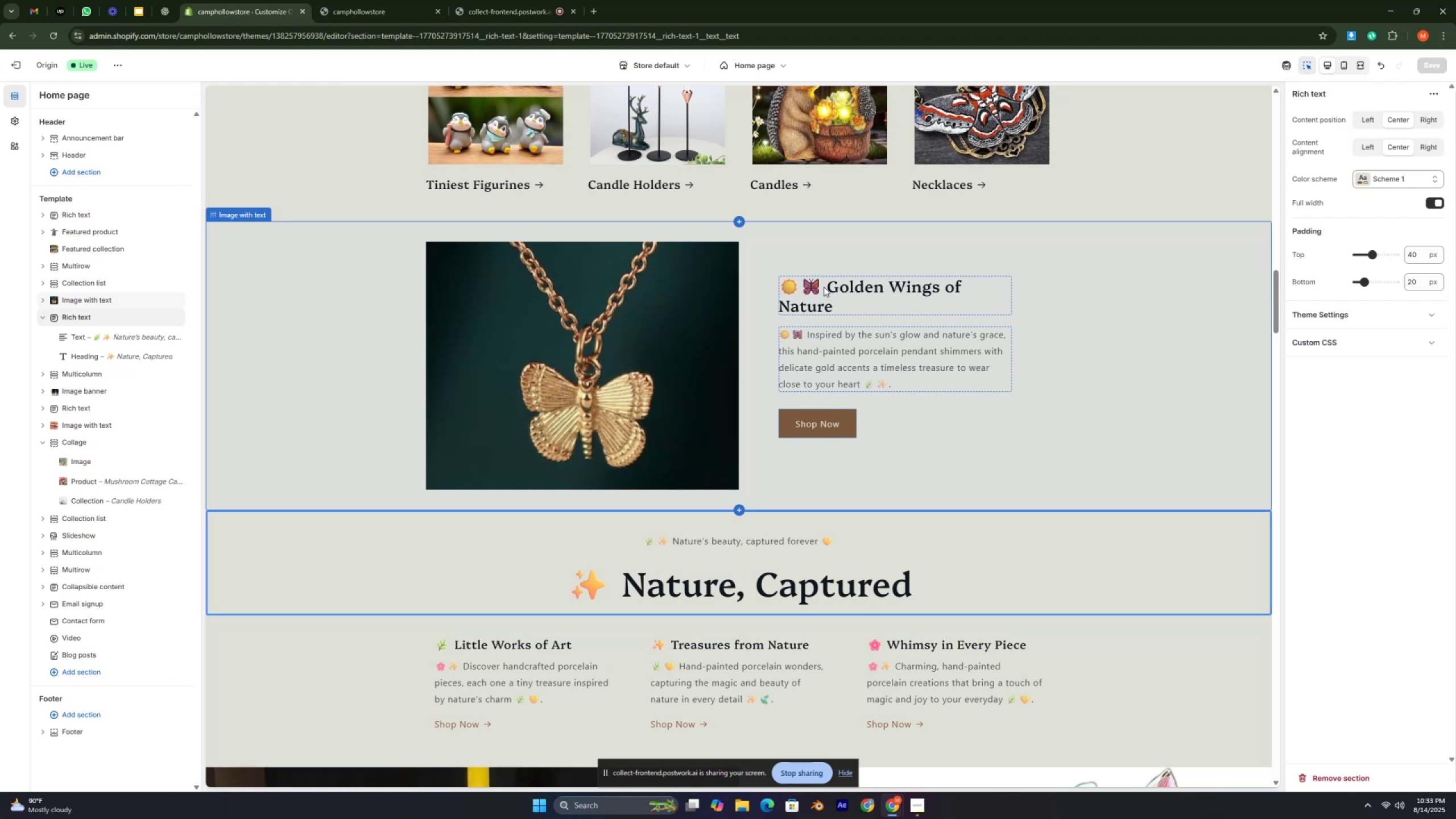 
key(Control+ControlLeft)
 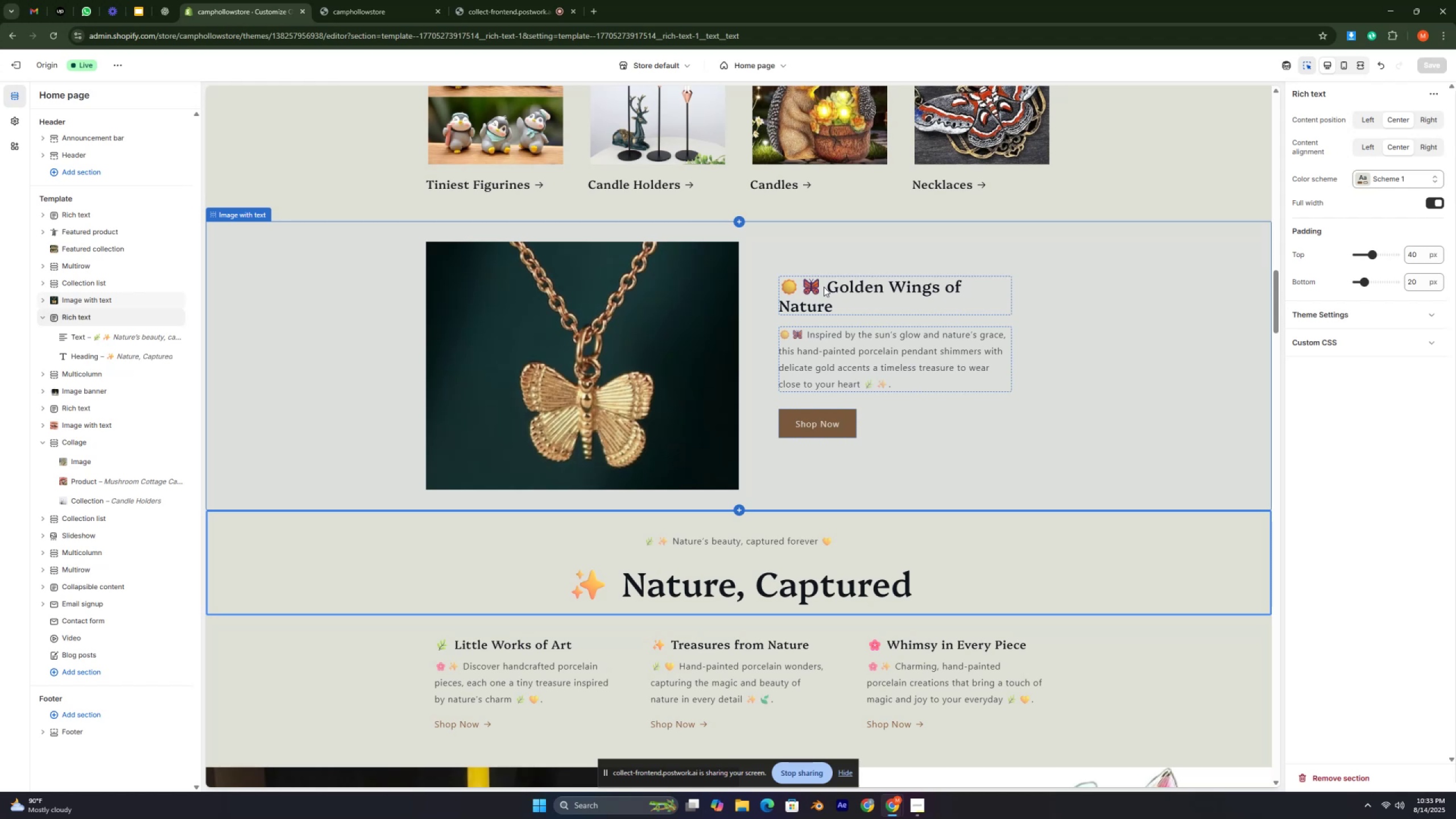 
key(Control+ControlLeft)
 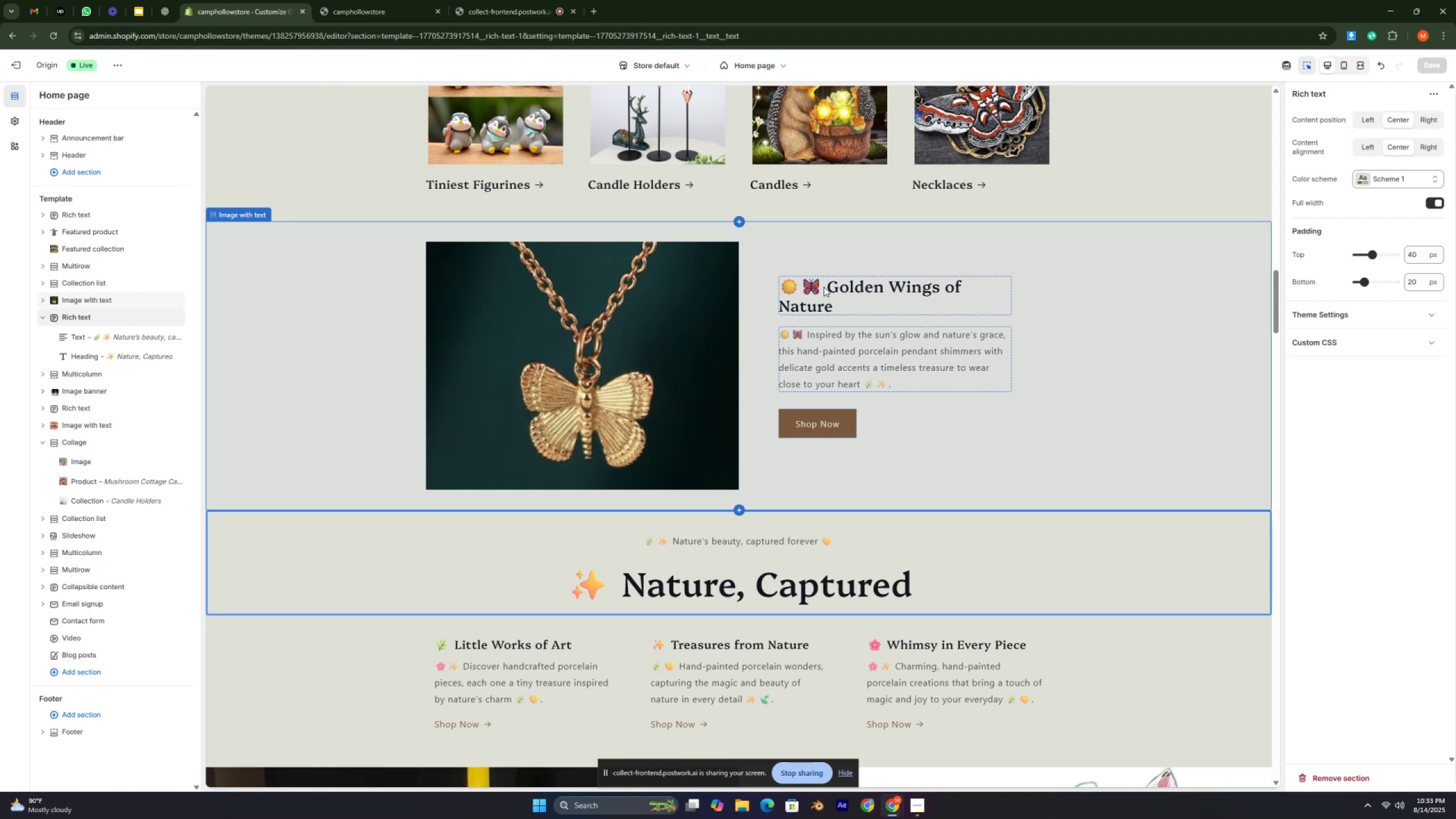 
key(Control+ControlLeft)
 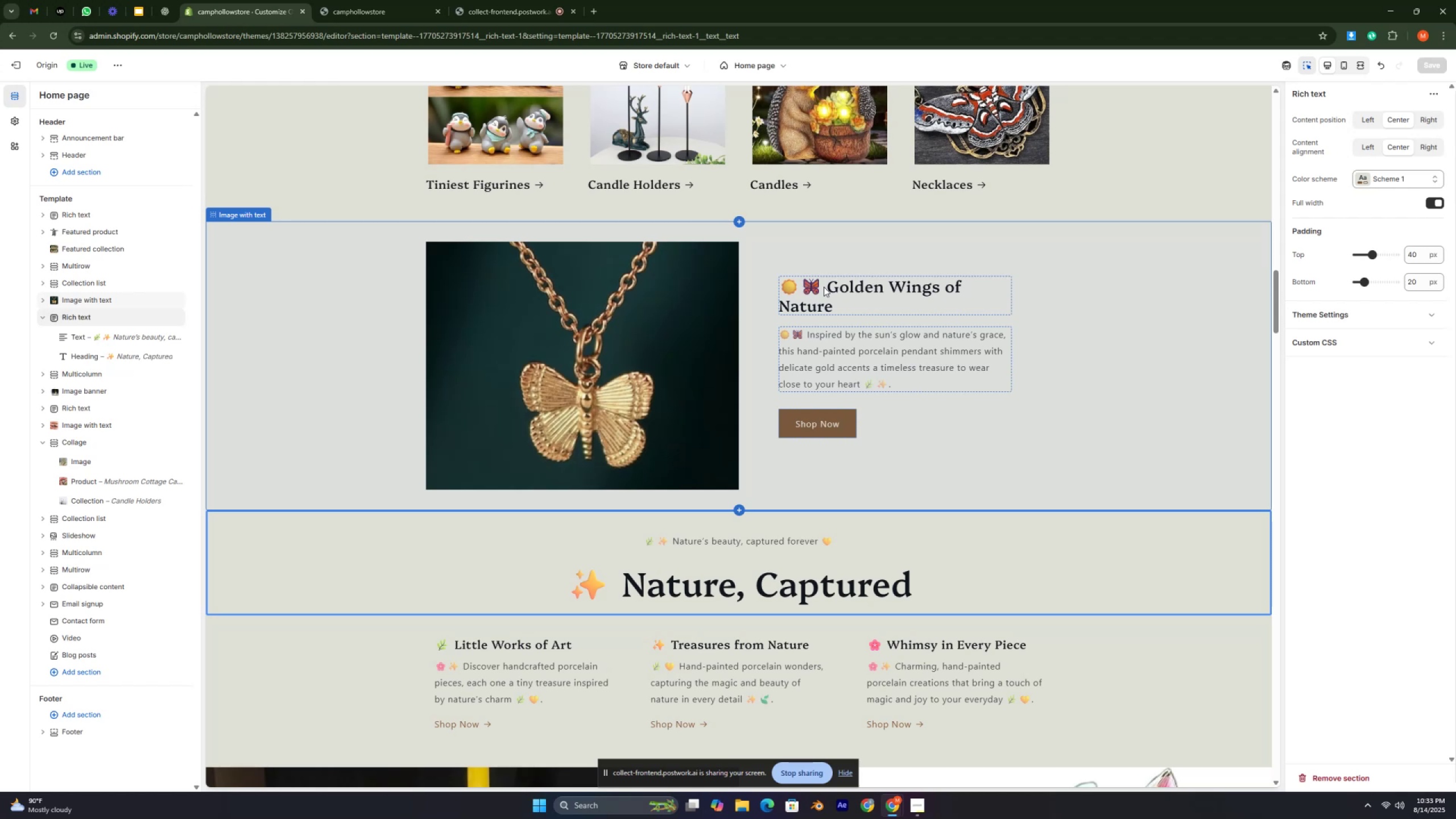 
key(Control+ControlLeft)
 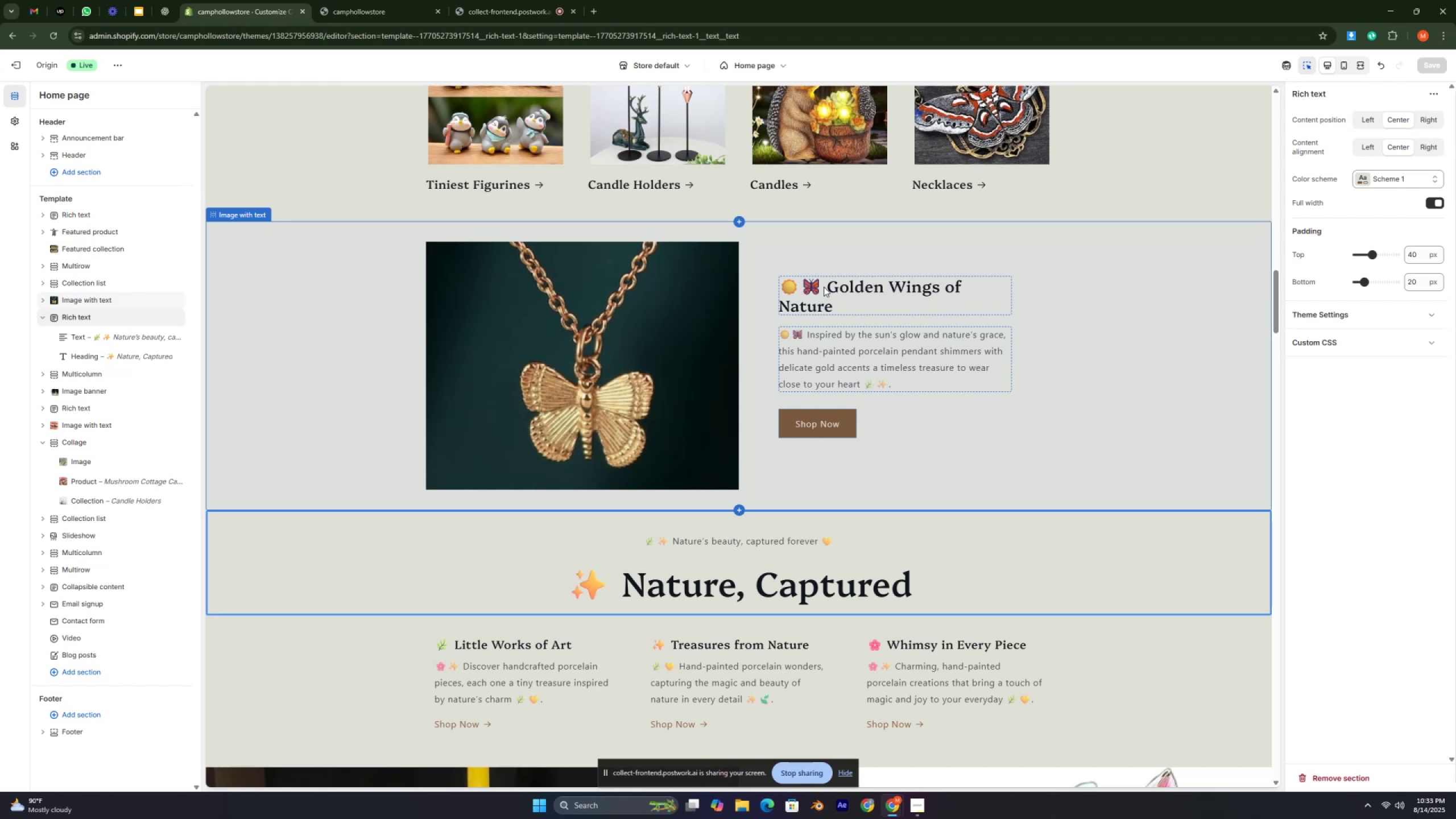 
key(Control+ControlLeft)
 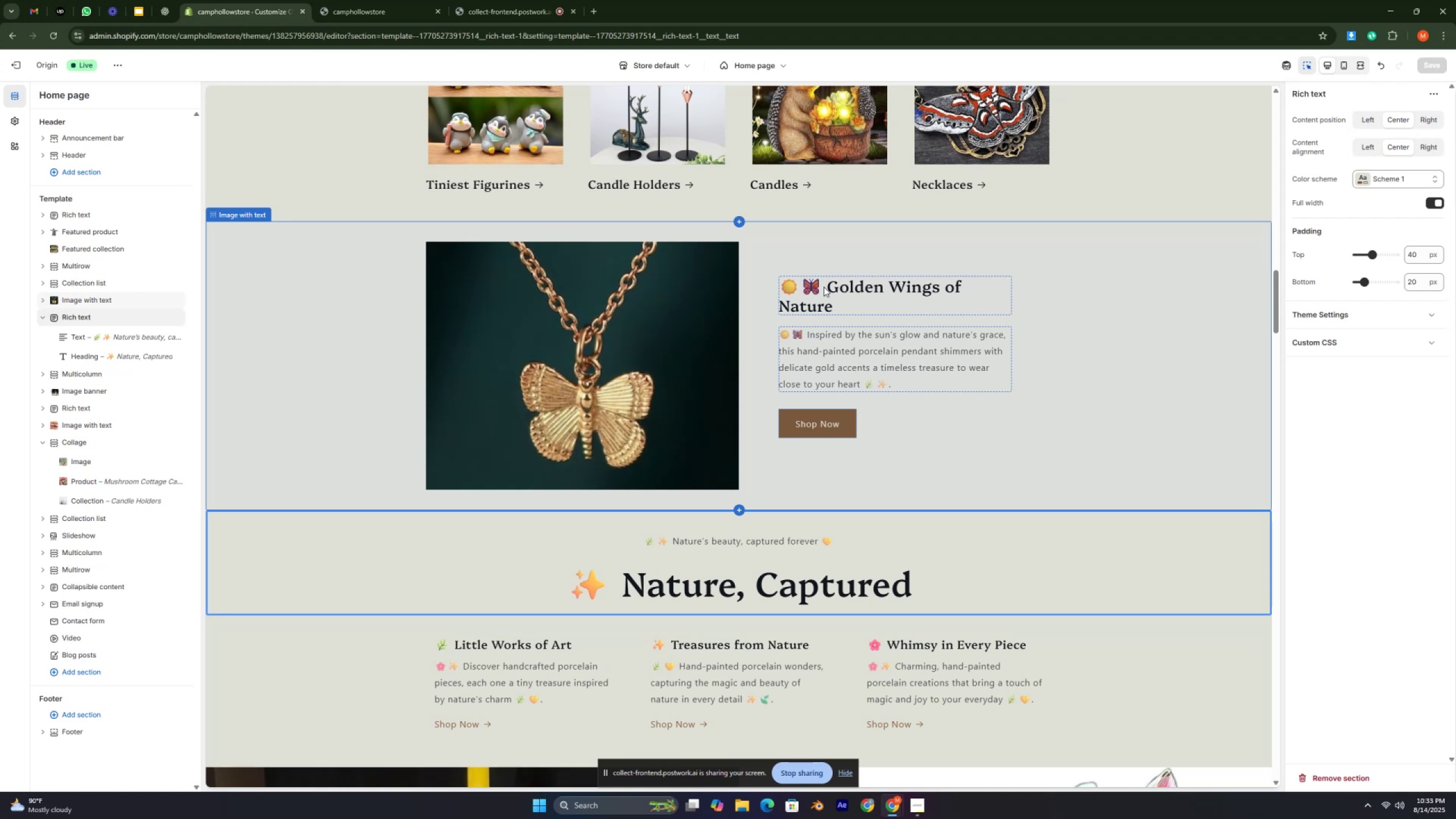 
key(Control+ControlLeft)
 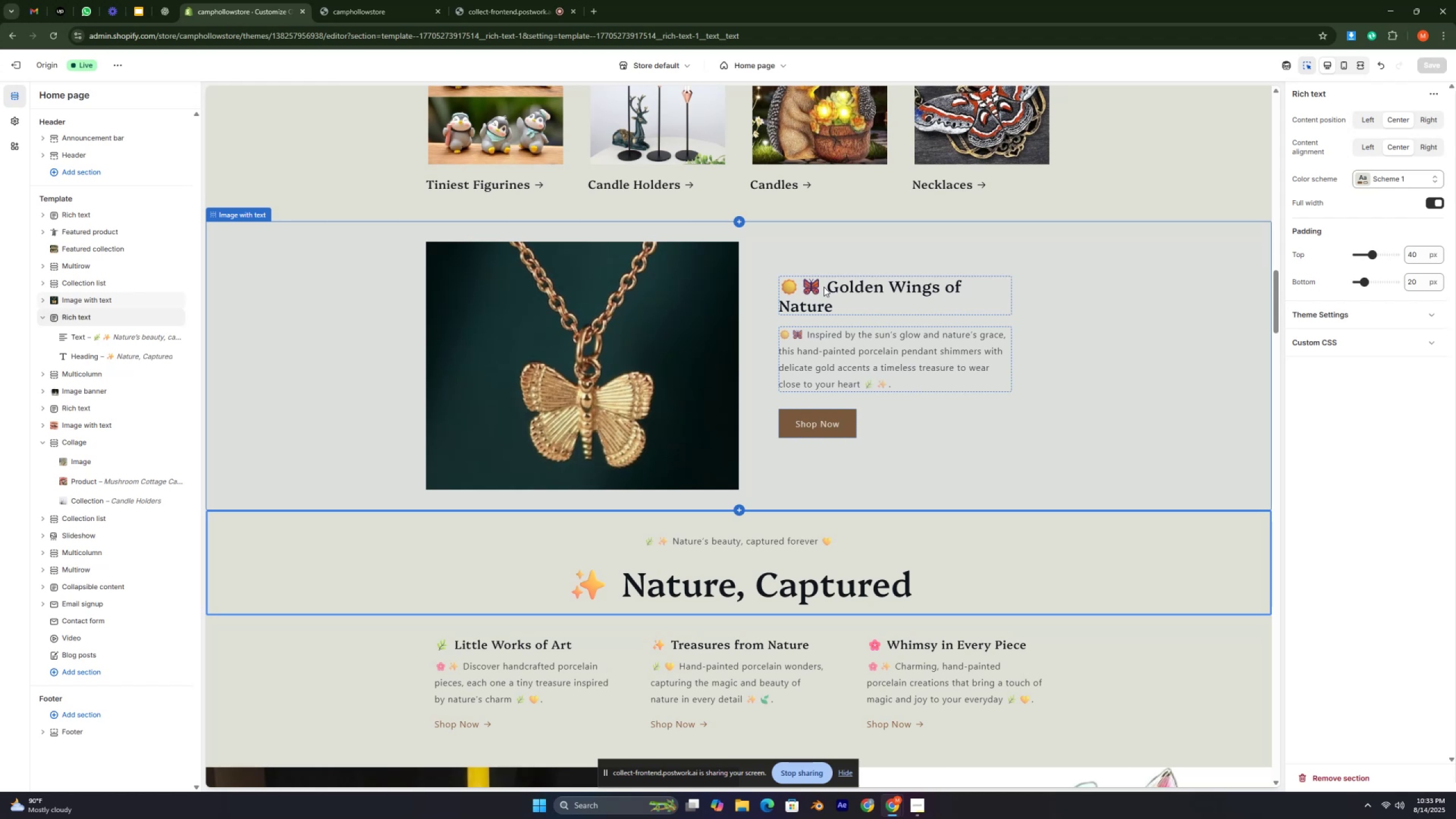 
key(Control+ControlLeft)
 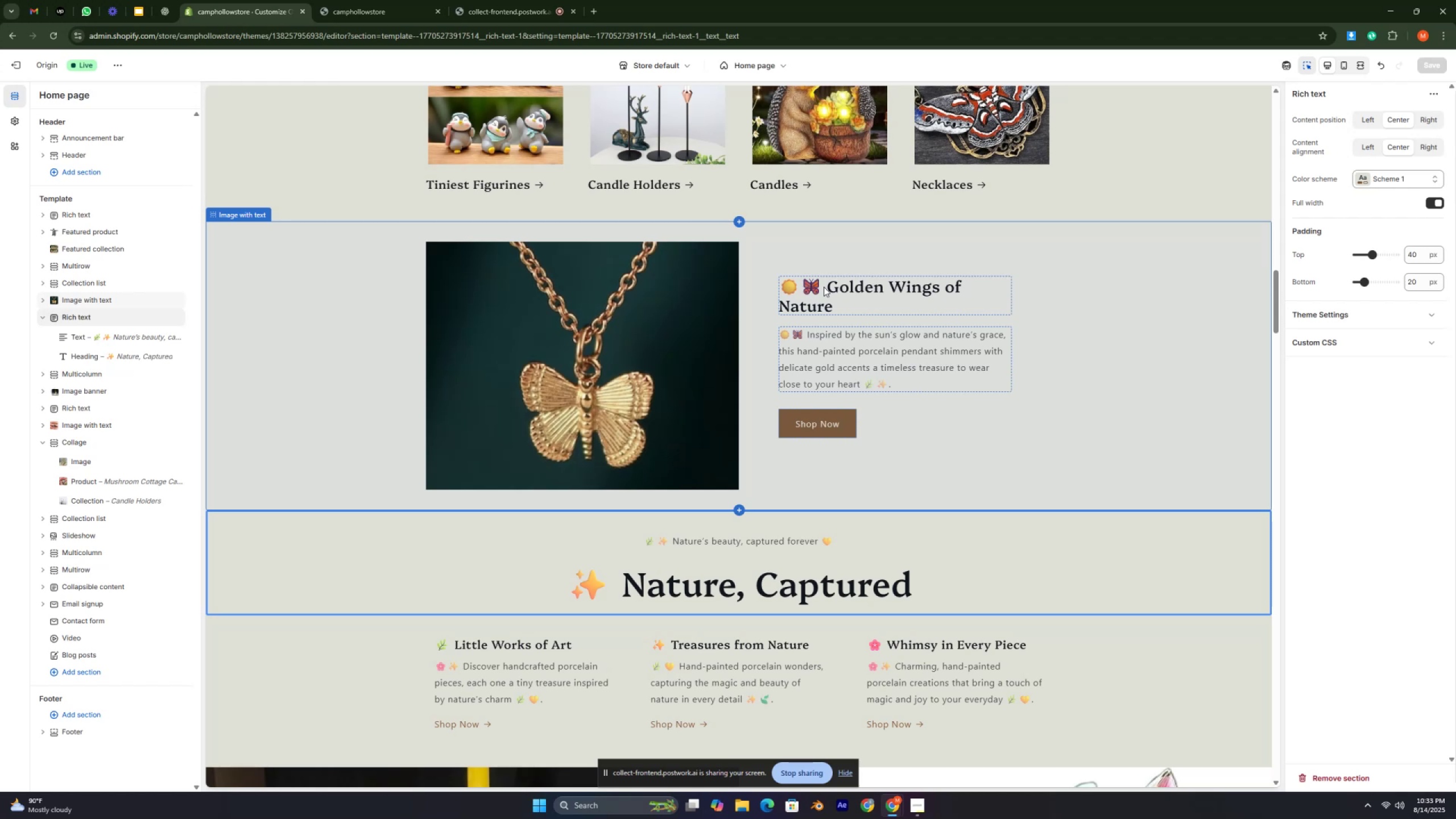 
key(Control+ControlLeft)
 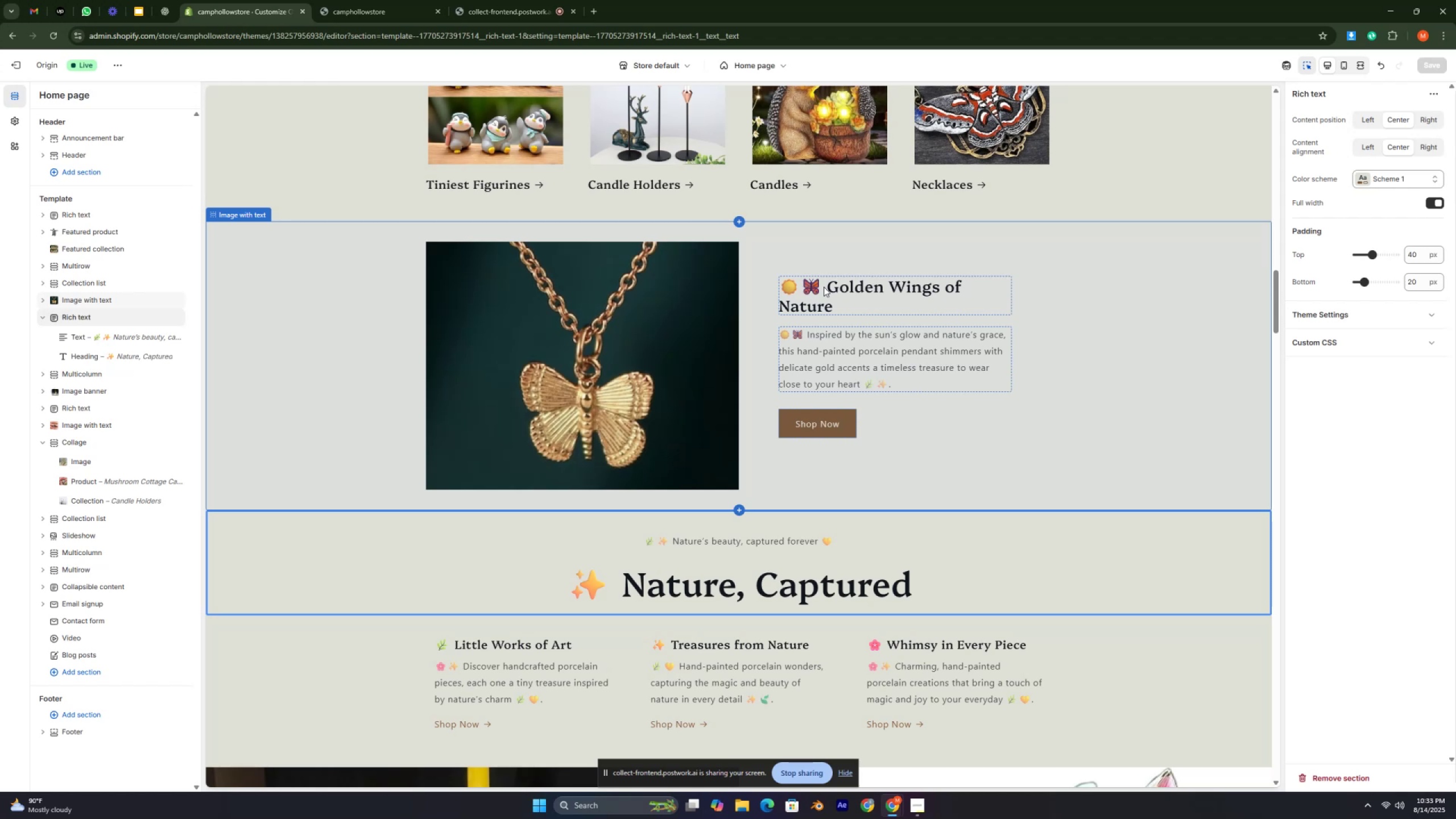 
key(Control+ControlLeft)
 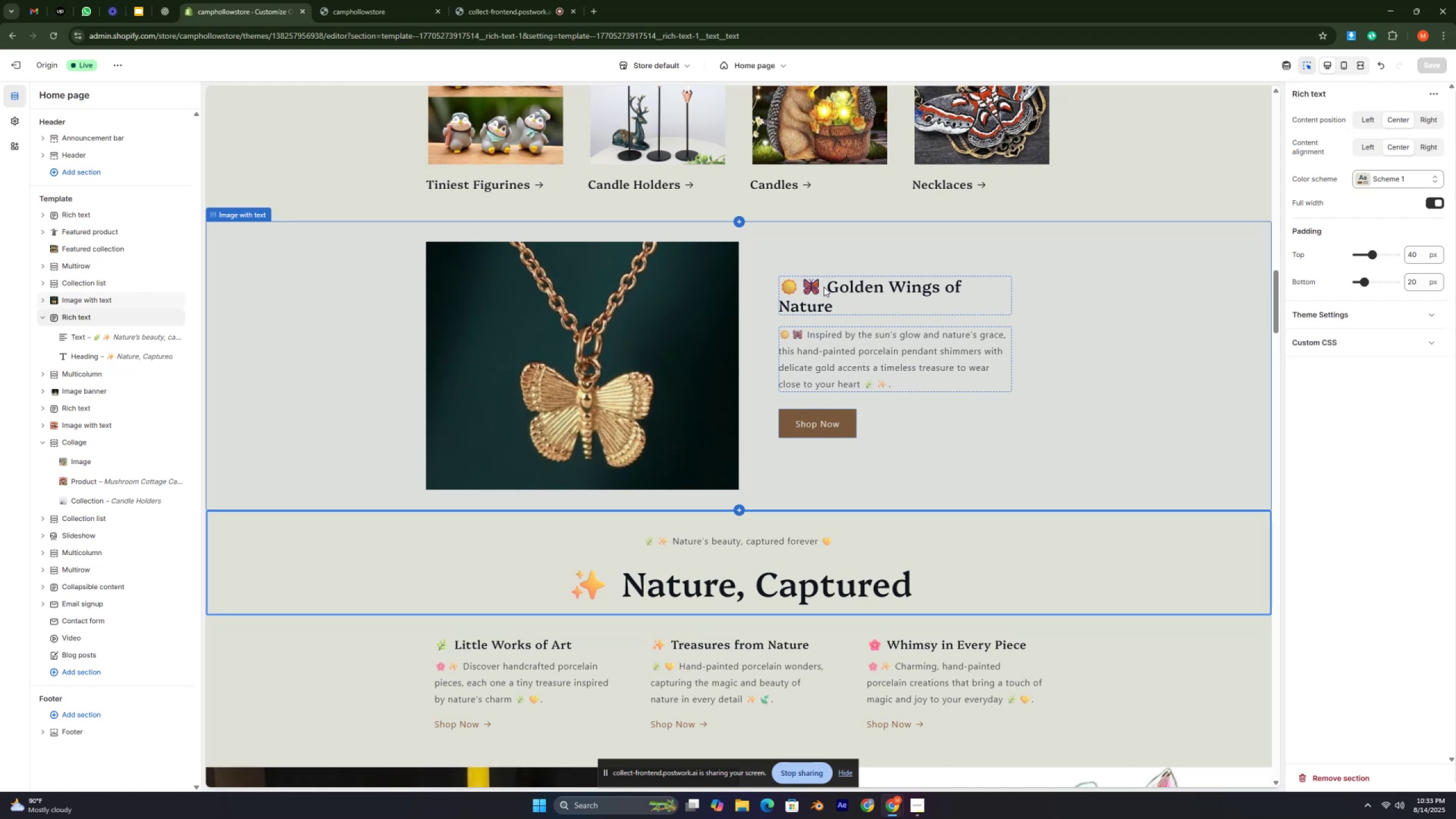 
key(Control+ControlLeft)
 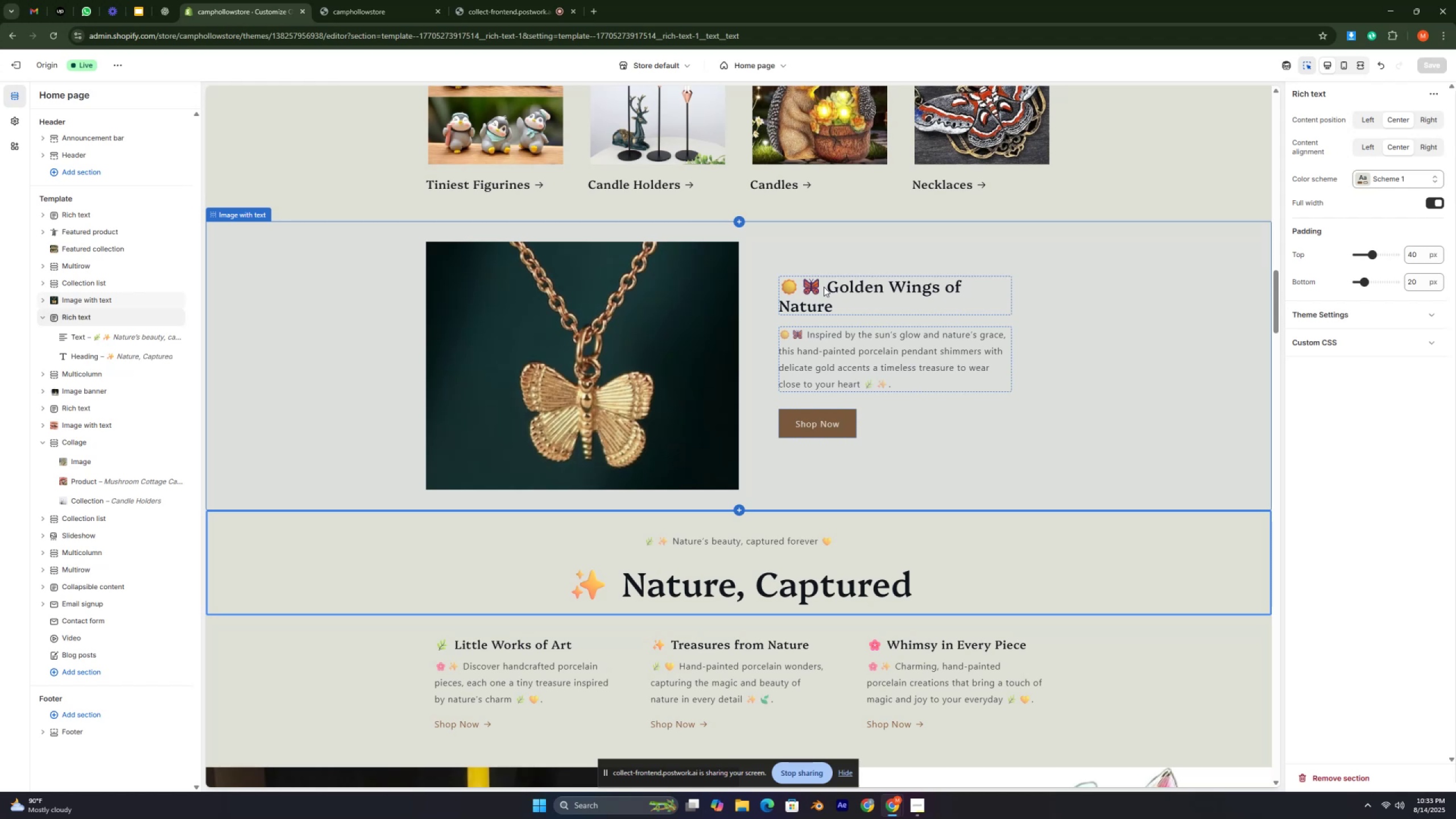 
key(Control+ControlLeft)
 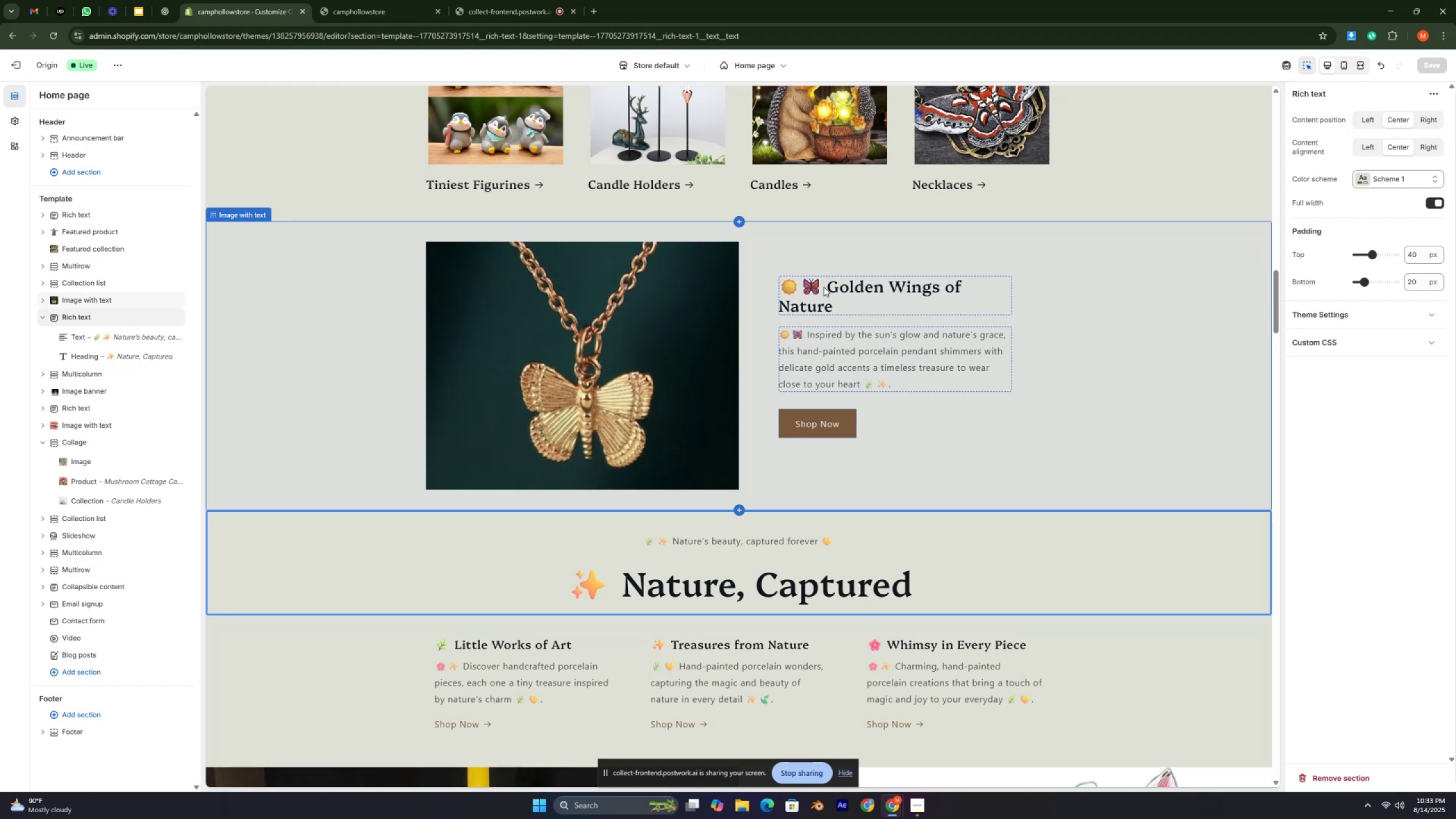 
key(Control+ControlLeft)
 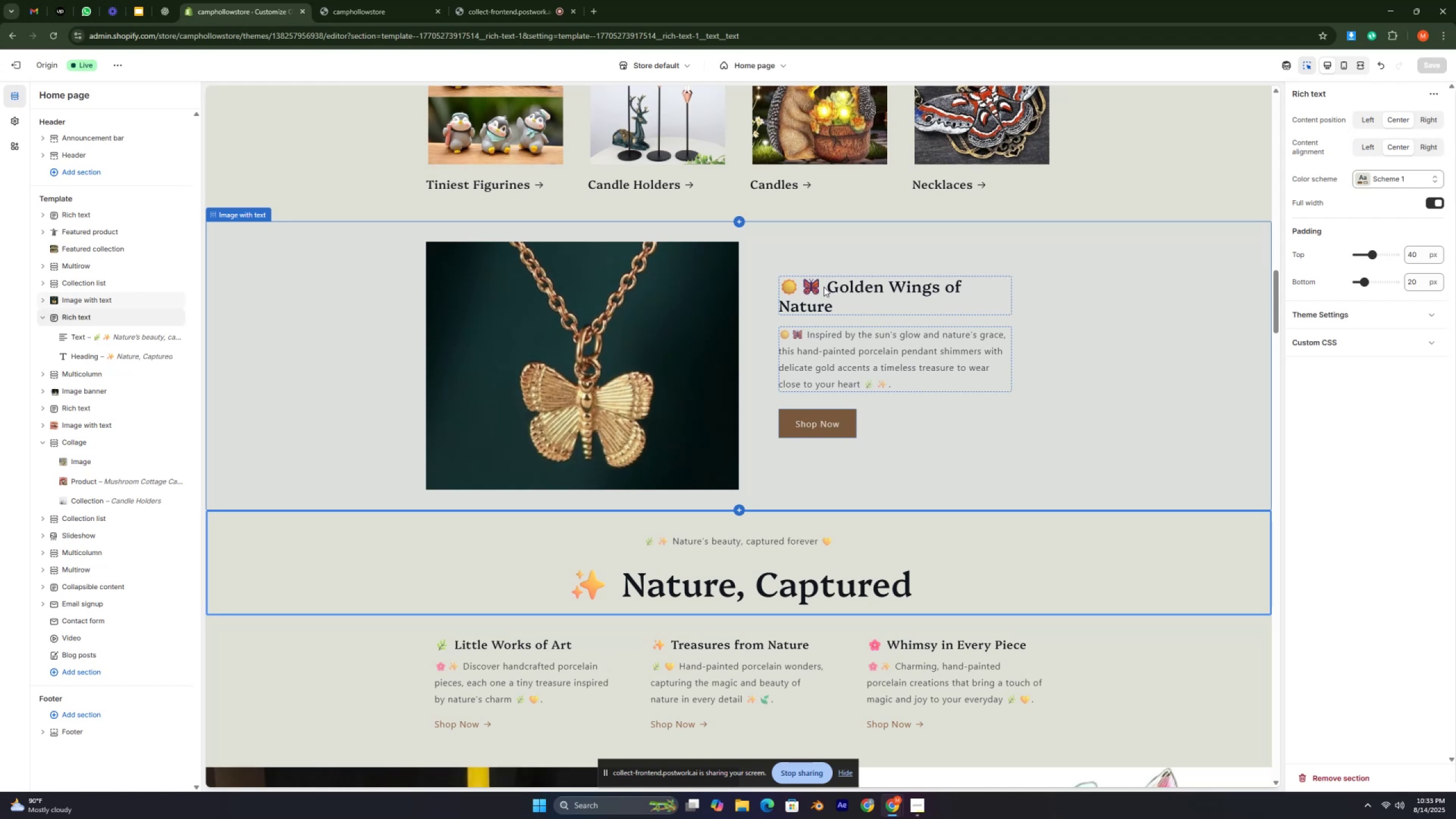 
key(Control+ControlLeft)
 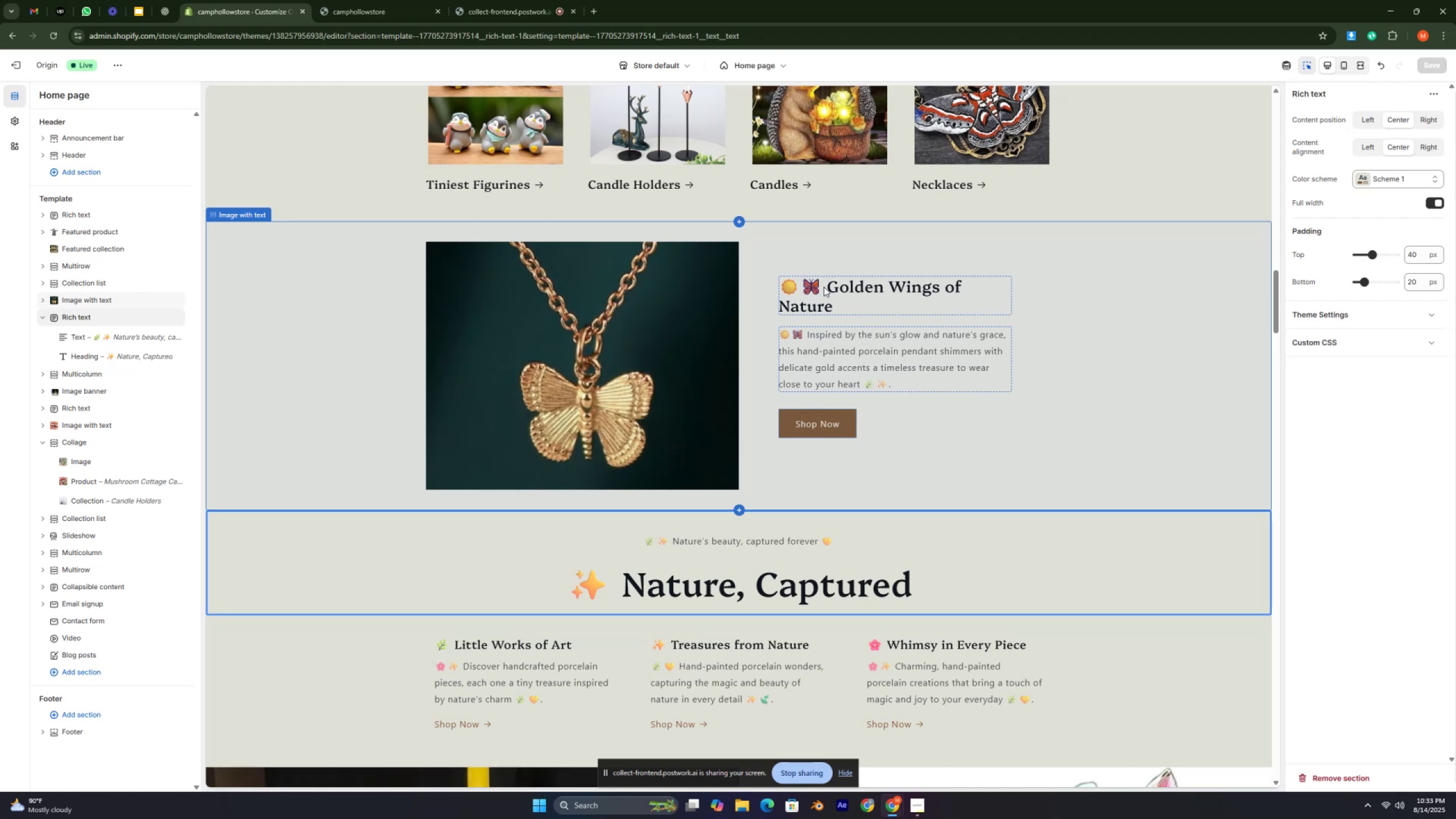 
key(Control+ControlLeft)
 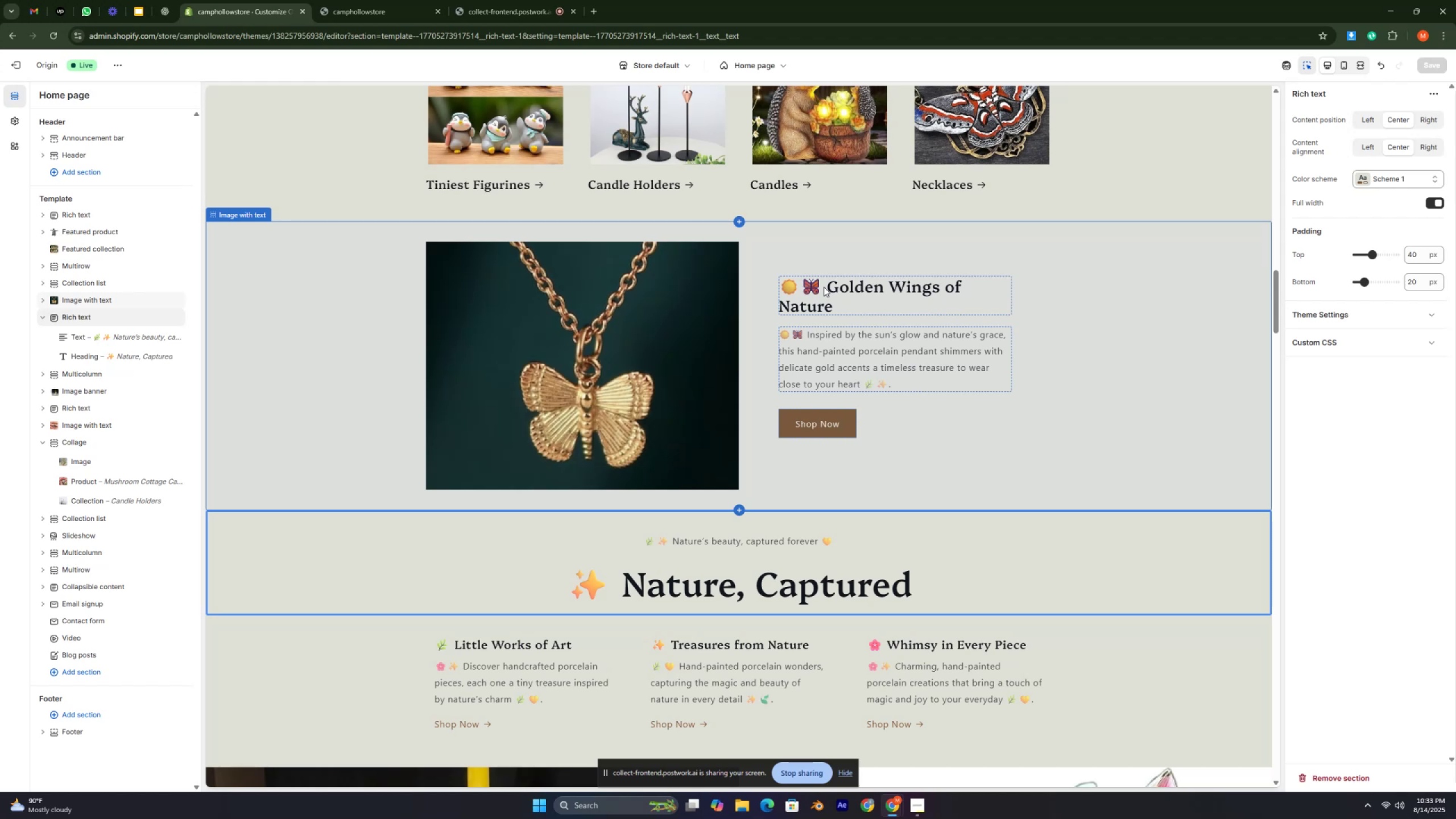 
key(Control+ControlLeft)
 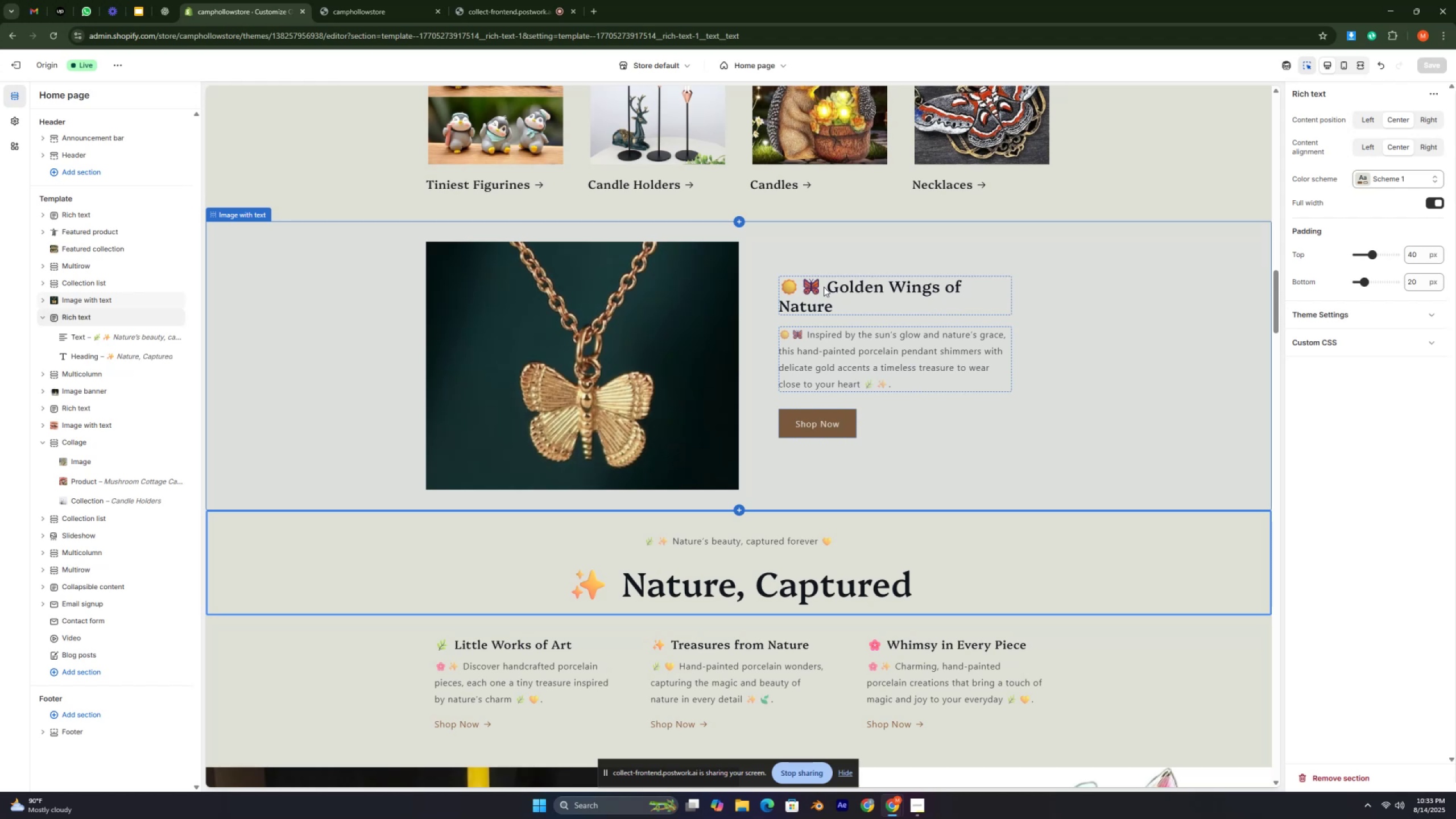 
key(Control+ControlLeft)
 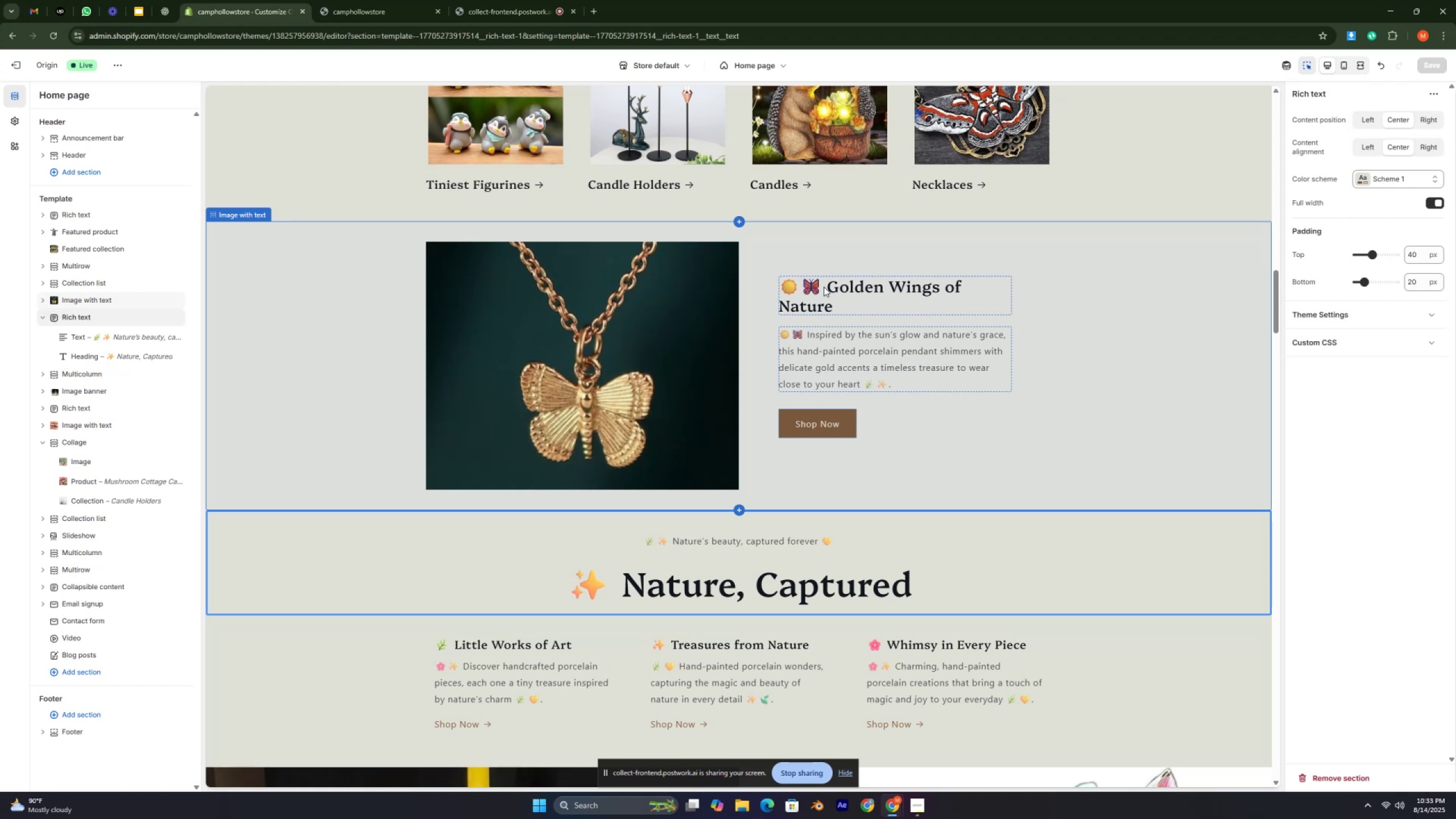 
key(Control+ControlLeft)
 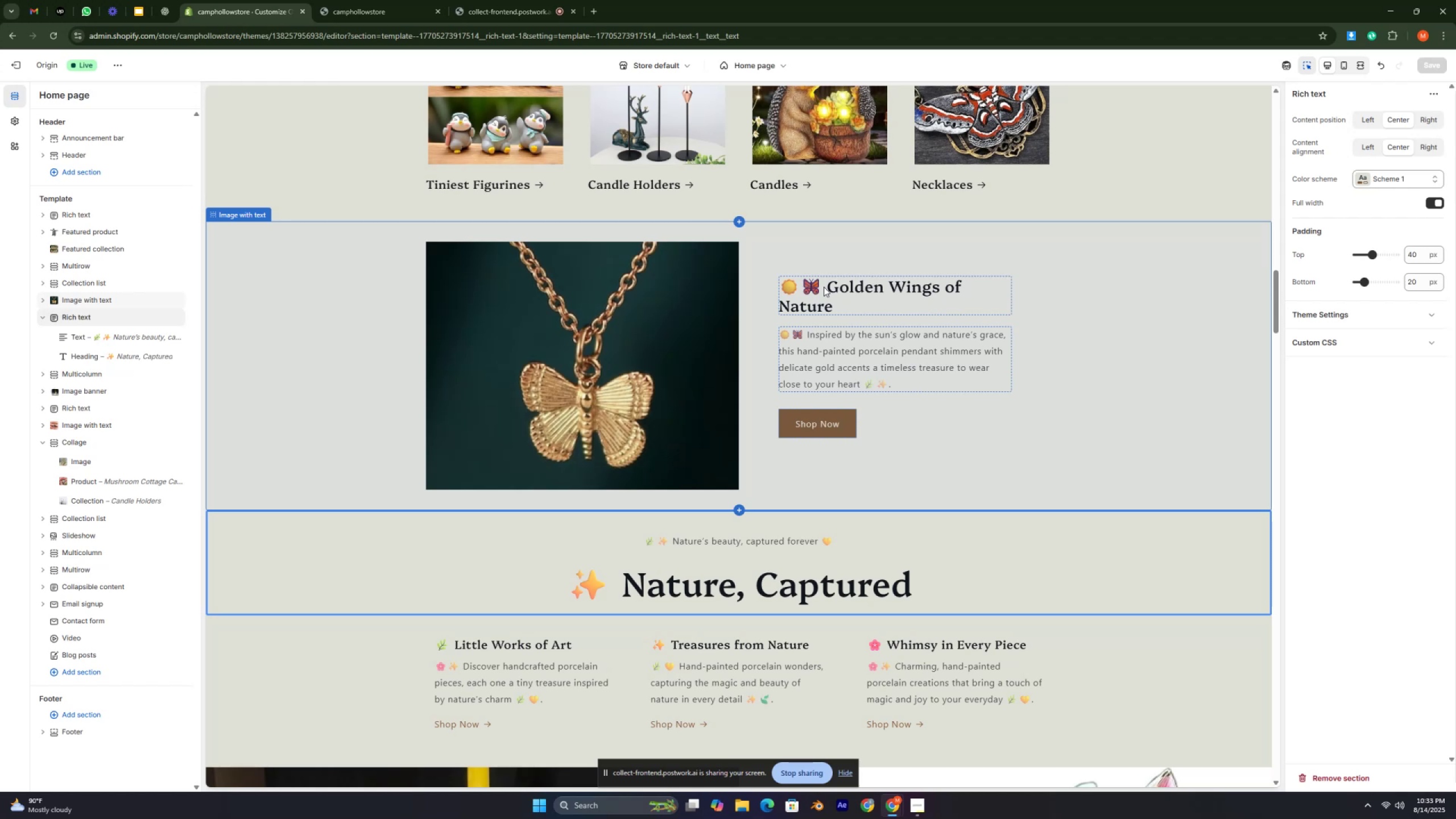 
wait(6.15)
 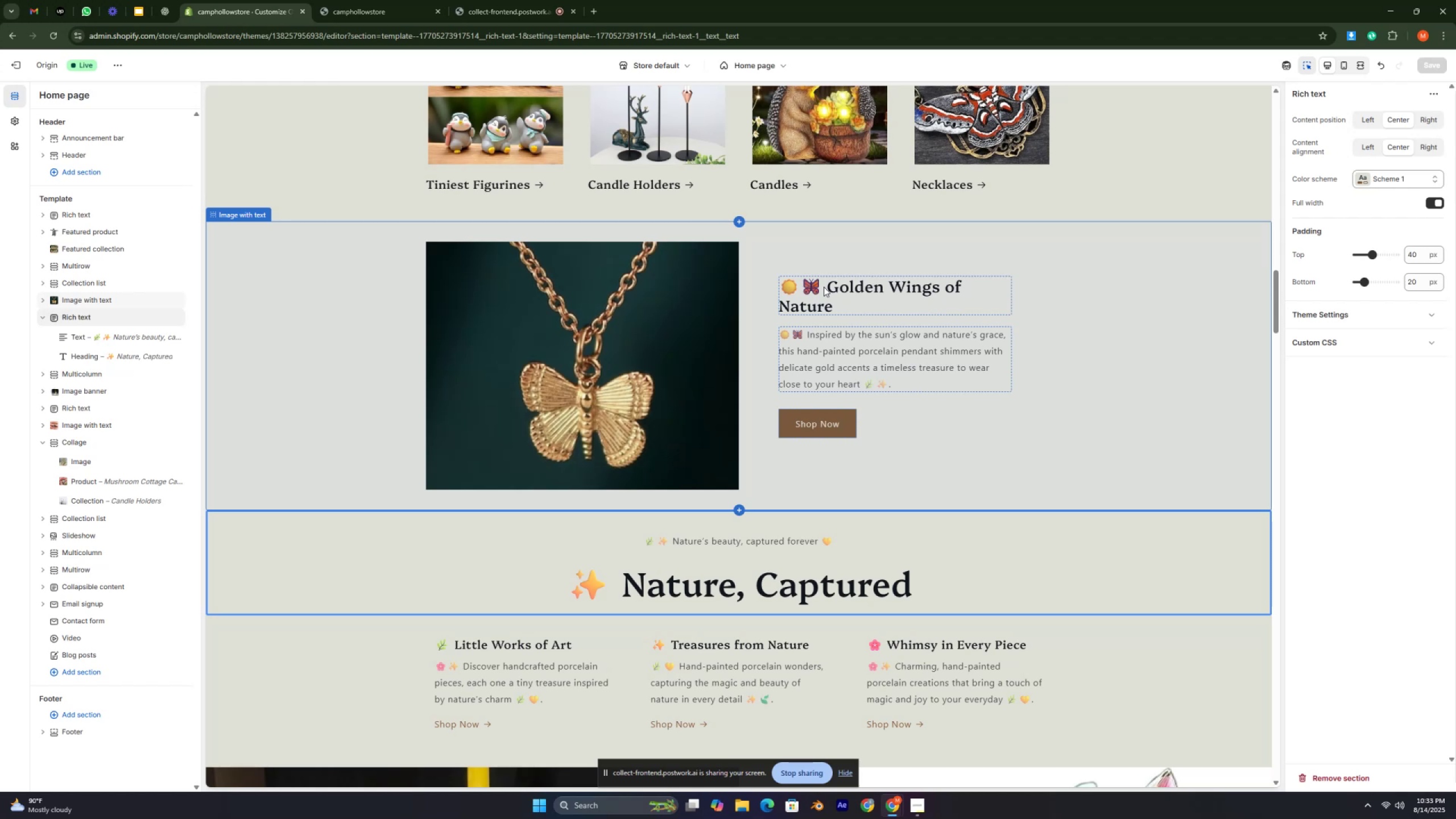 
key(Control+ControlLeft)
 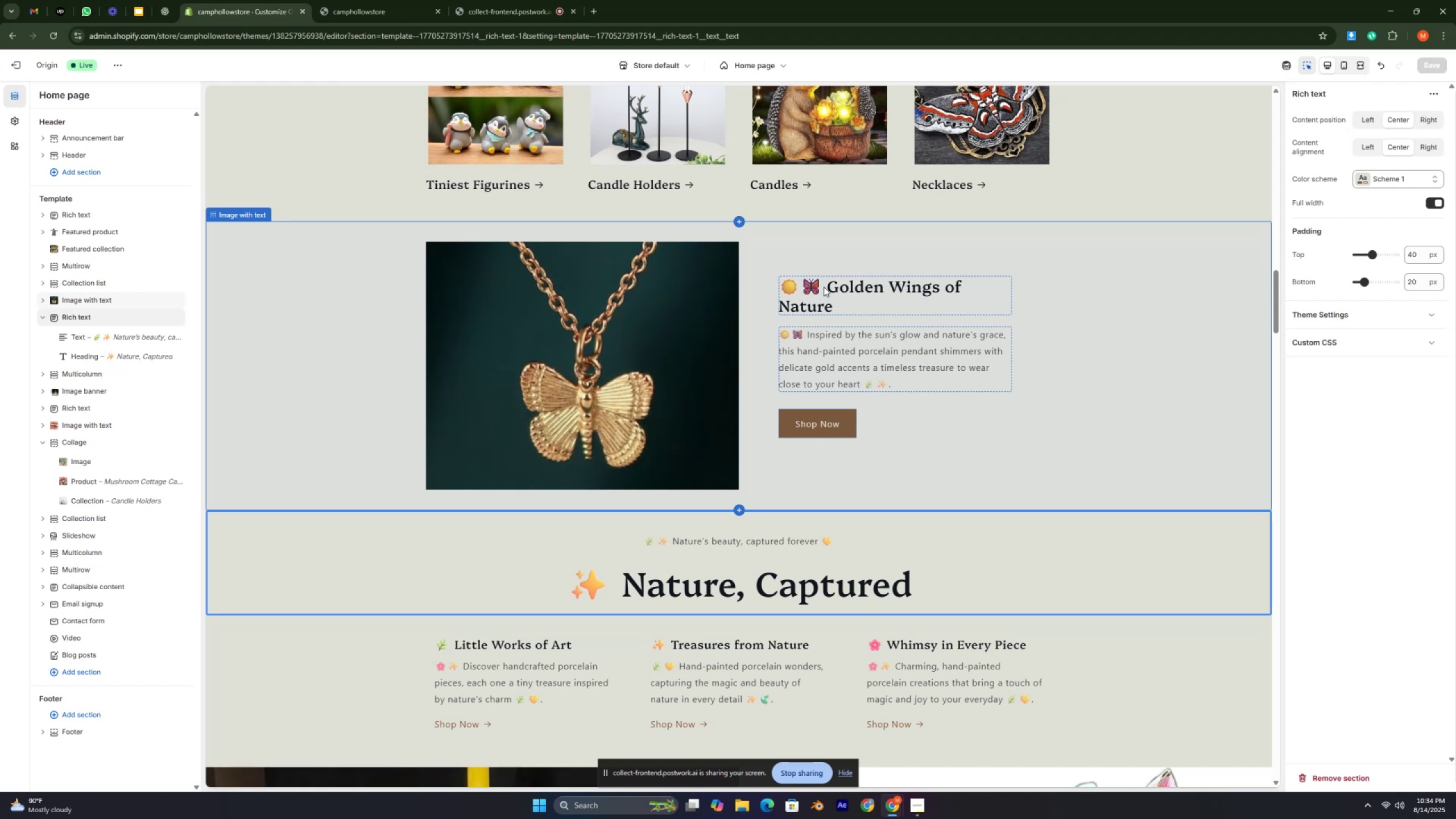 
key(Control+C)
 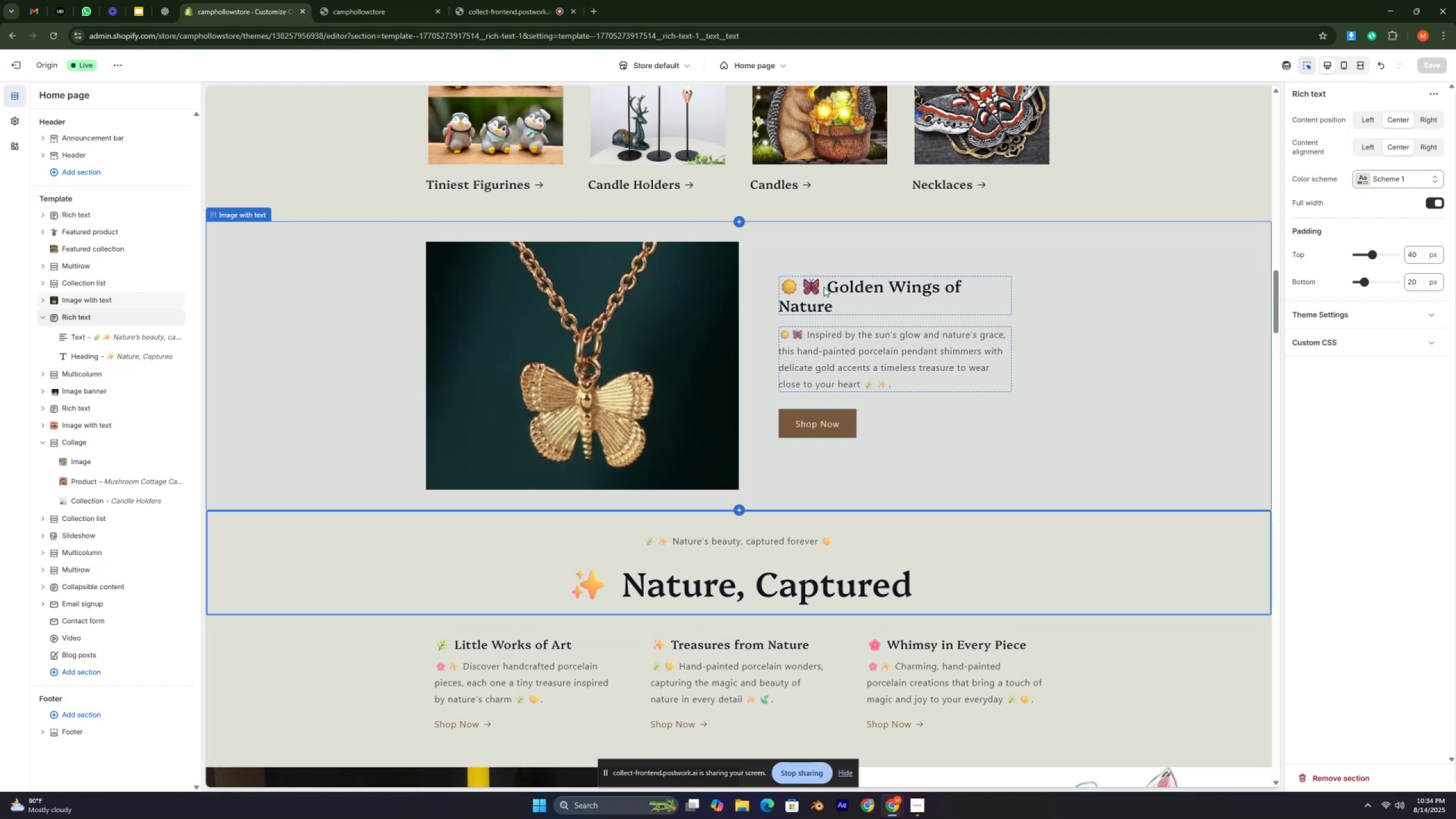 
key(Control+V)
 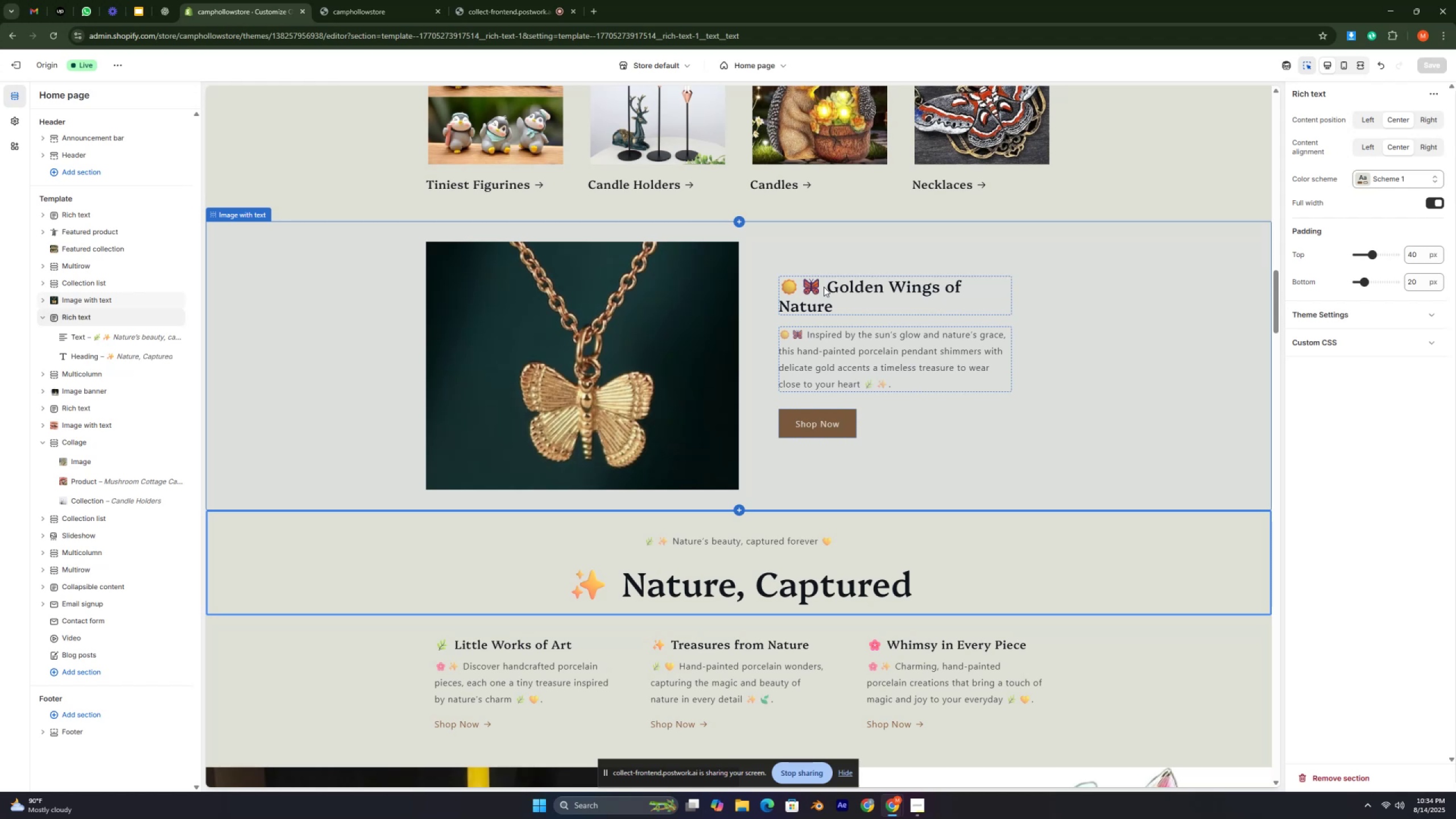 
key(ArrowDown)
 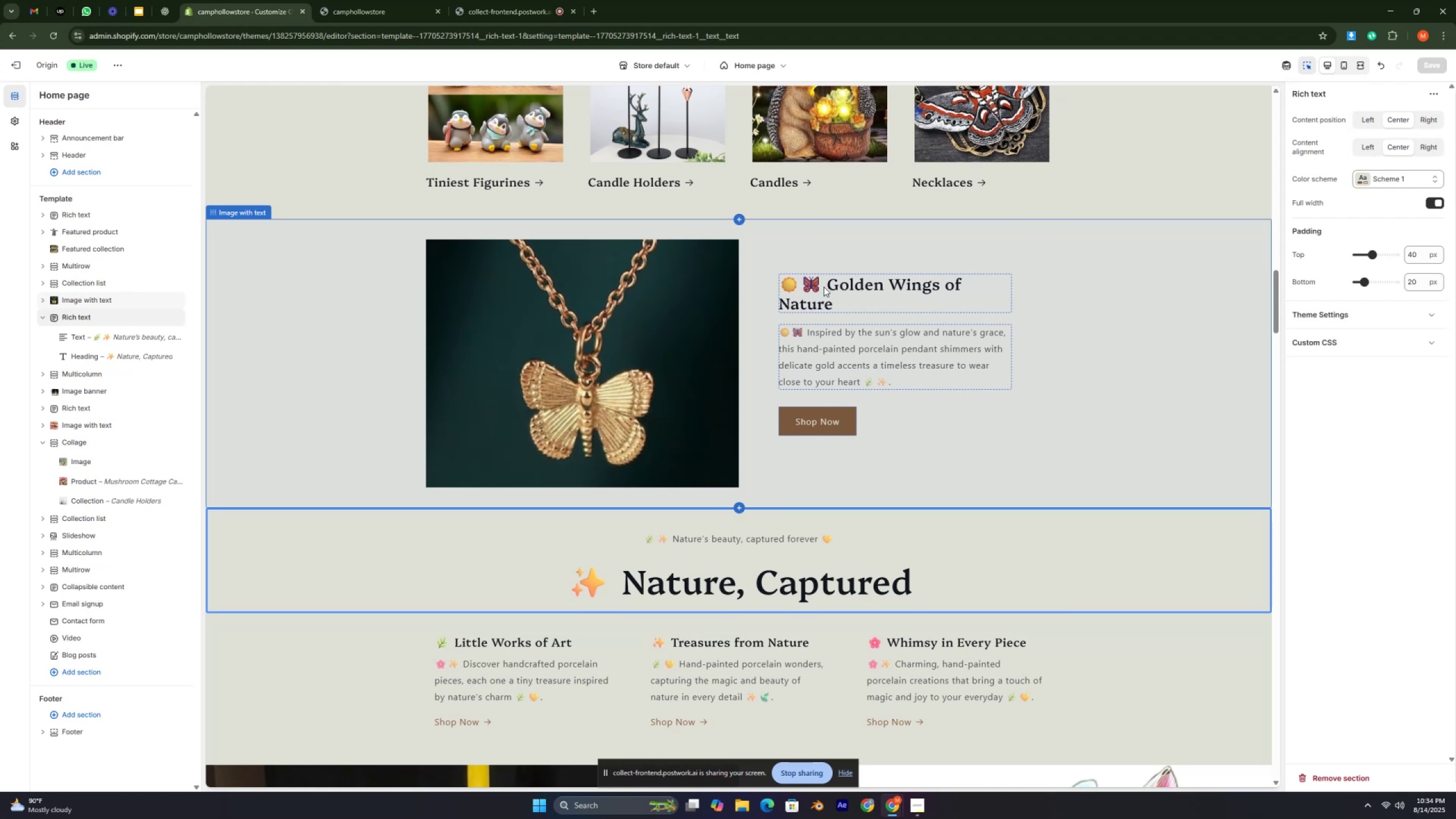 
key(ArrowDown)
 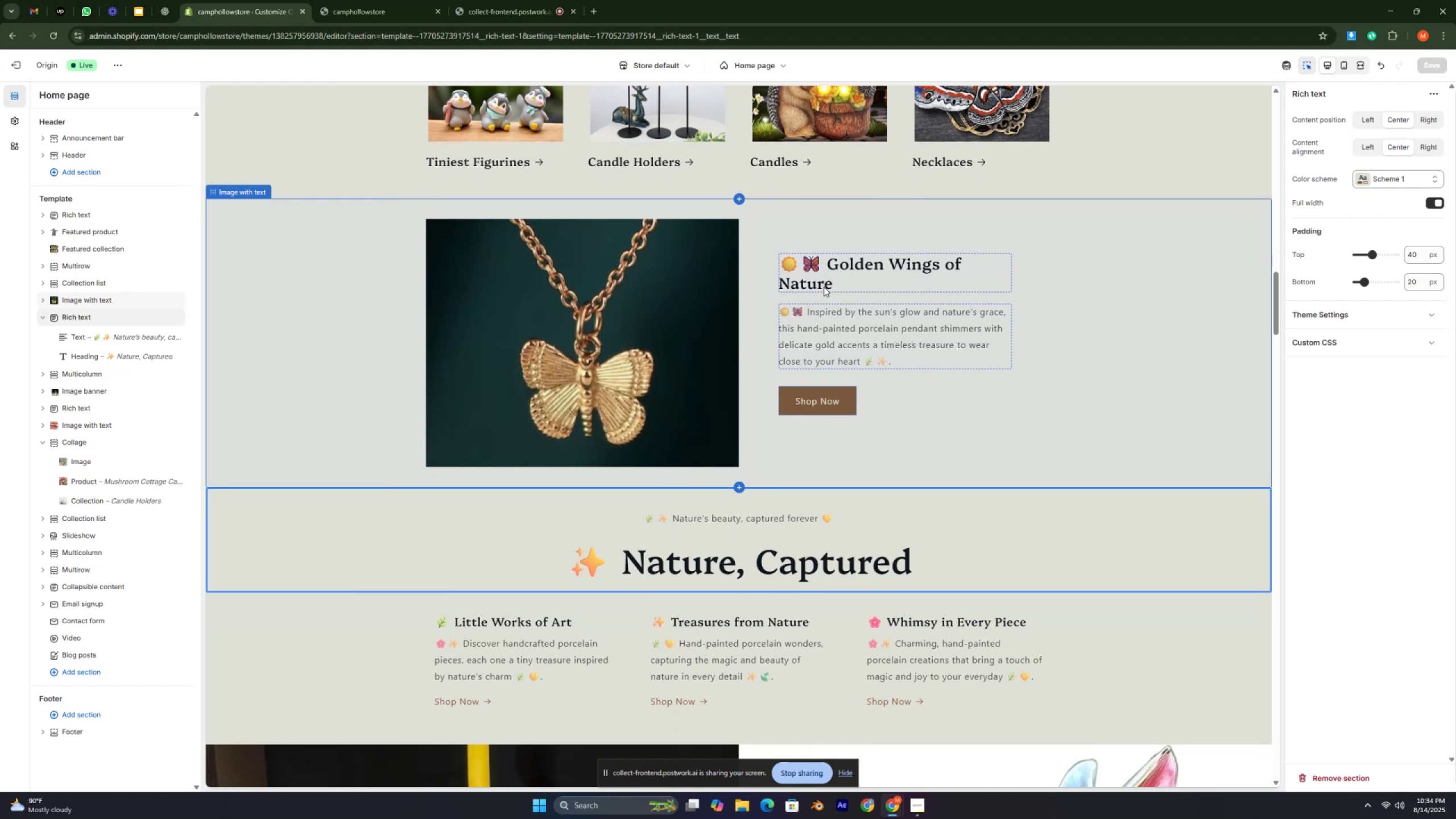 
key(ArrowDown)
 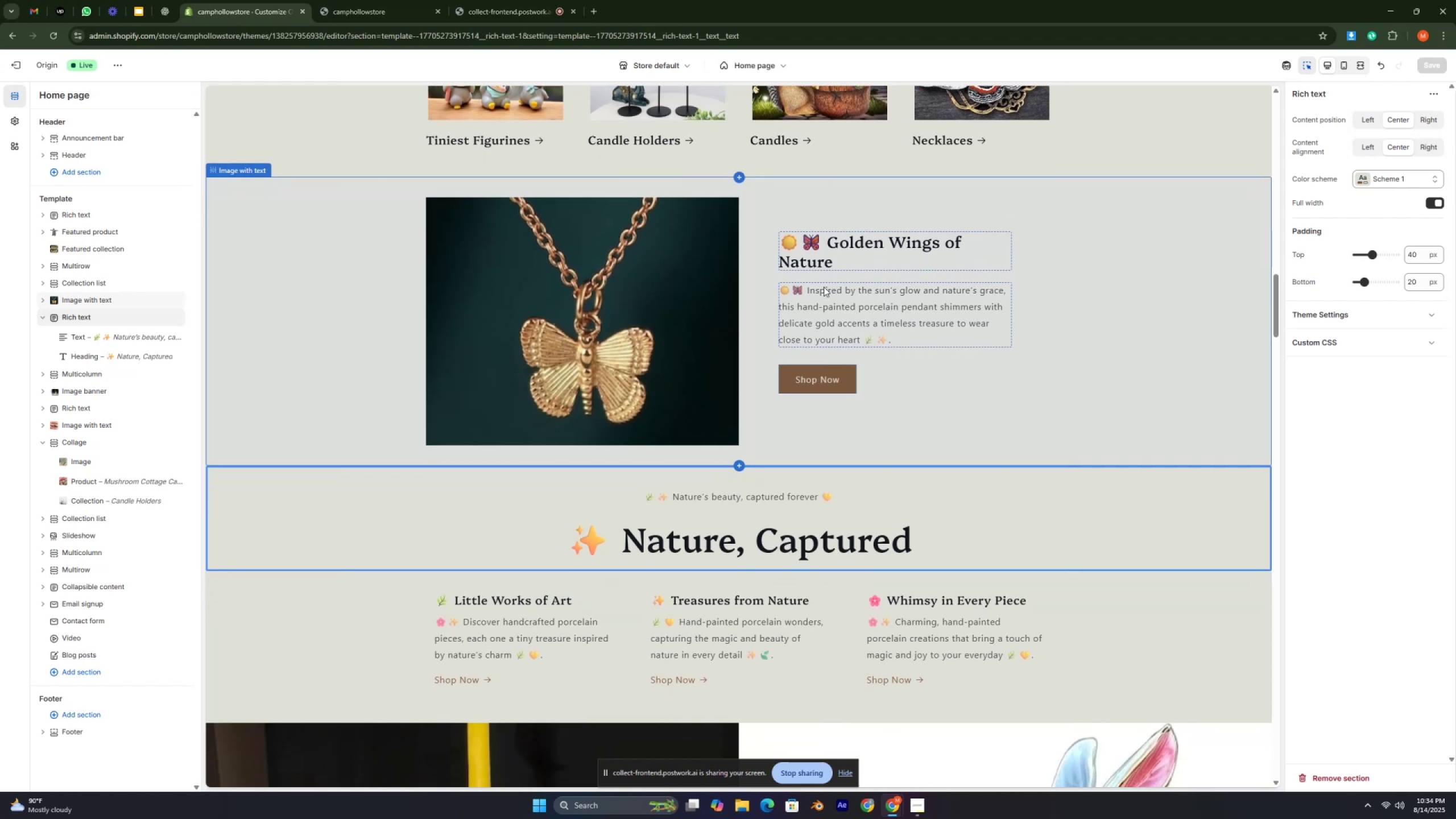 
key(ArrowDown)
 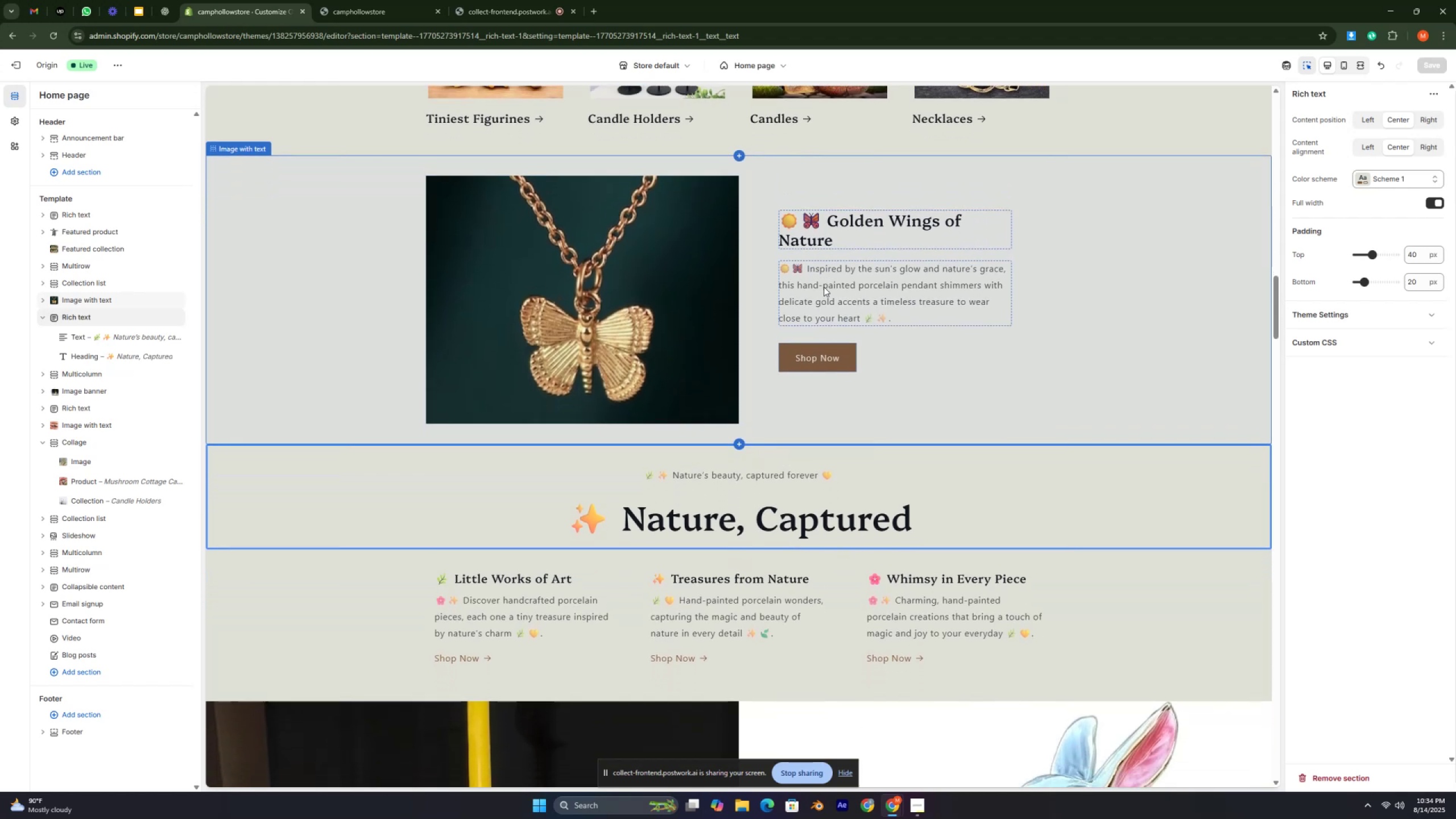 
key(ArrowDown)
 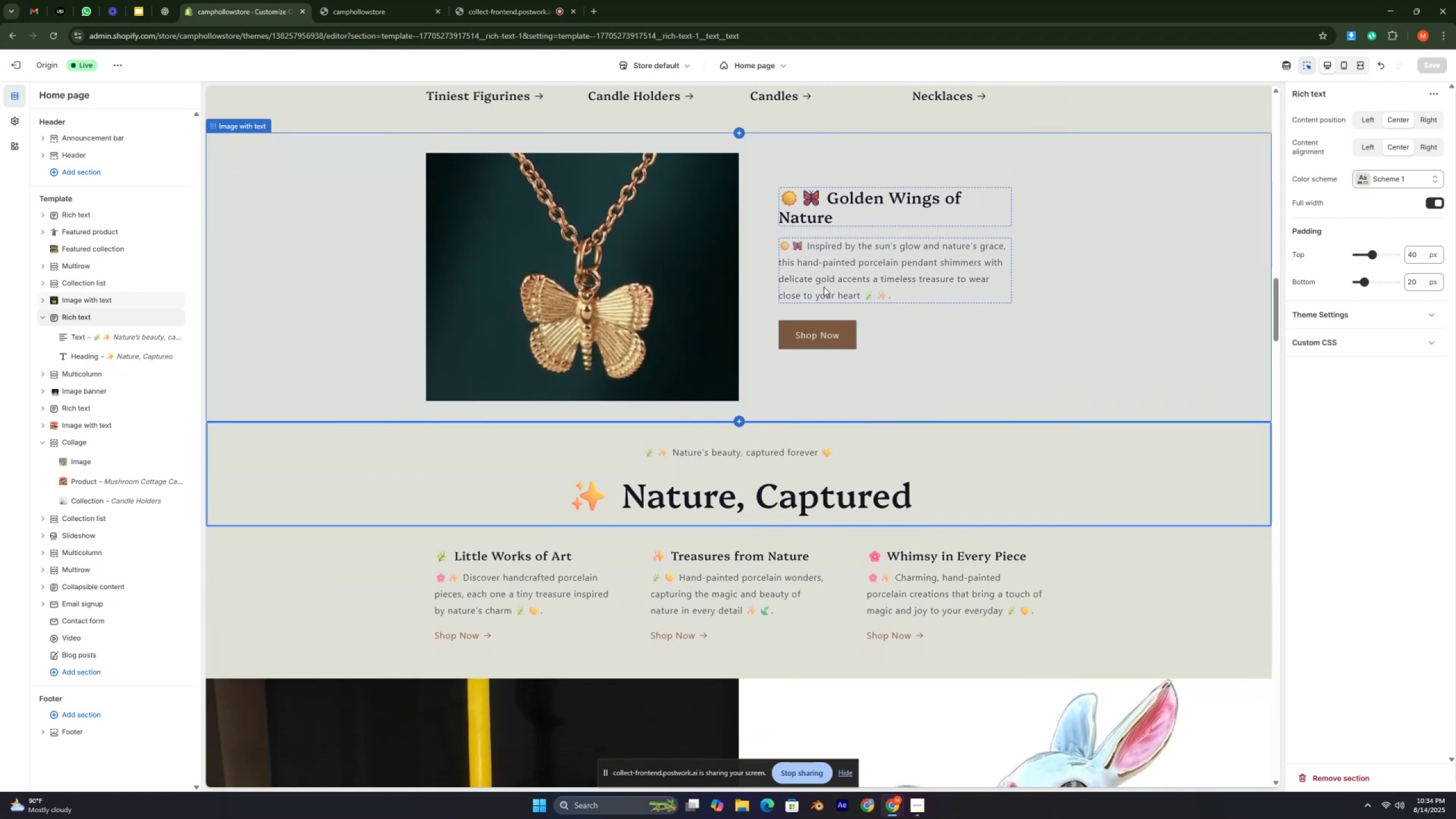 
key(ArrowDown)
 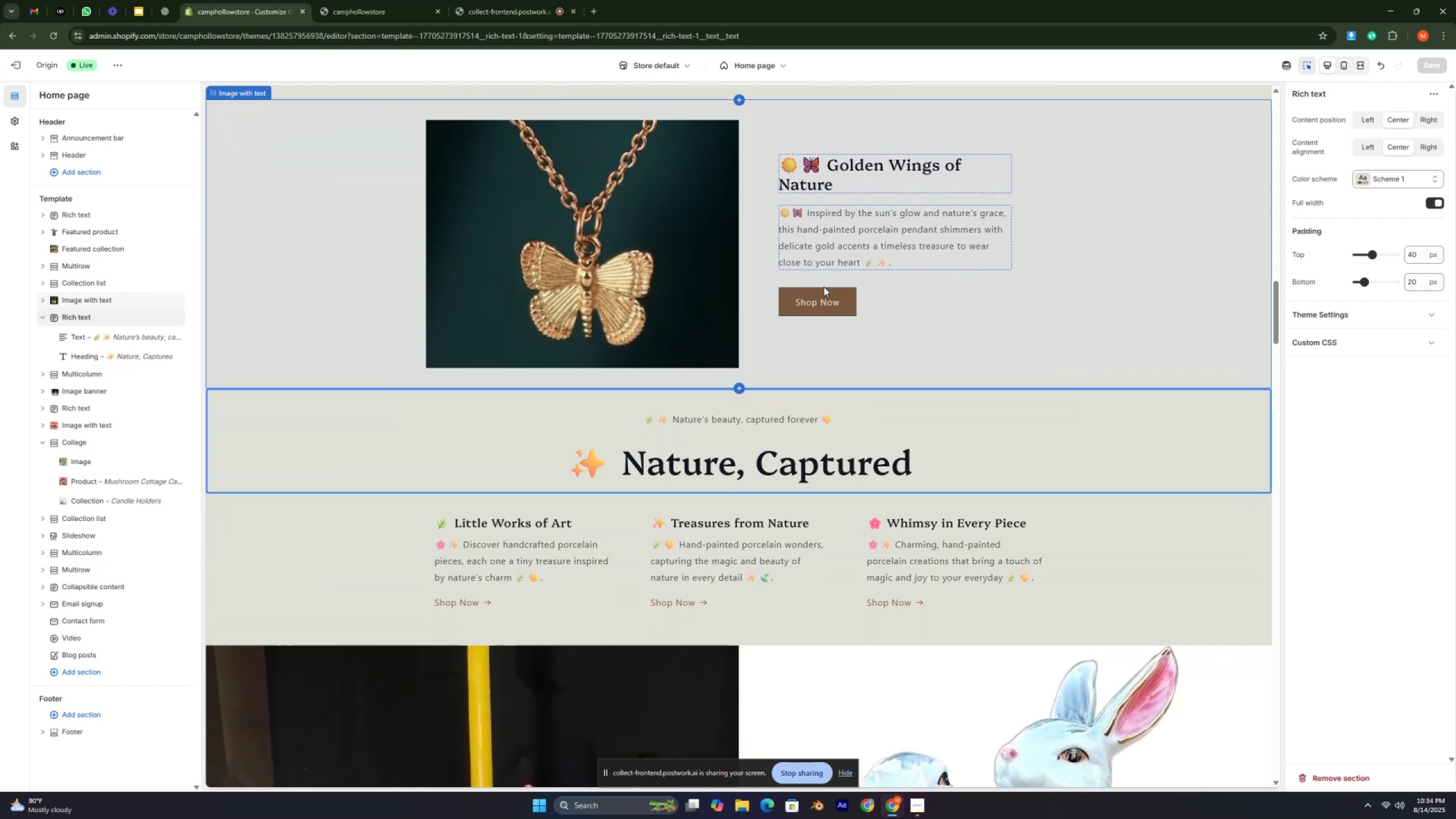 
key(ArrowUp)
 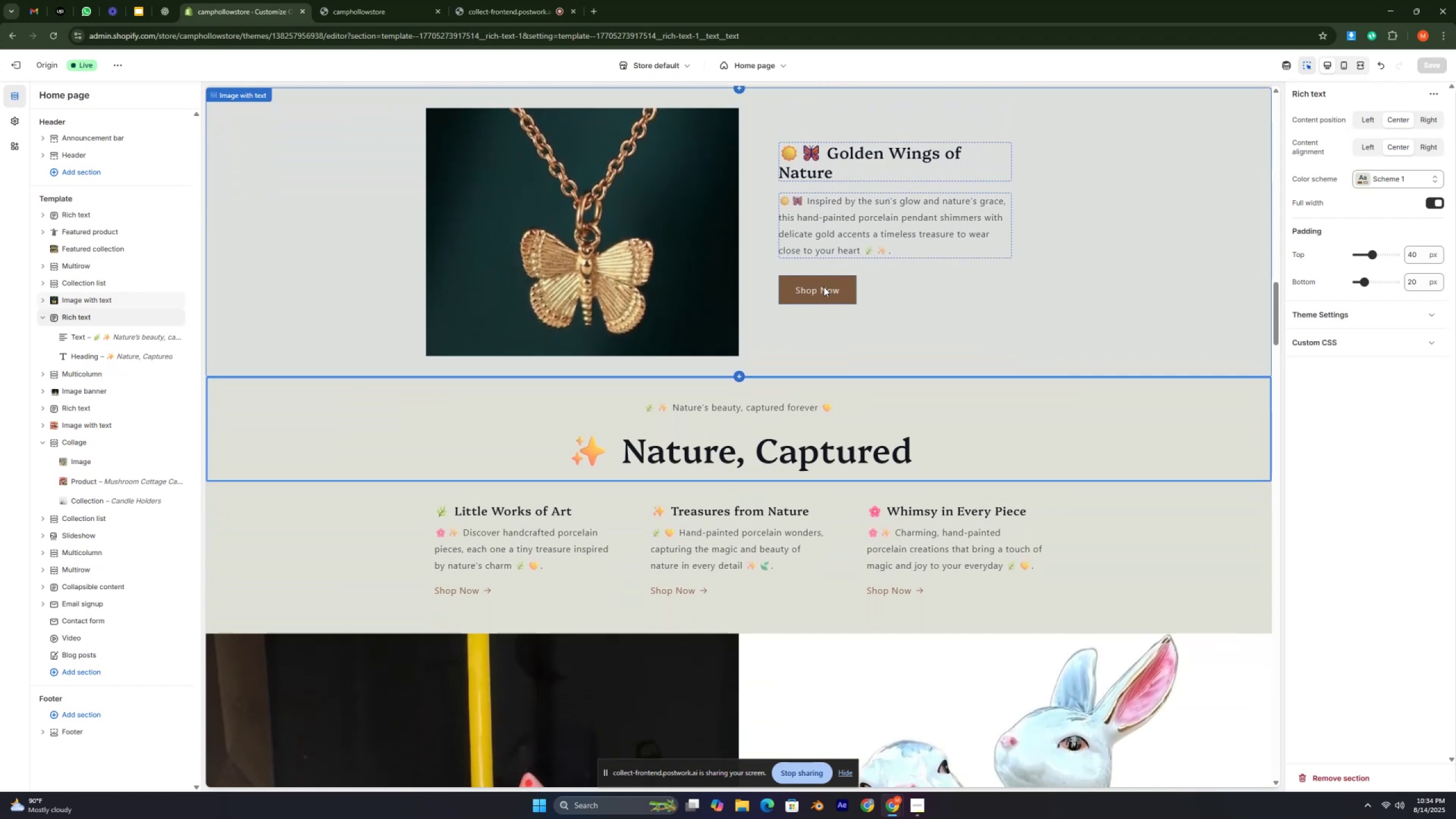 
key(ArrowUp)
 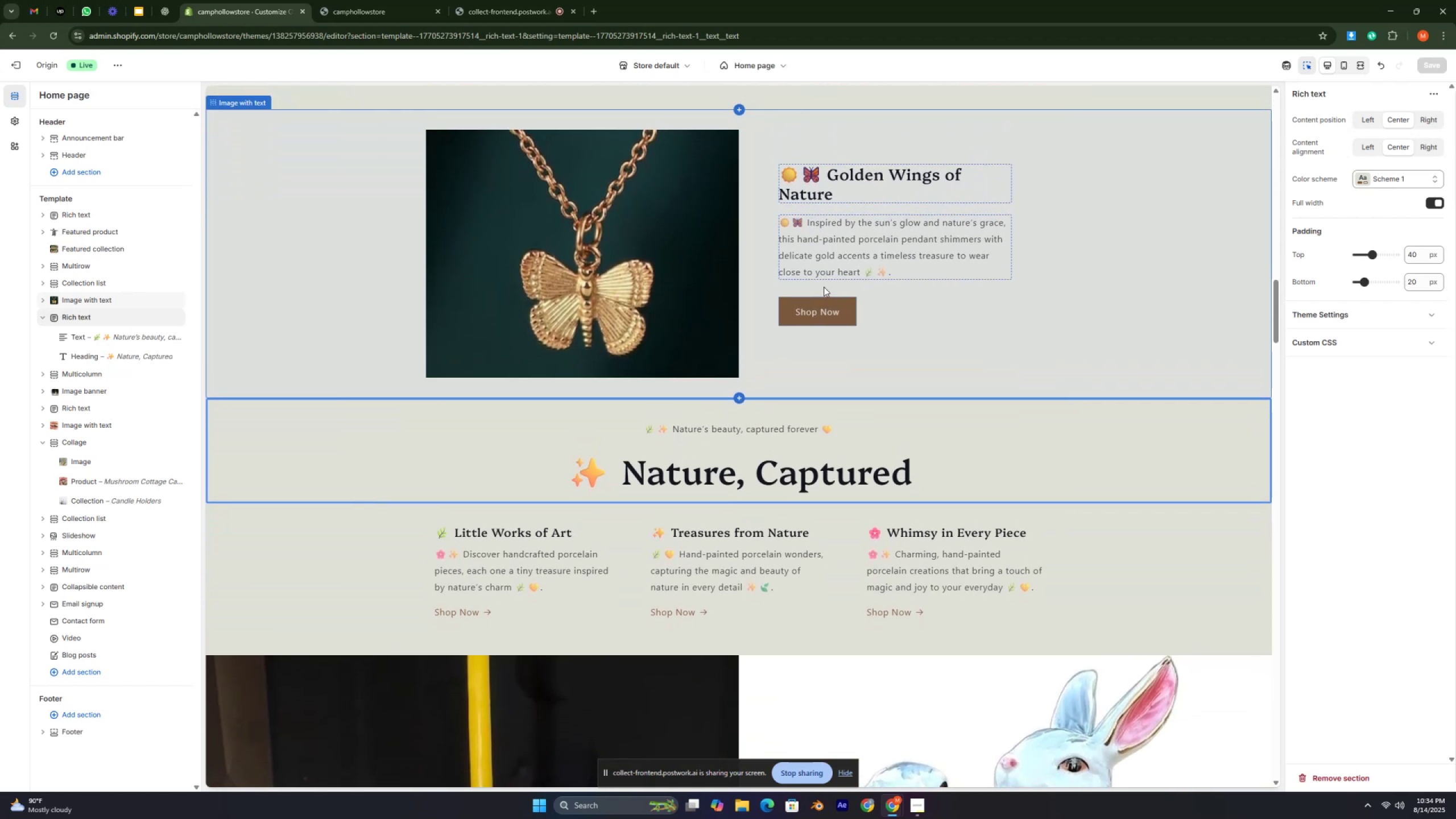 
key(ArrowUp)
 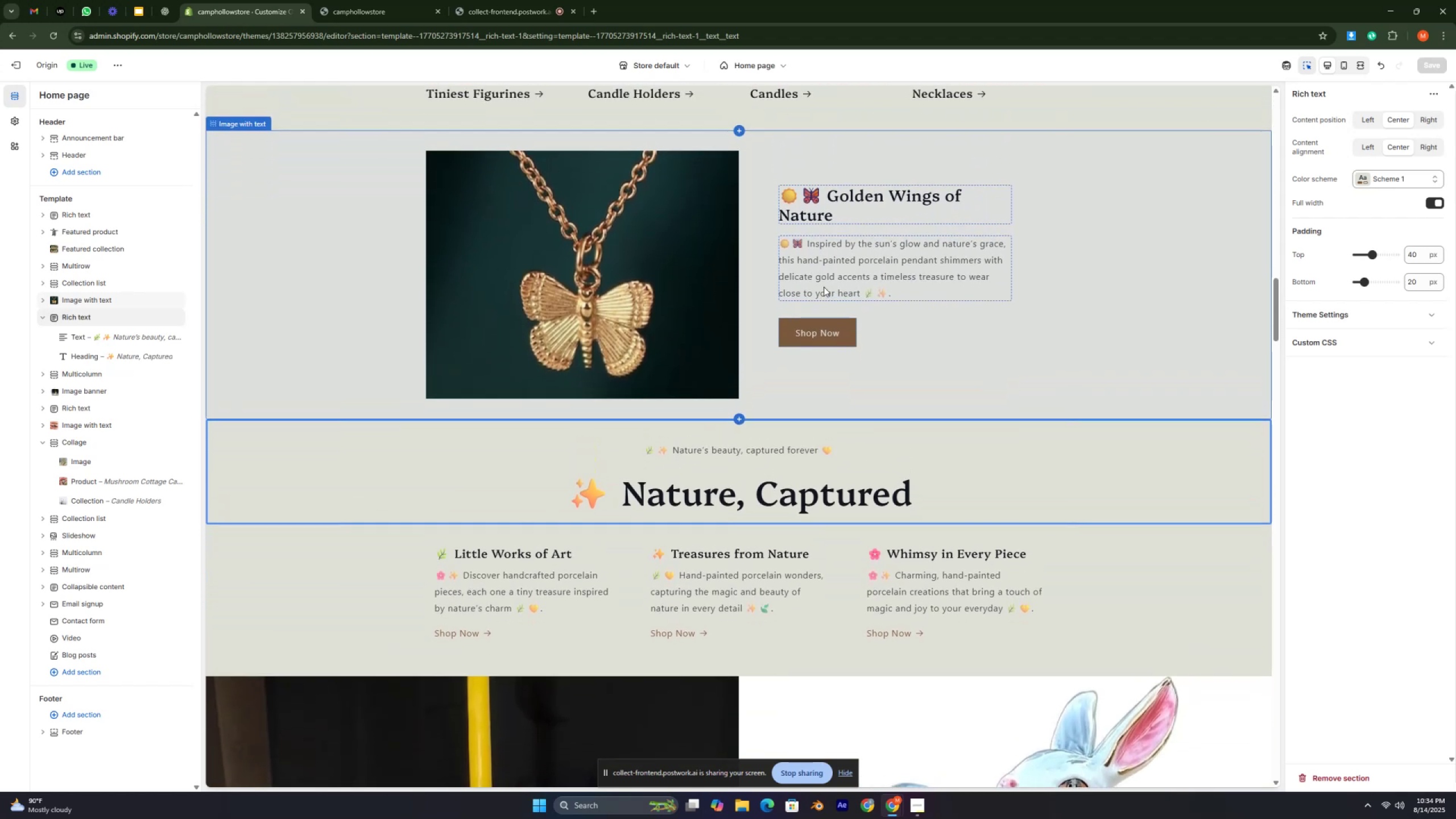 
key(ArrowRight)
 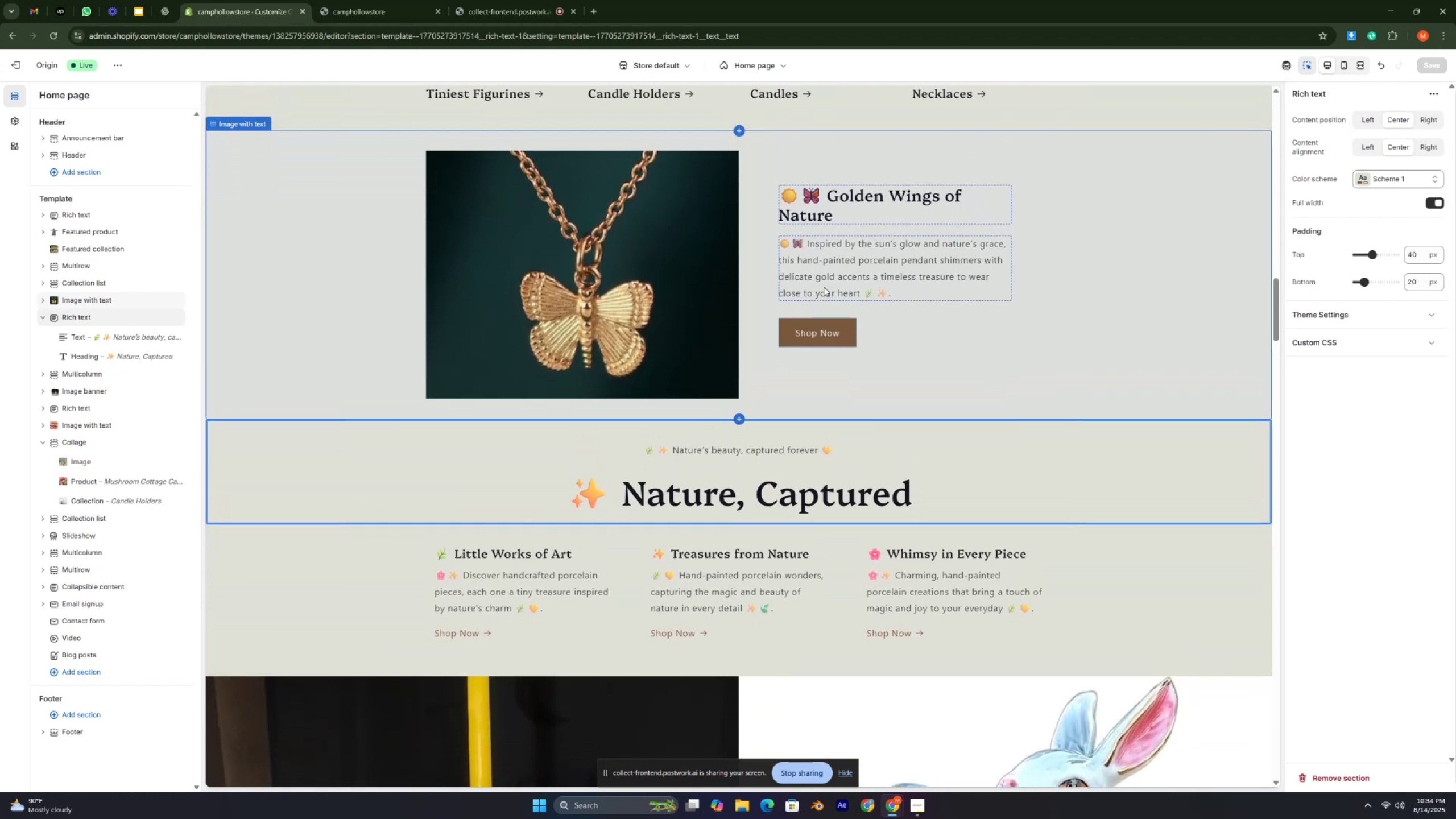 
key(ArrowRight)
 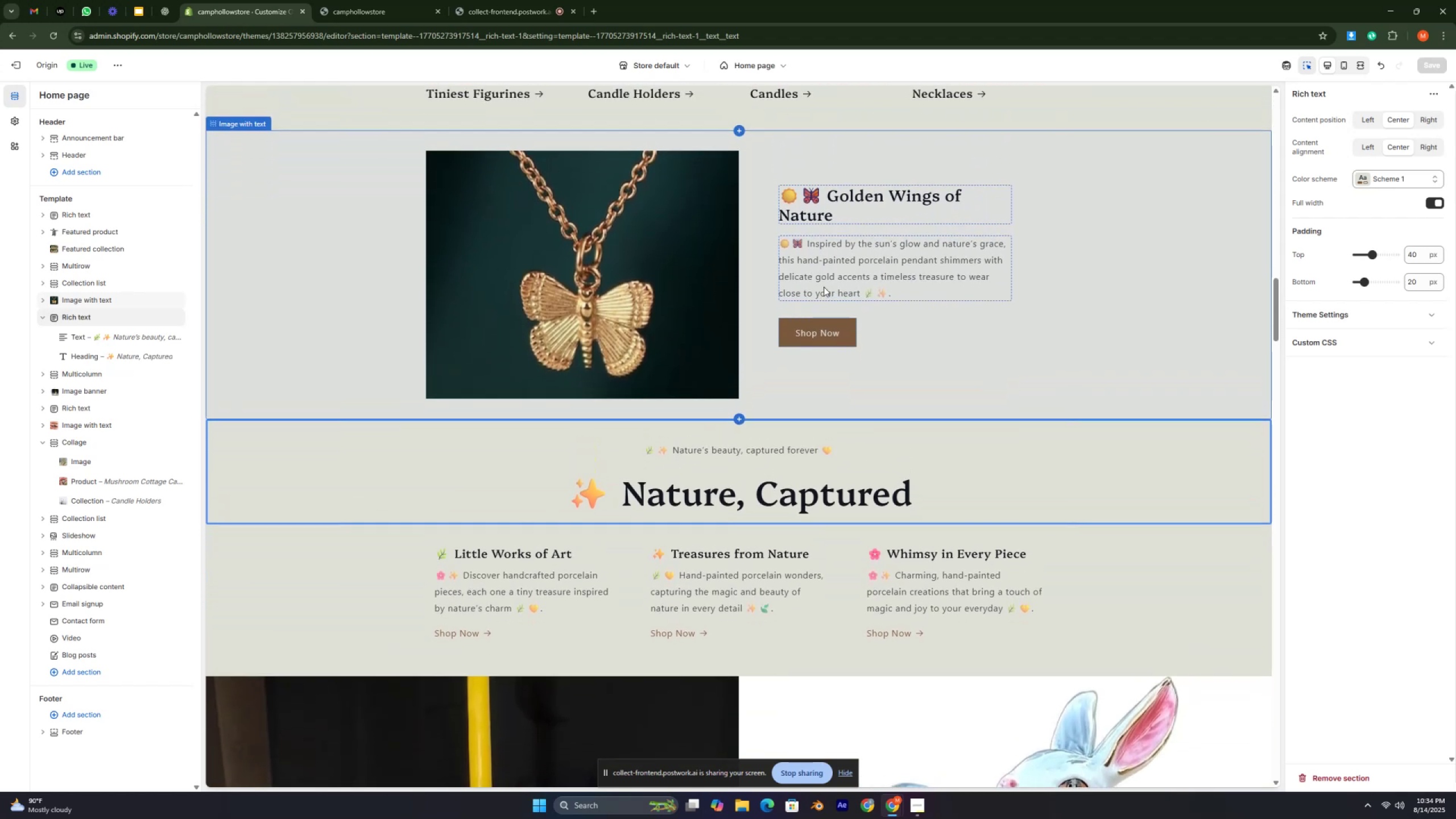 
key(ArrowRight)
 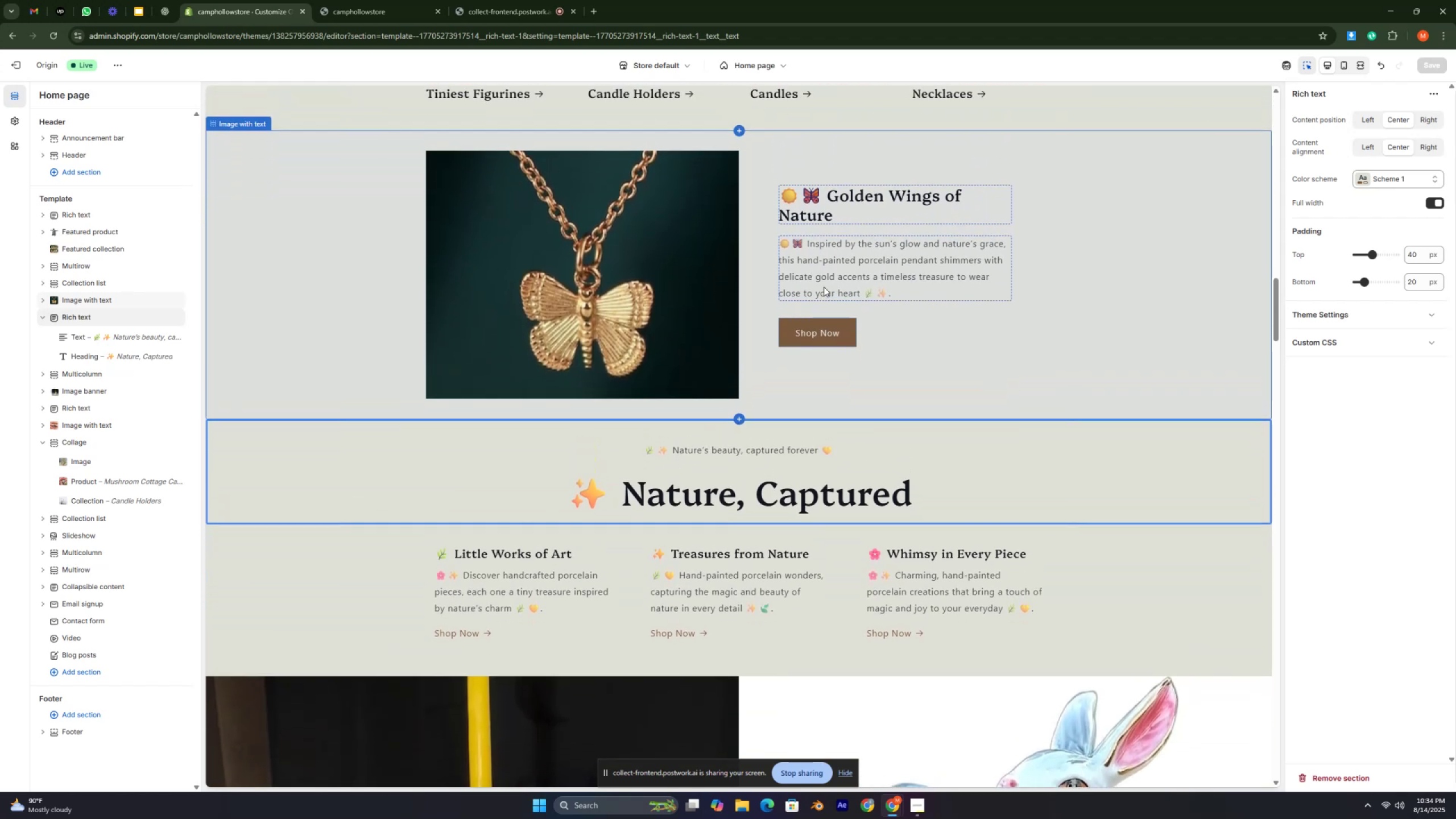 
key(ArrowRight)
 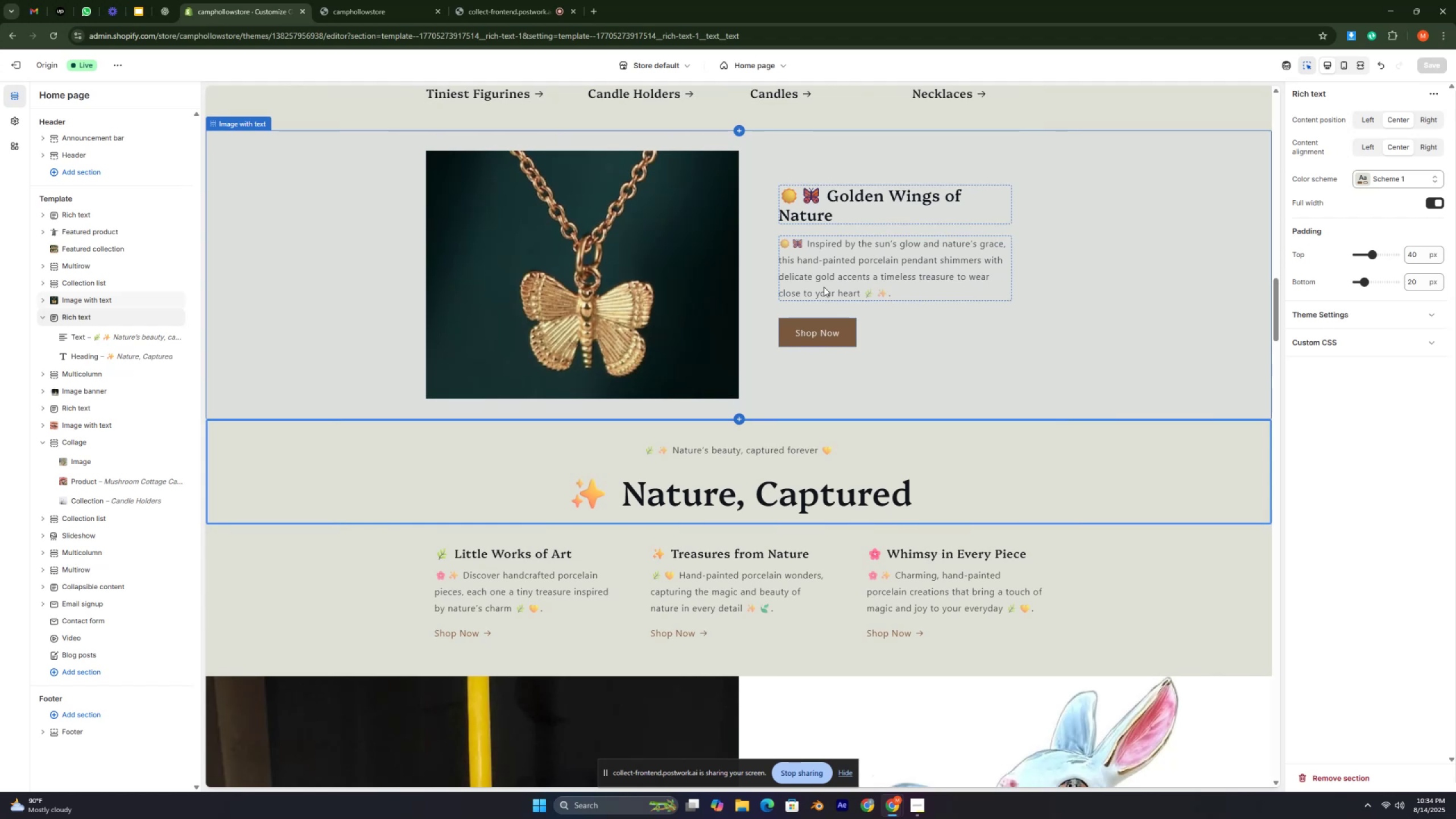 
wait(7.7)
 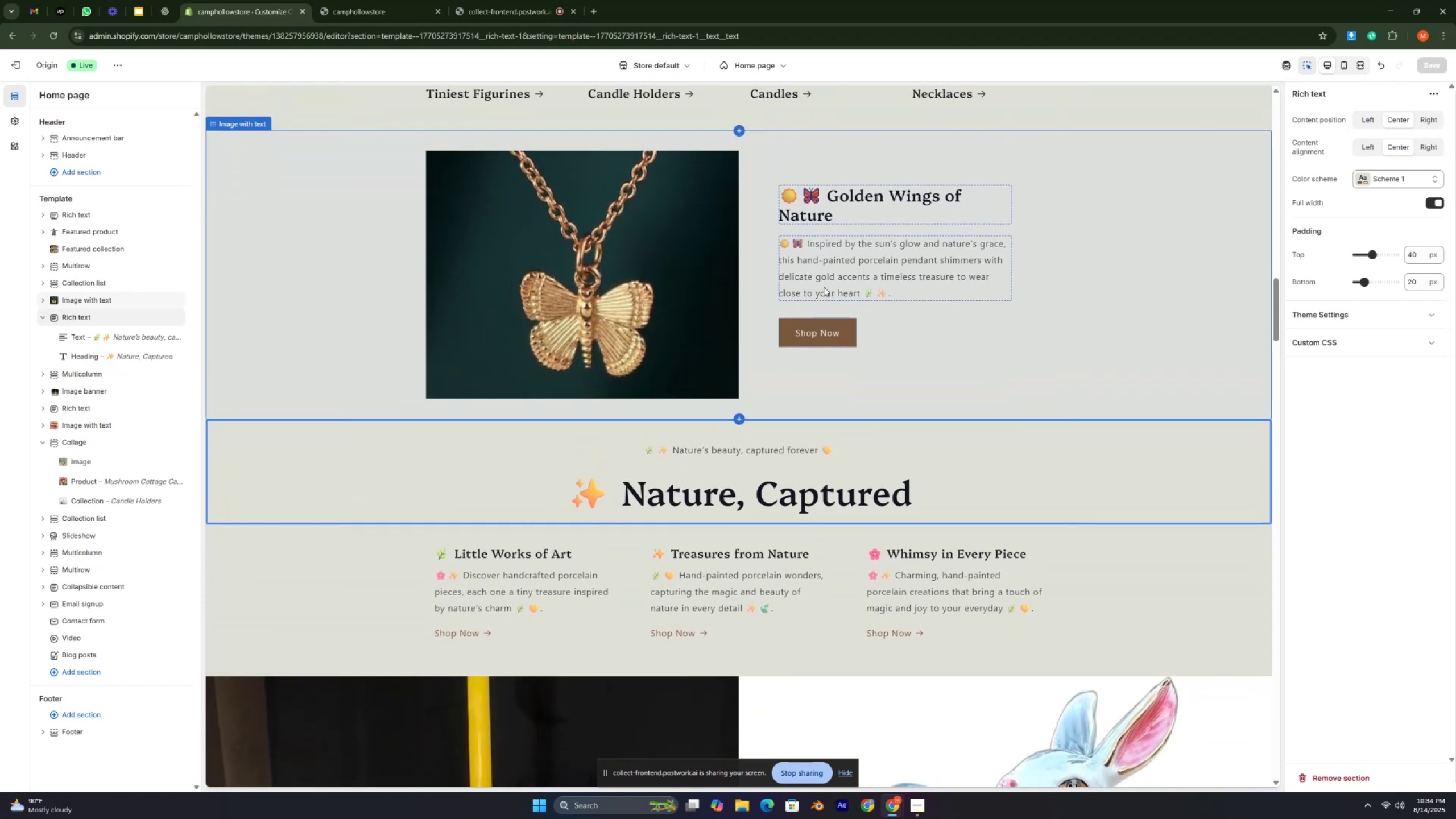 
key(Control+ControlLeft)
 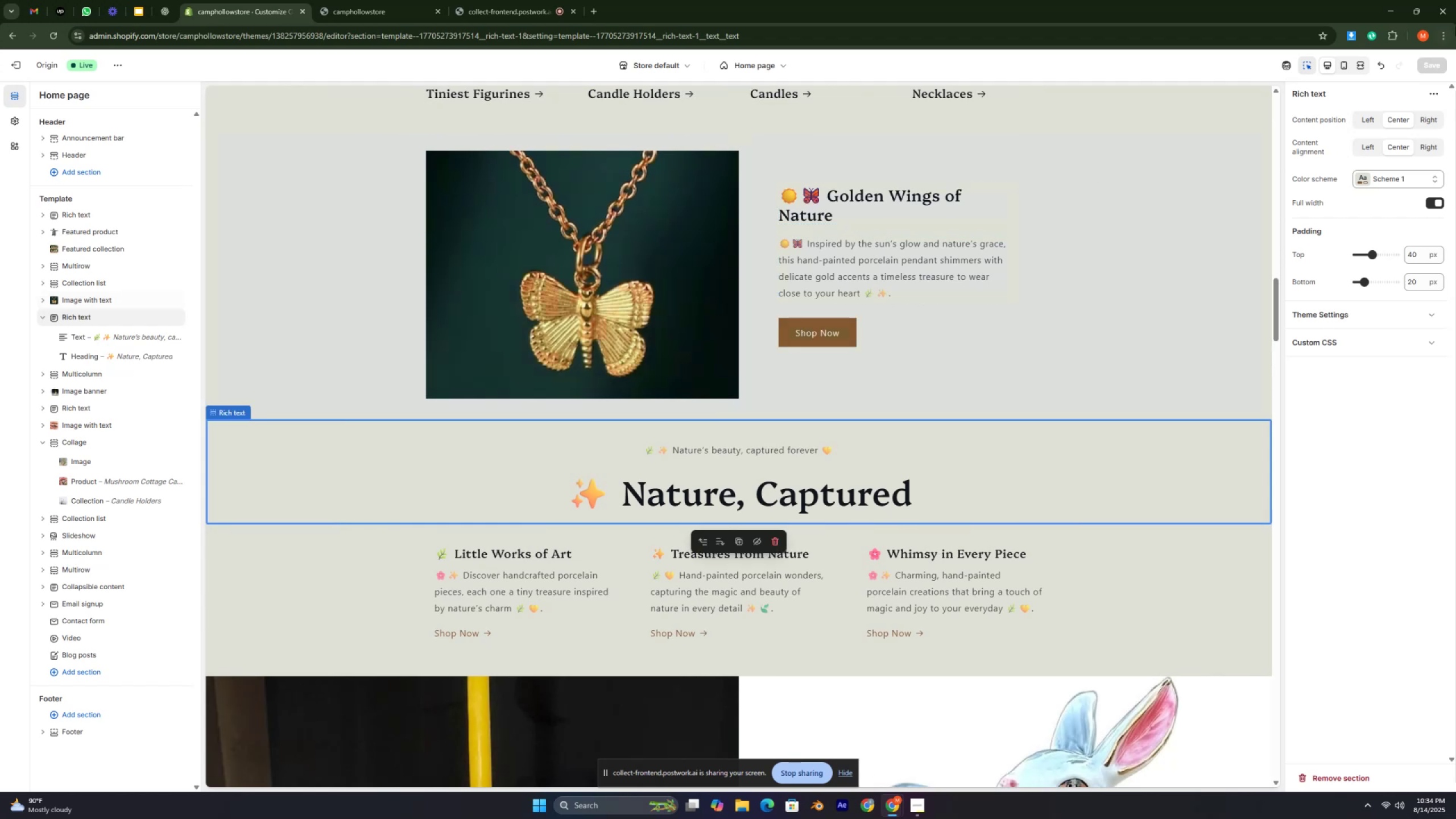 
scroll: coordinate [1455, 36], scroll_direction: down, amount: 1.0
 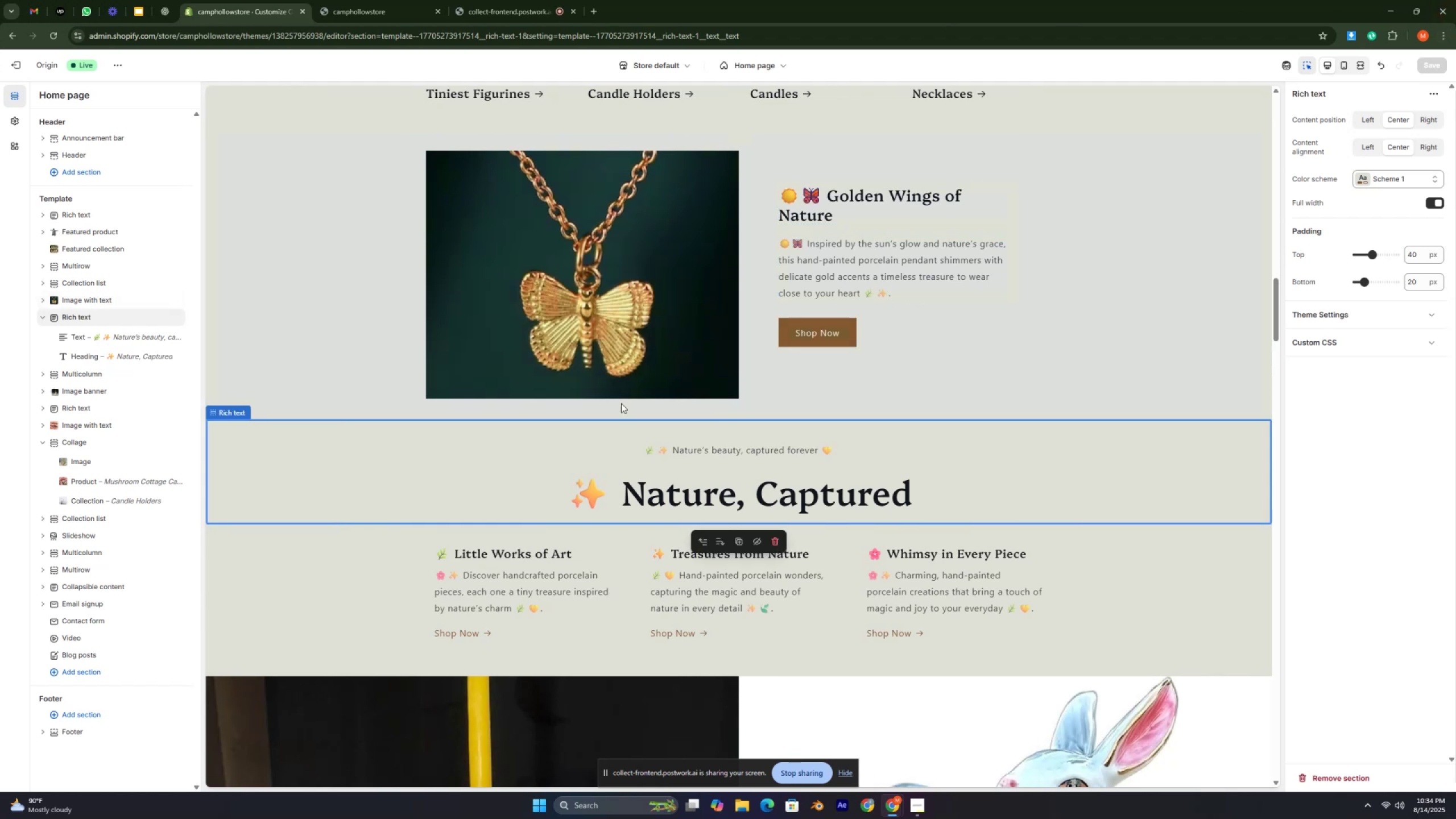 
scroll: coordinate [1044, 379], scroll_direction: up, amount: 6.0
 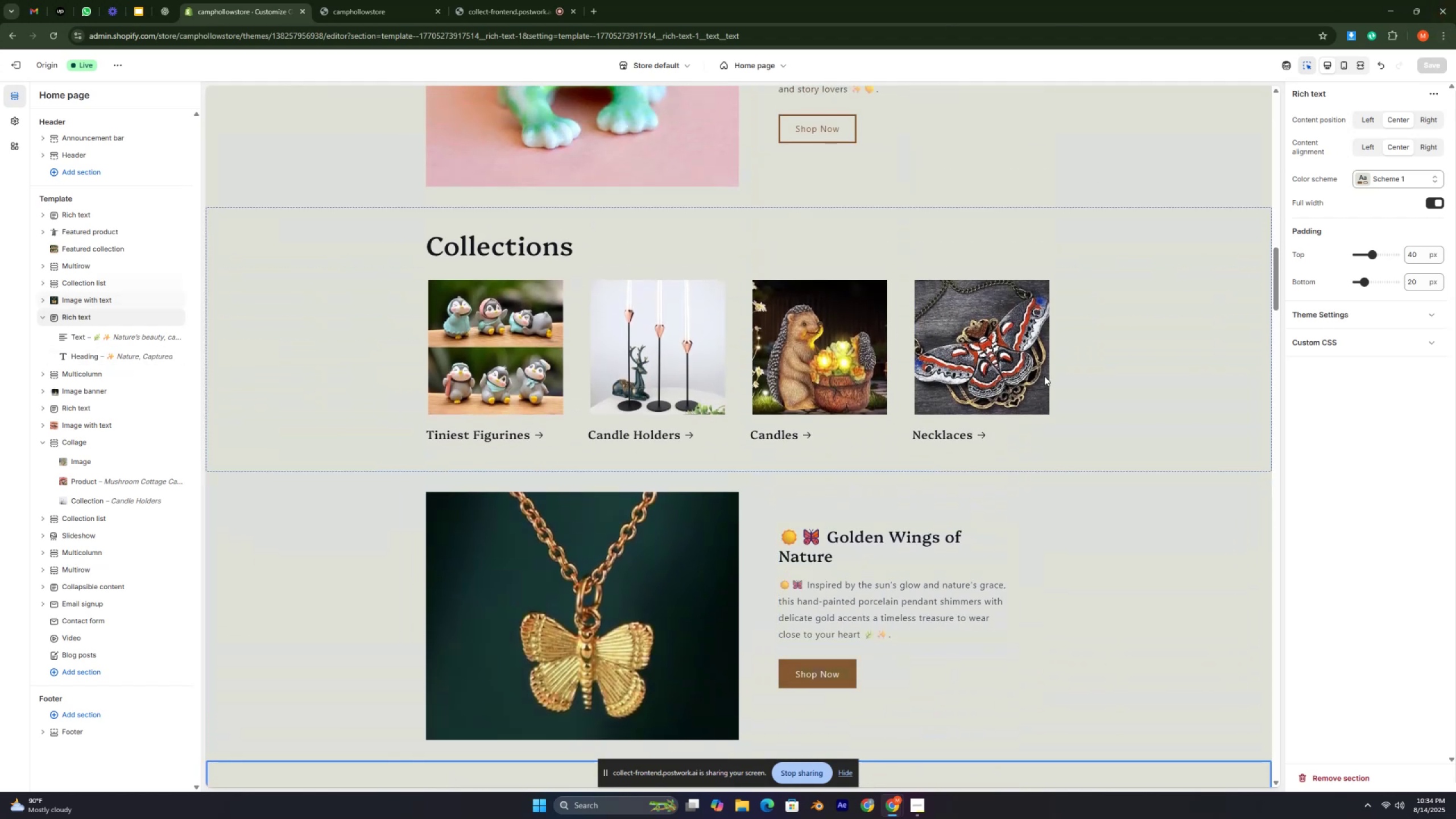 
key(Control+ControlLeft)
 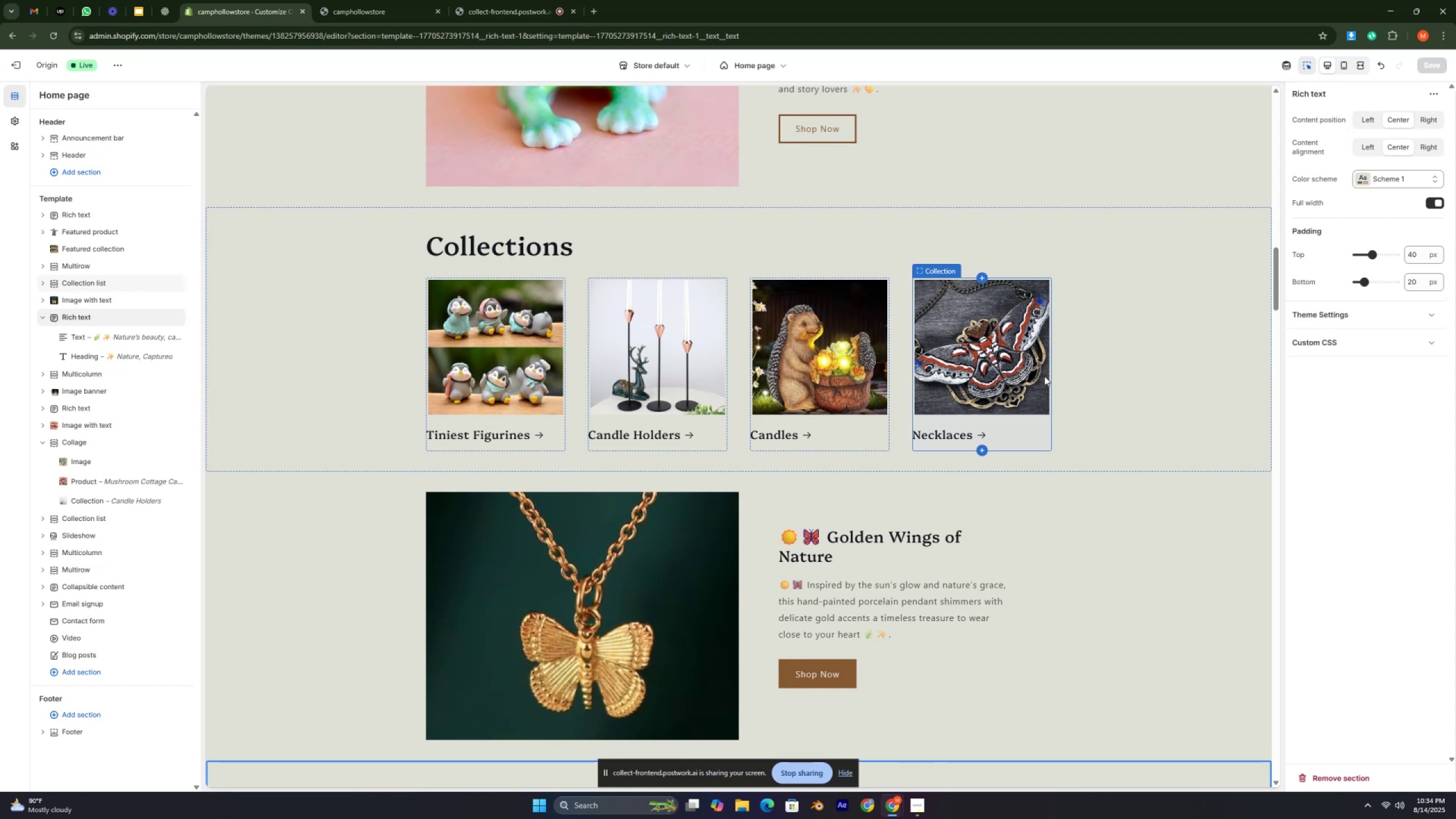 
key(Control+ControlLeft)
 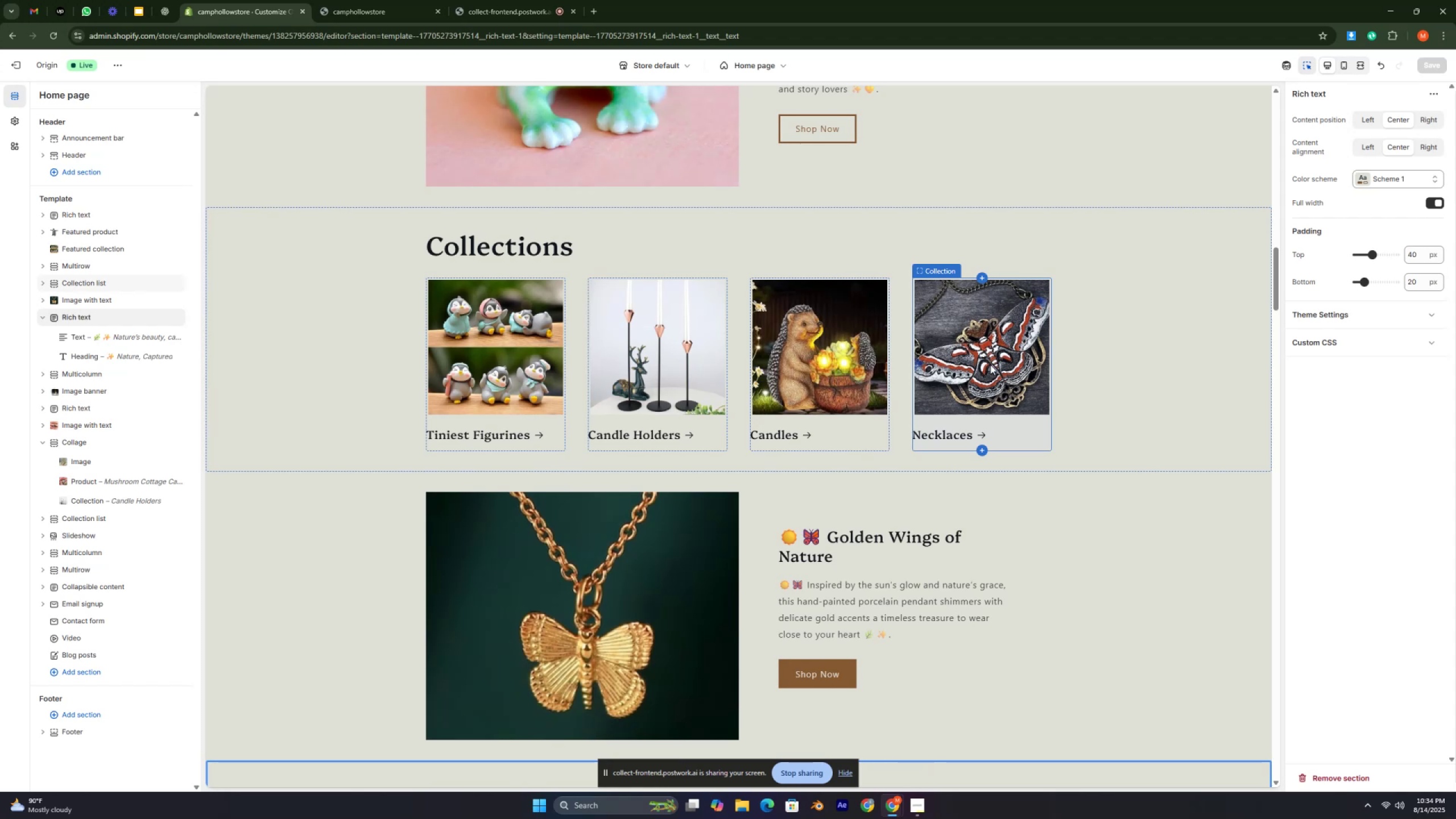 
scroll: coordinate [992, 332], scroll_direction: up, amount: 4.0
 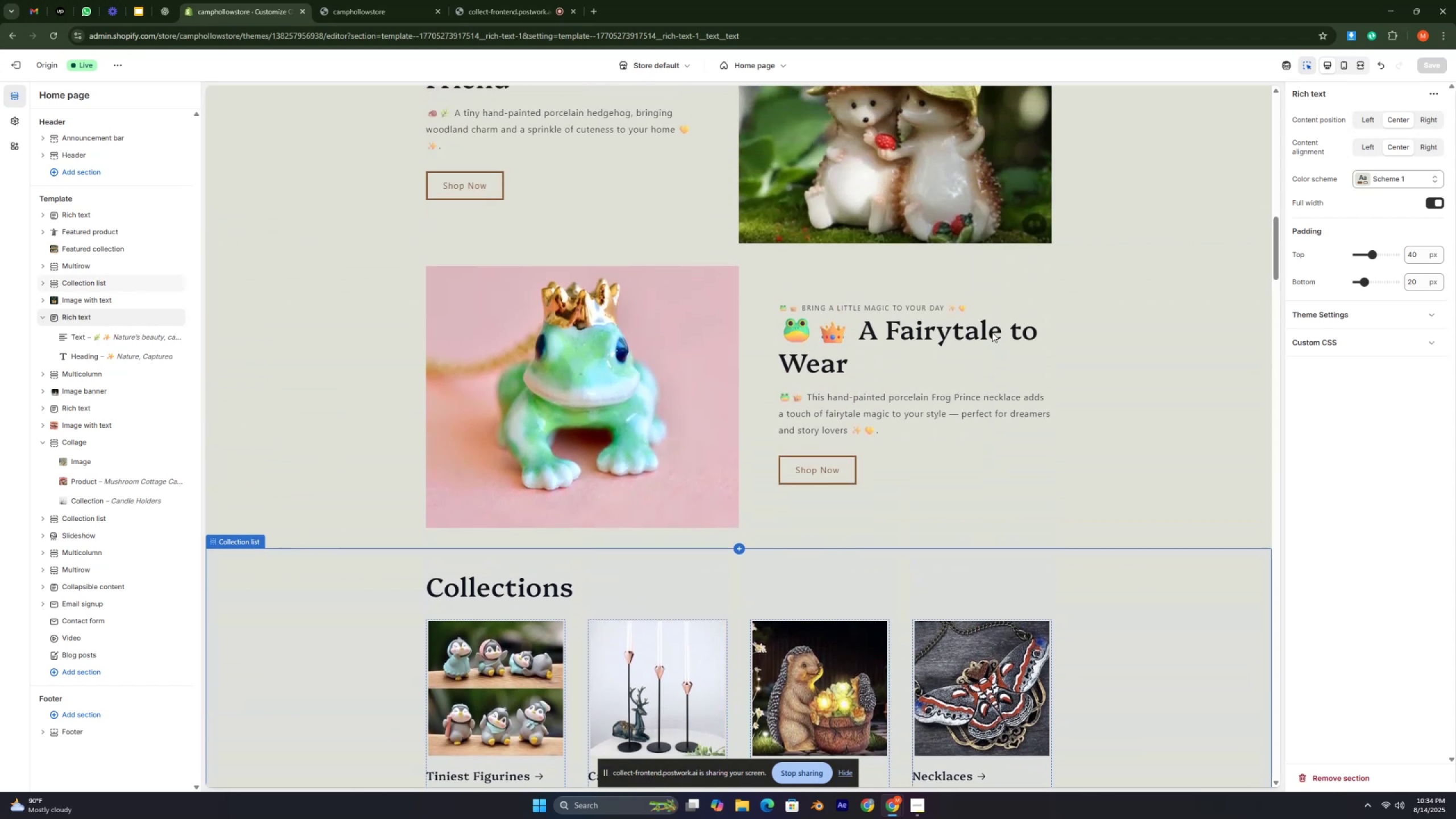 
key(Control+ControlLeft)
 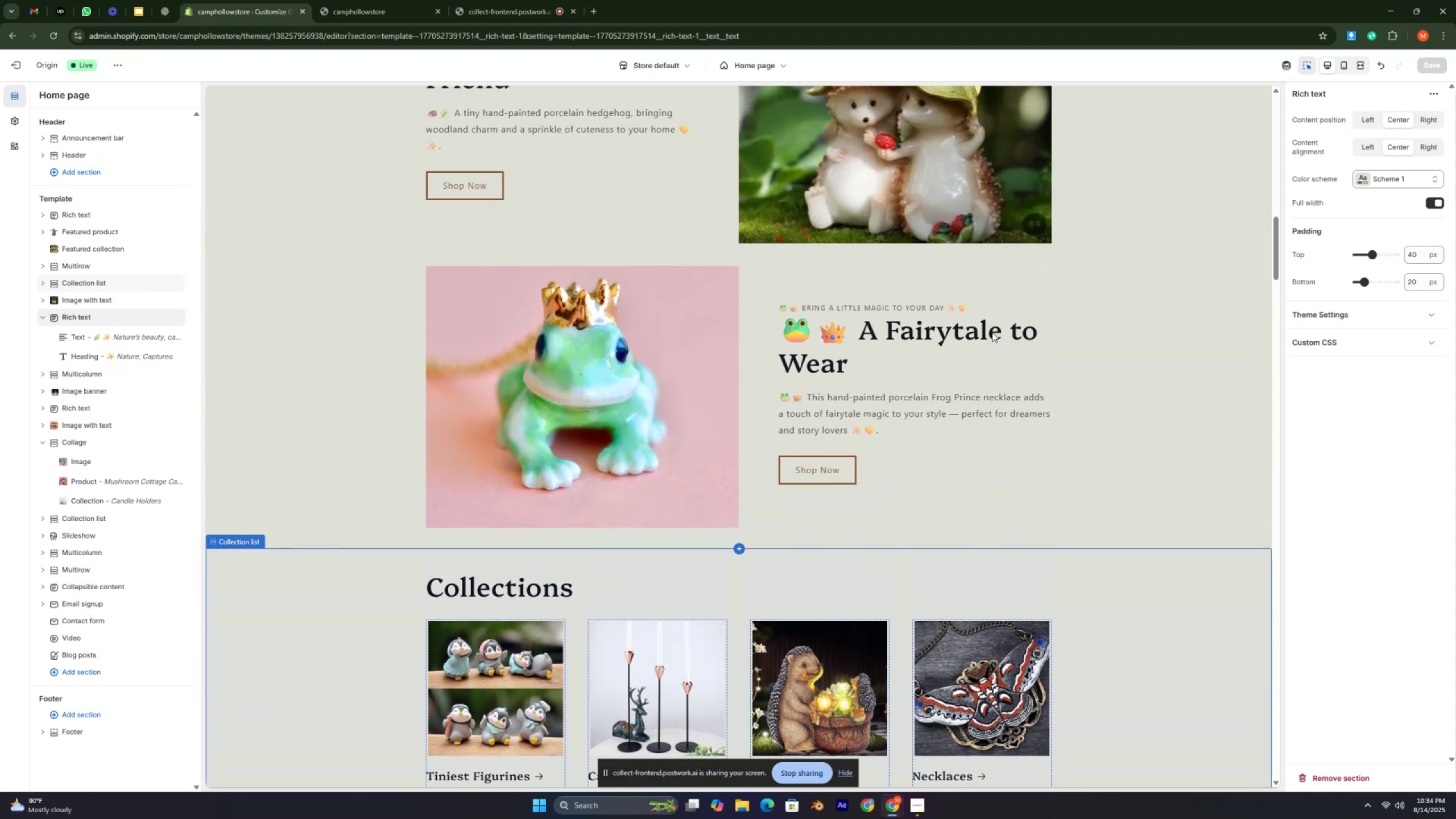 
key(Control+ControlLeft)
 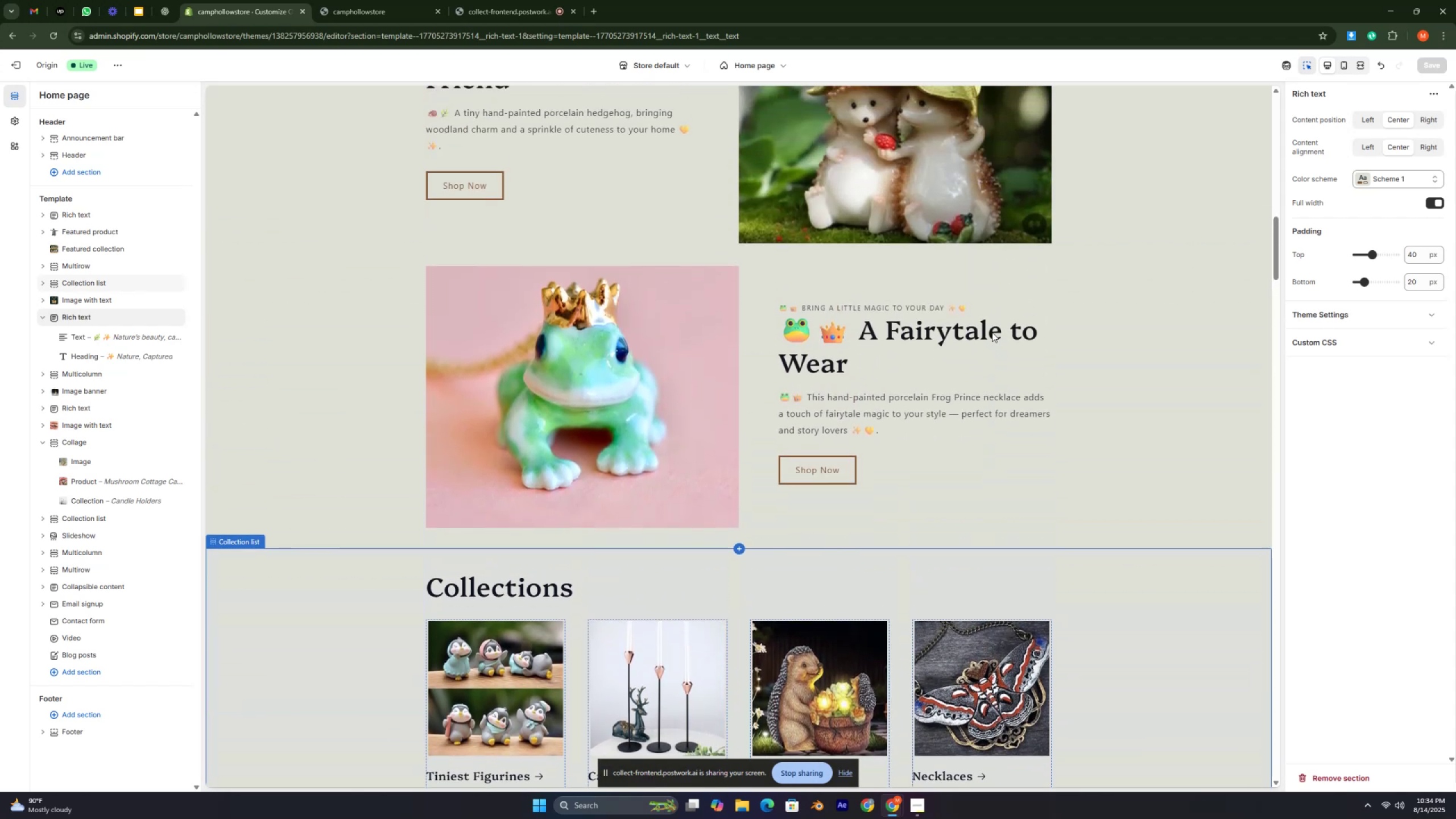 
scroll: coordinate [828, 173], scroll_direction: up, amount: 6.0
 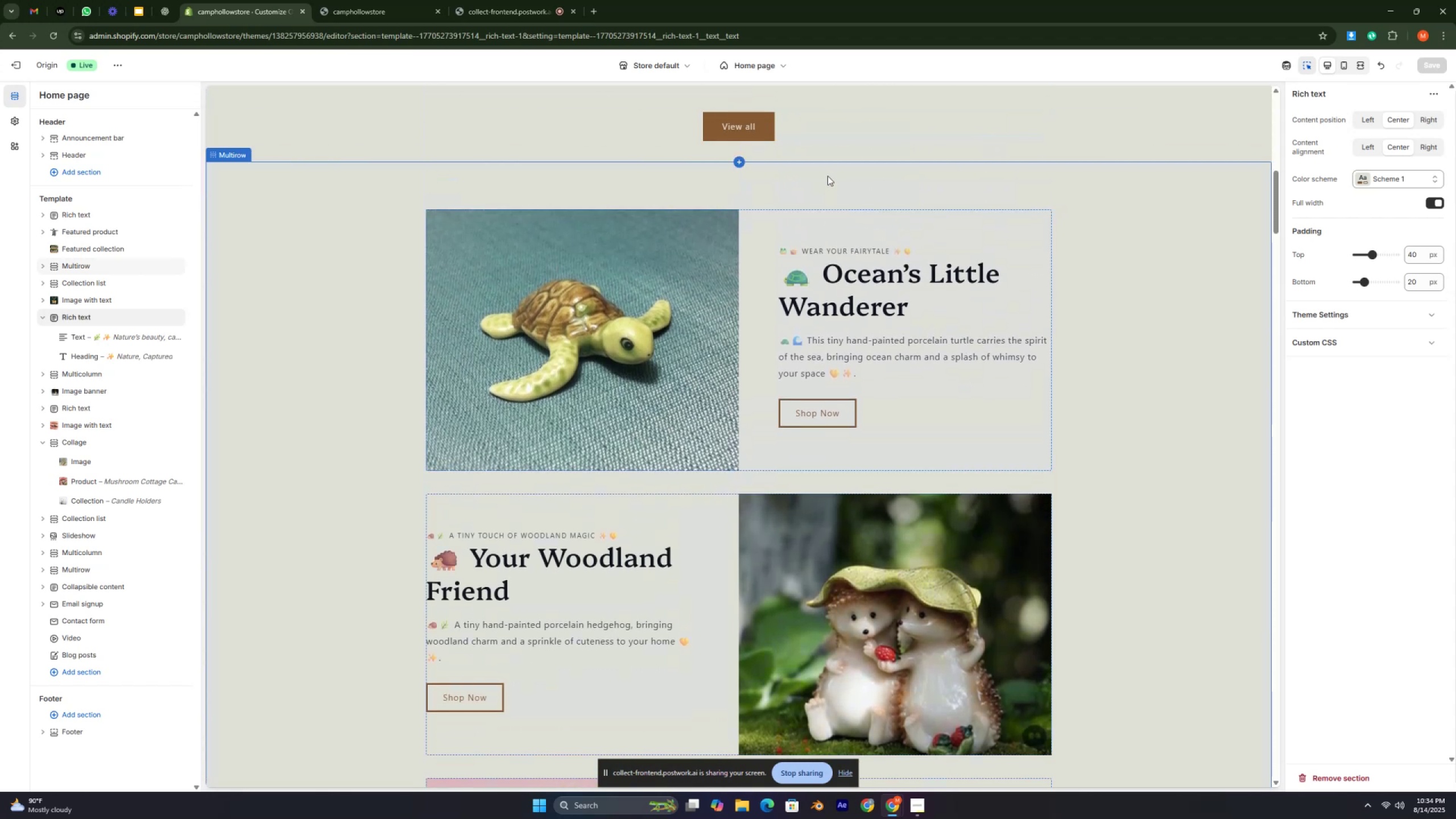 
wait(13.54)
 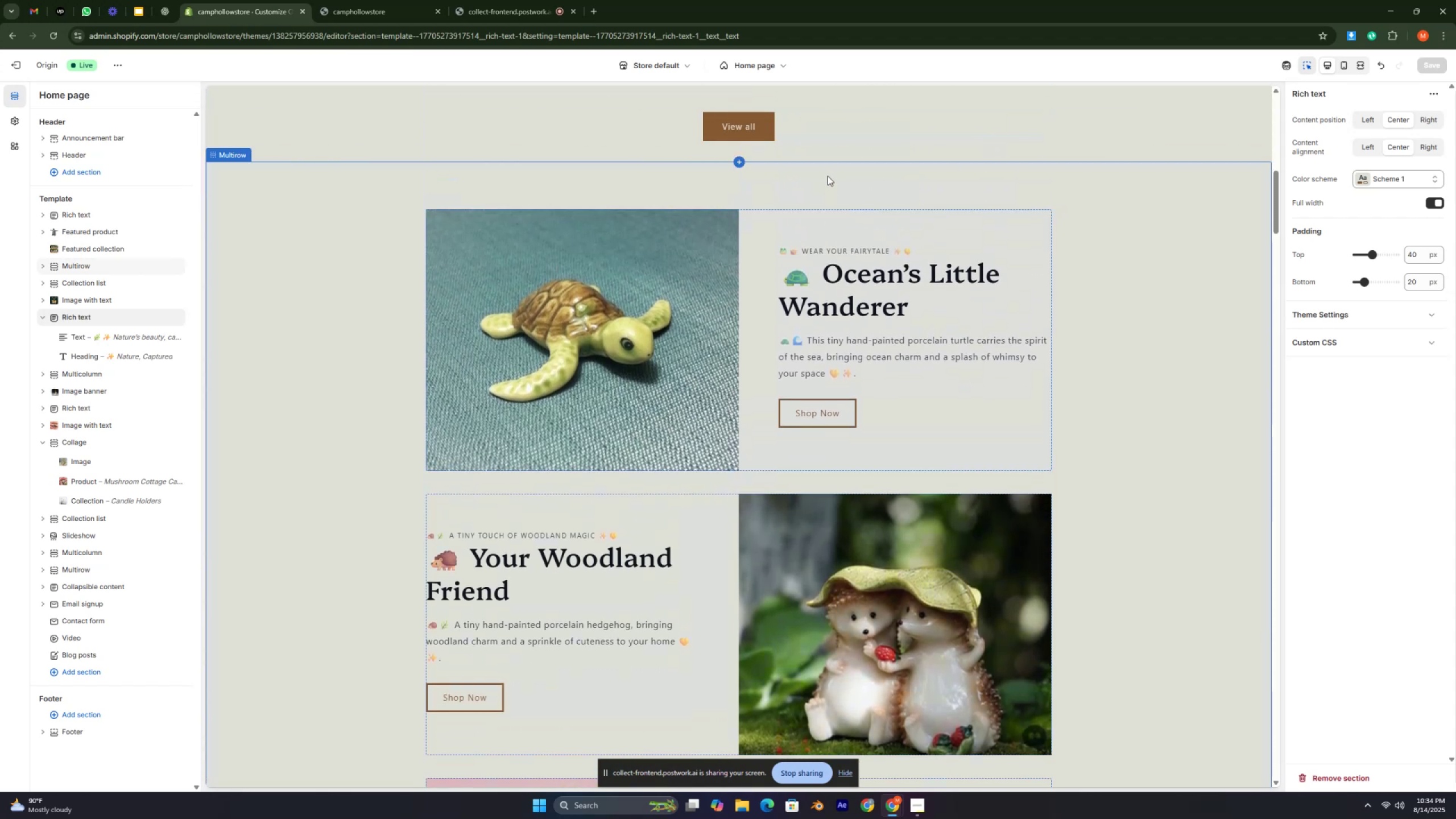 
scroll: coordinate [842, 204], scroll_direction: down, amount: 5.0
 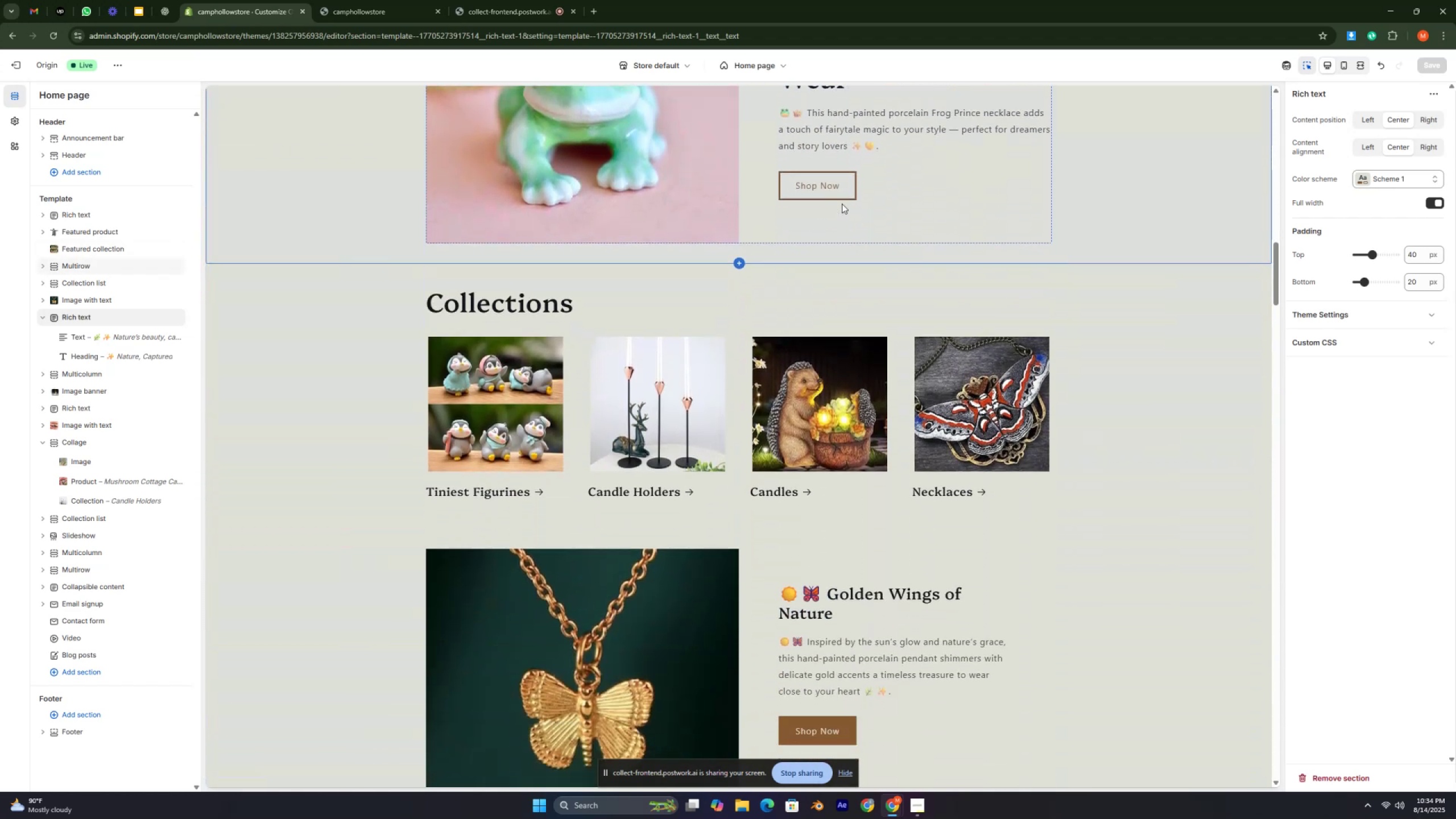 
scroll: coordinate [748, 276], scroll_direction: up, amount: 6.0
 